 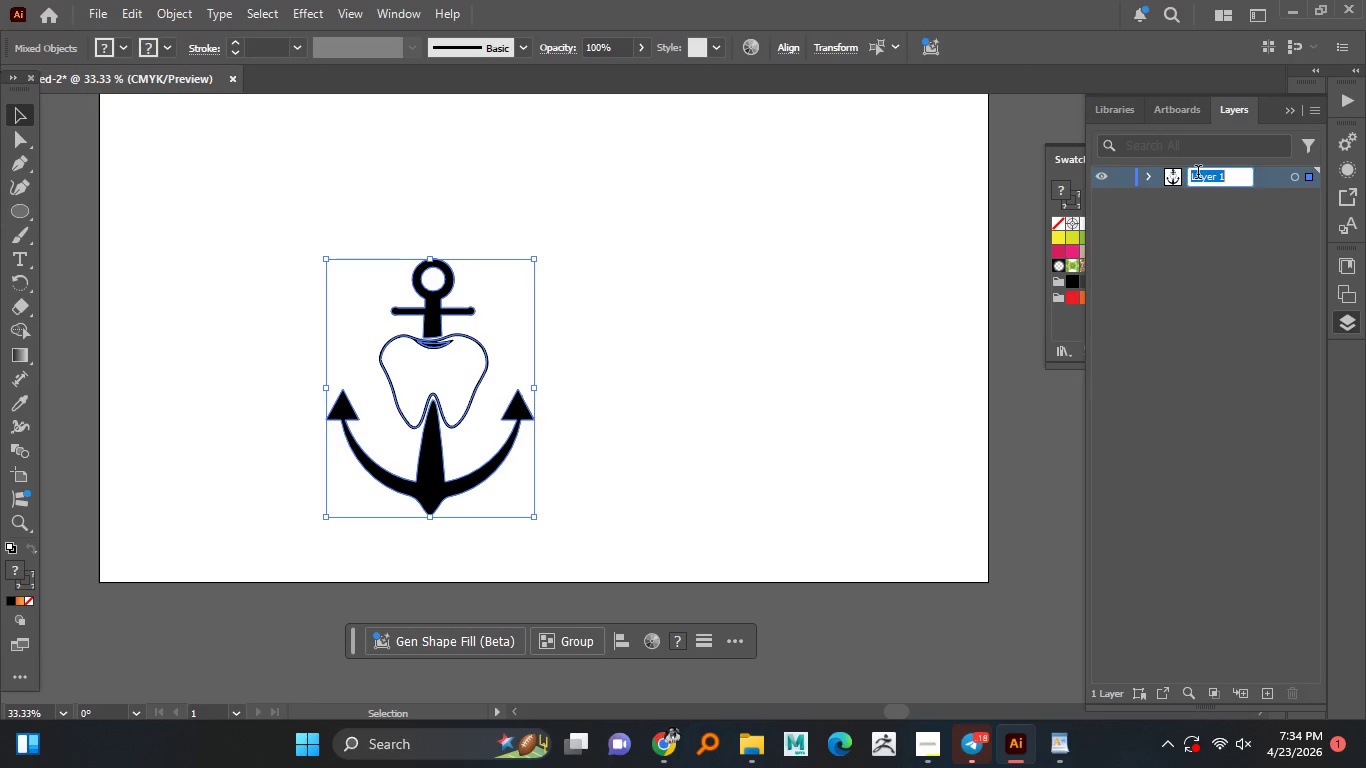 
double_click([1198, 174])
 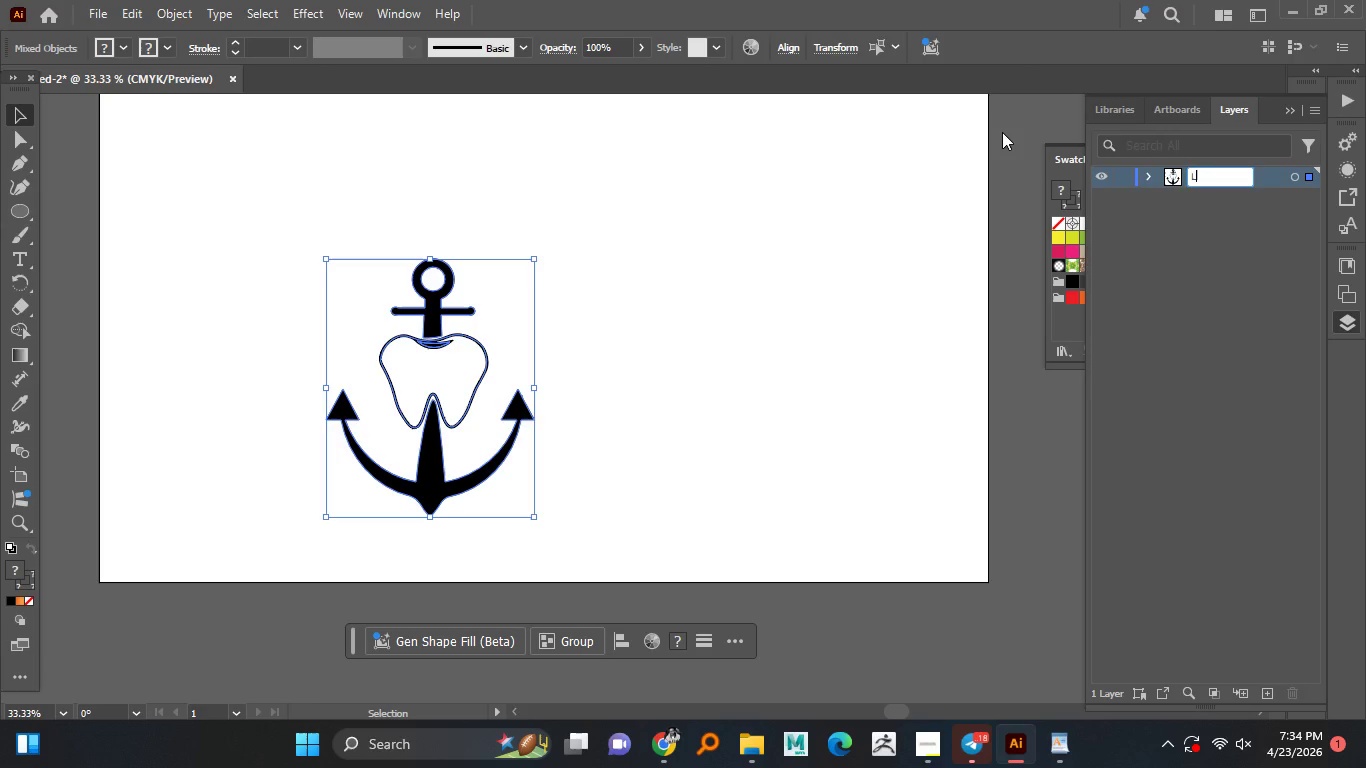 
type(Logo)
 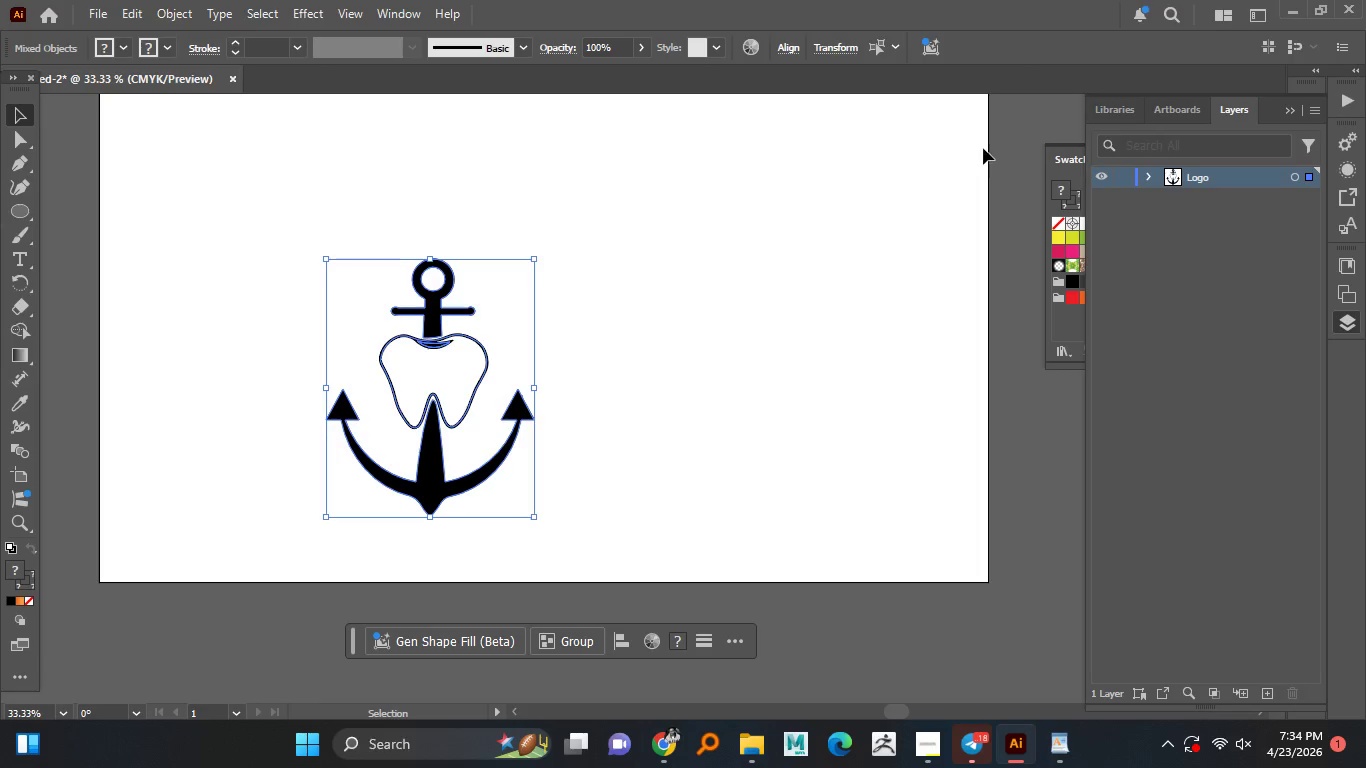 
key(Enter)
 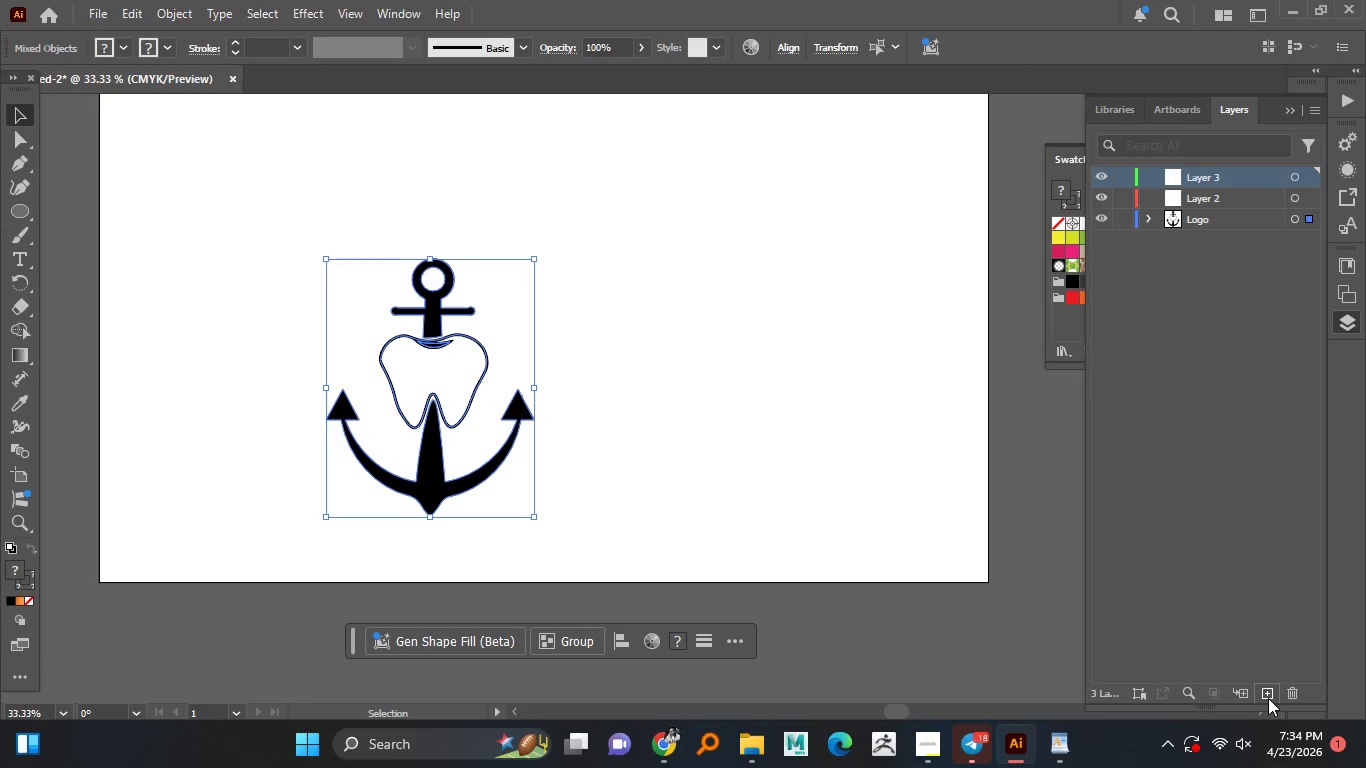 
double_click([1268, 698])
 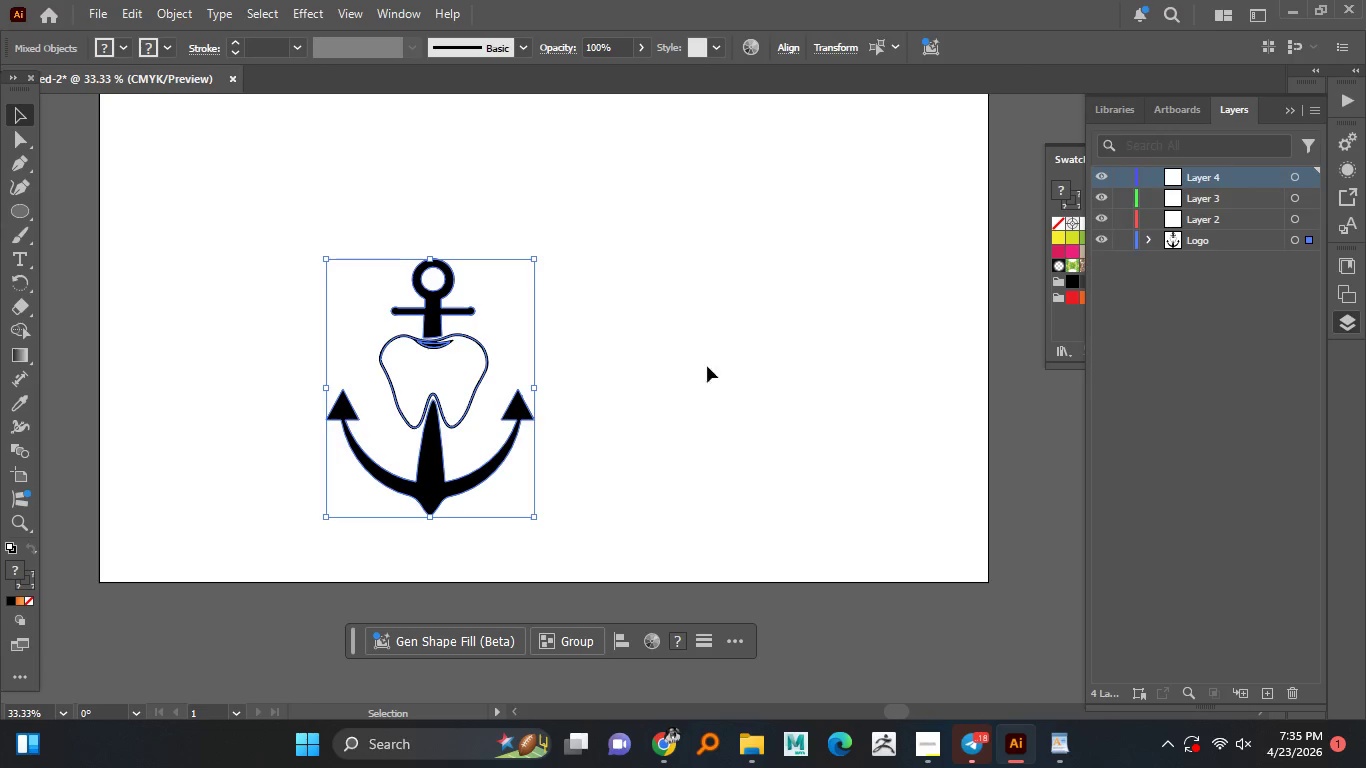 
triple_click([1268, 698])
 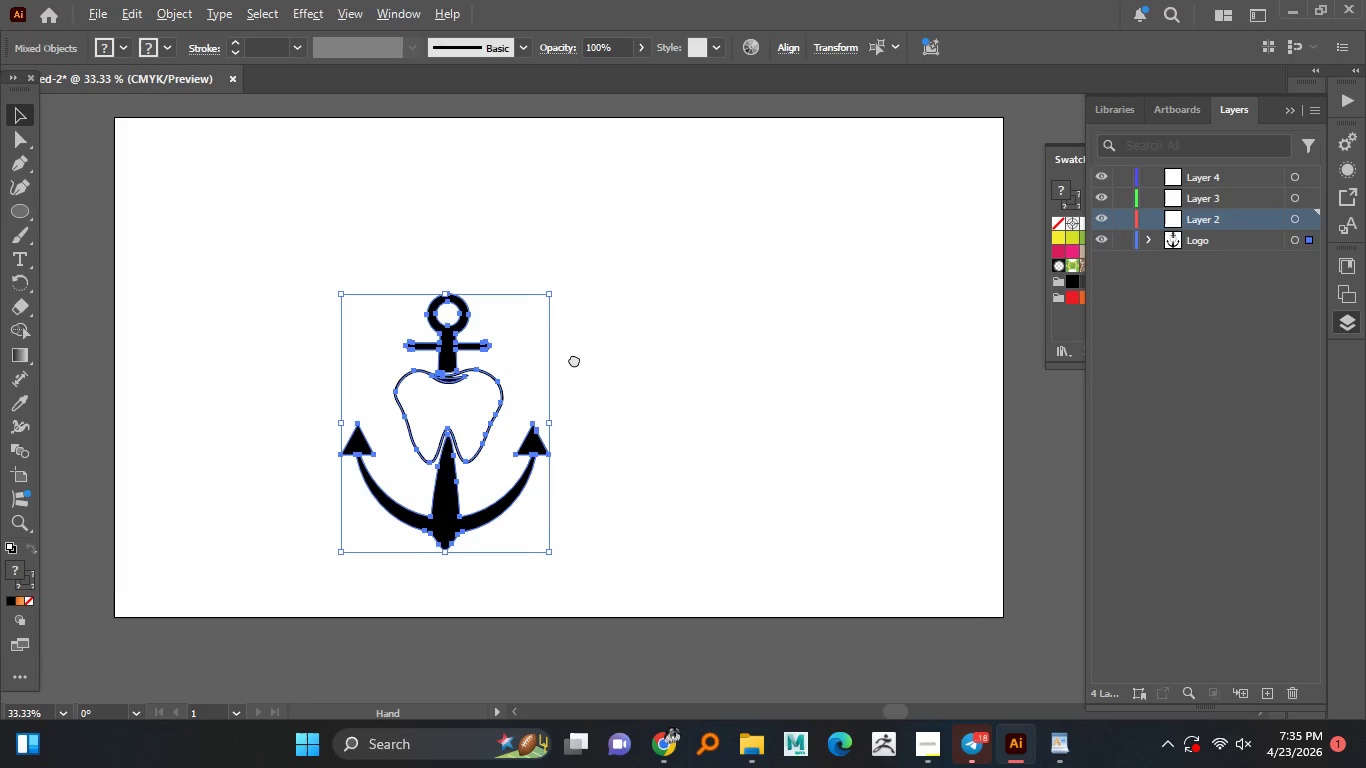 
hold_key(key=AltLeft, duration=0.69)
 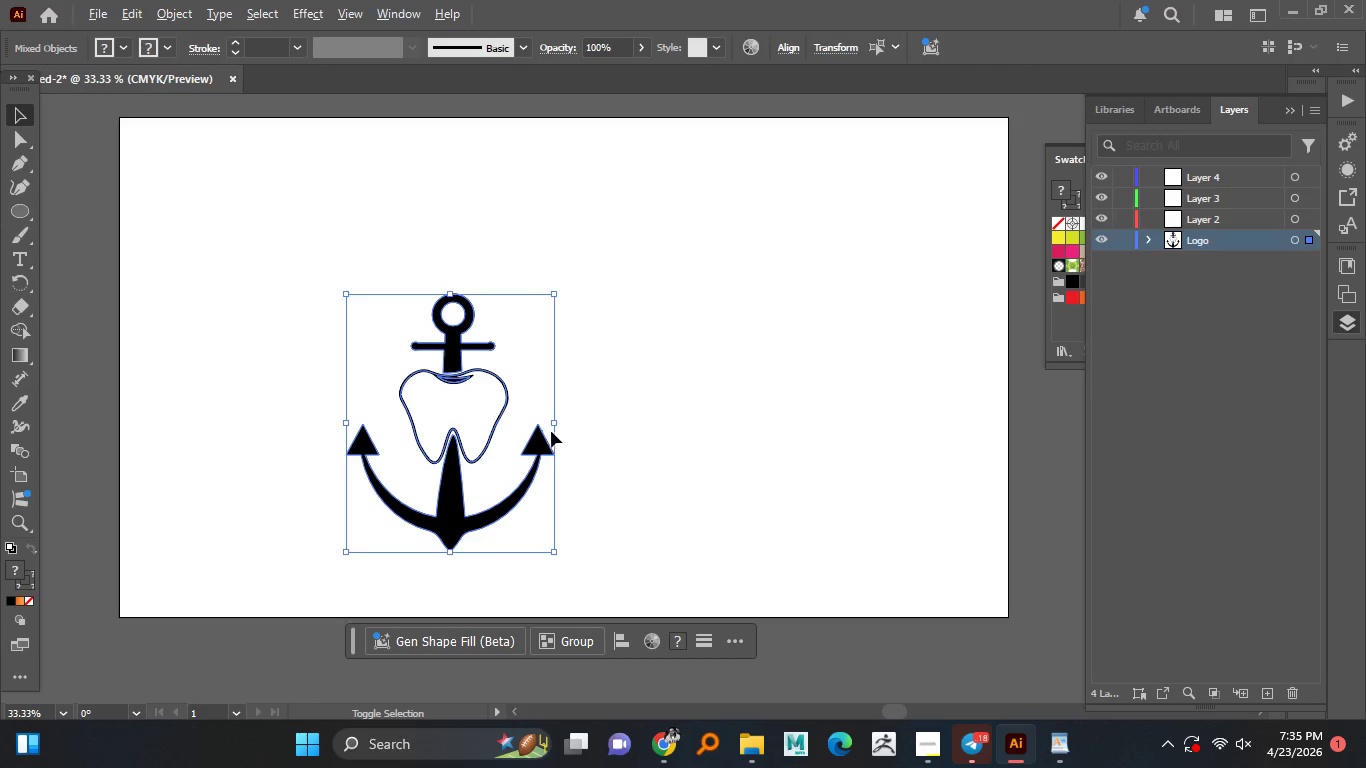 
left_click([1204, 242])
 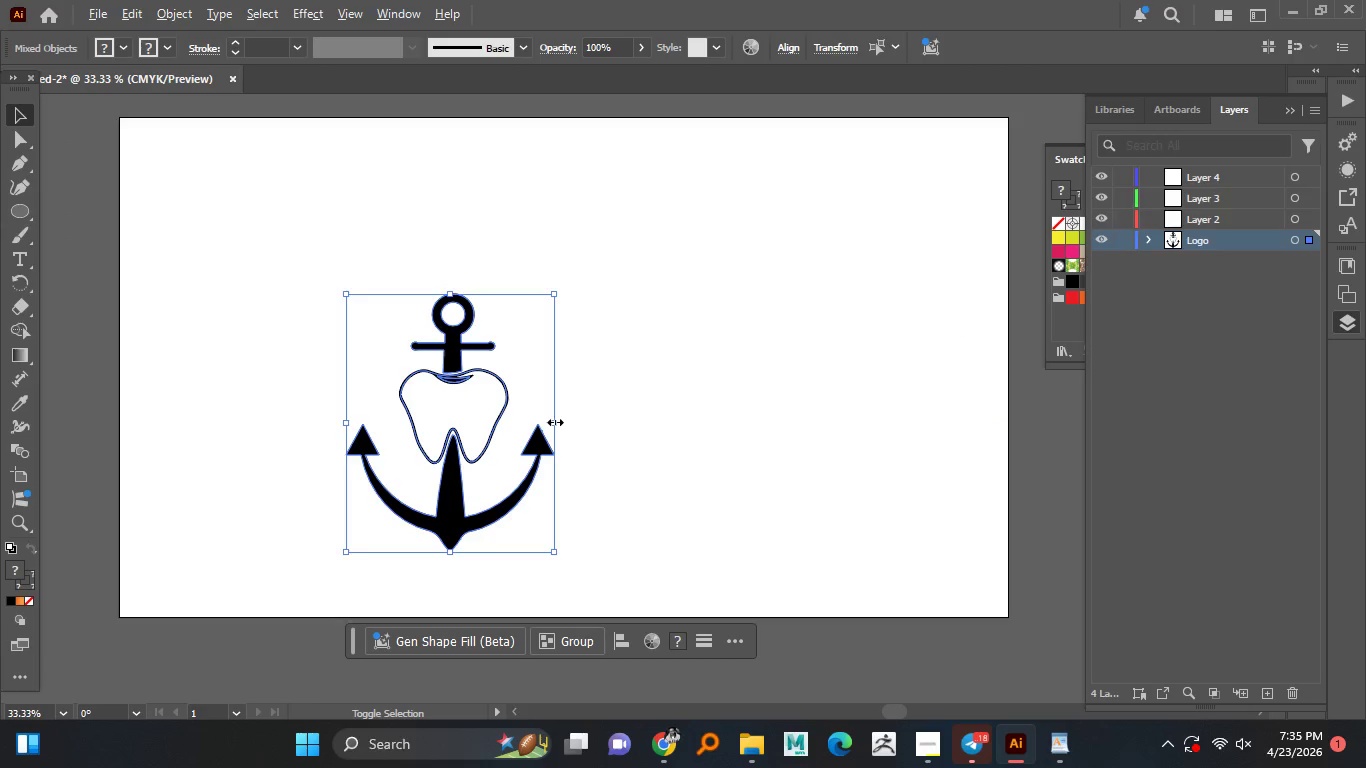 
hold_key(key=AltLeft, duration=2.22)
hold_key(key=ShiftLeft, duration=1.52)
left_click_drag(start_coordinate=[553, 420], to_coordinate=[506, 418])
 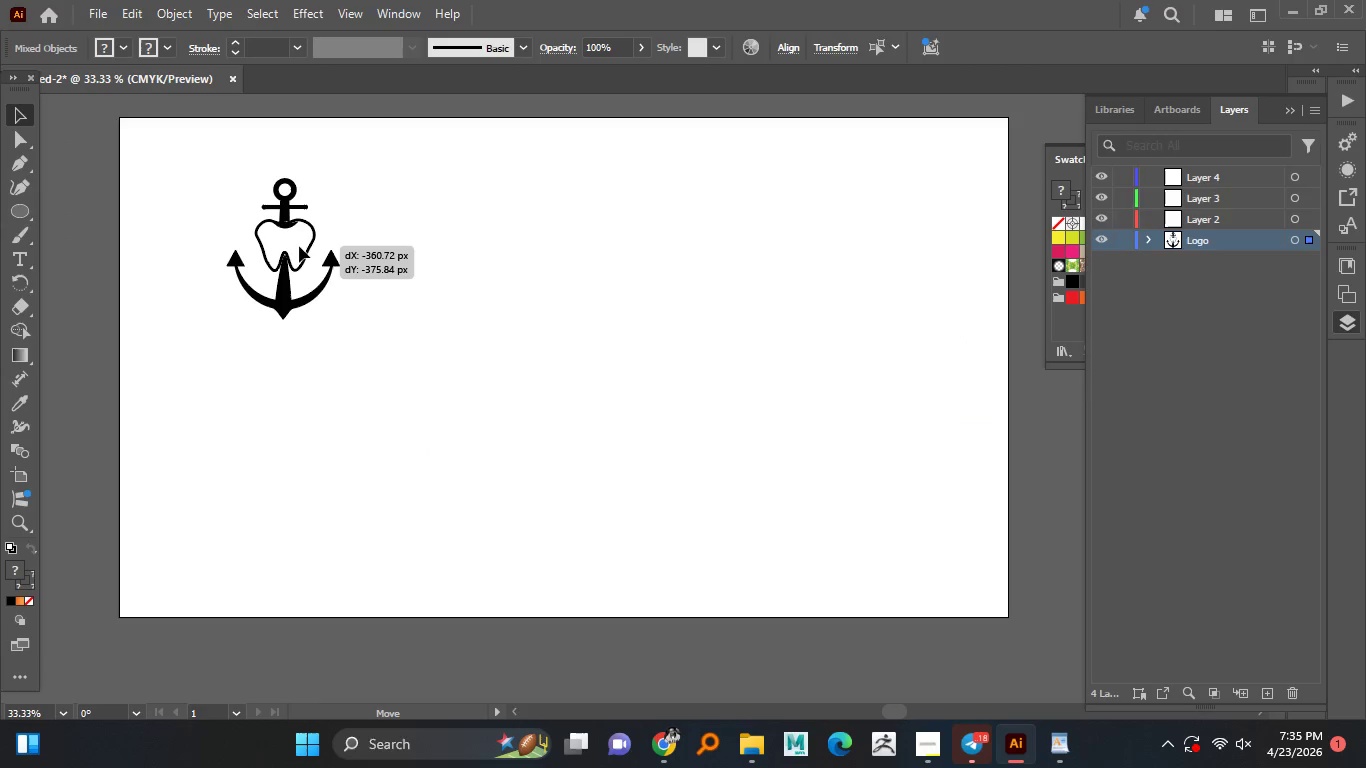 
hold_key(key=ShiftLeft, duration=0.62)
 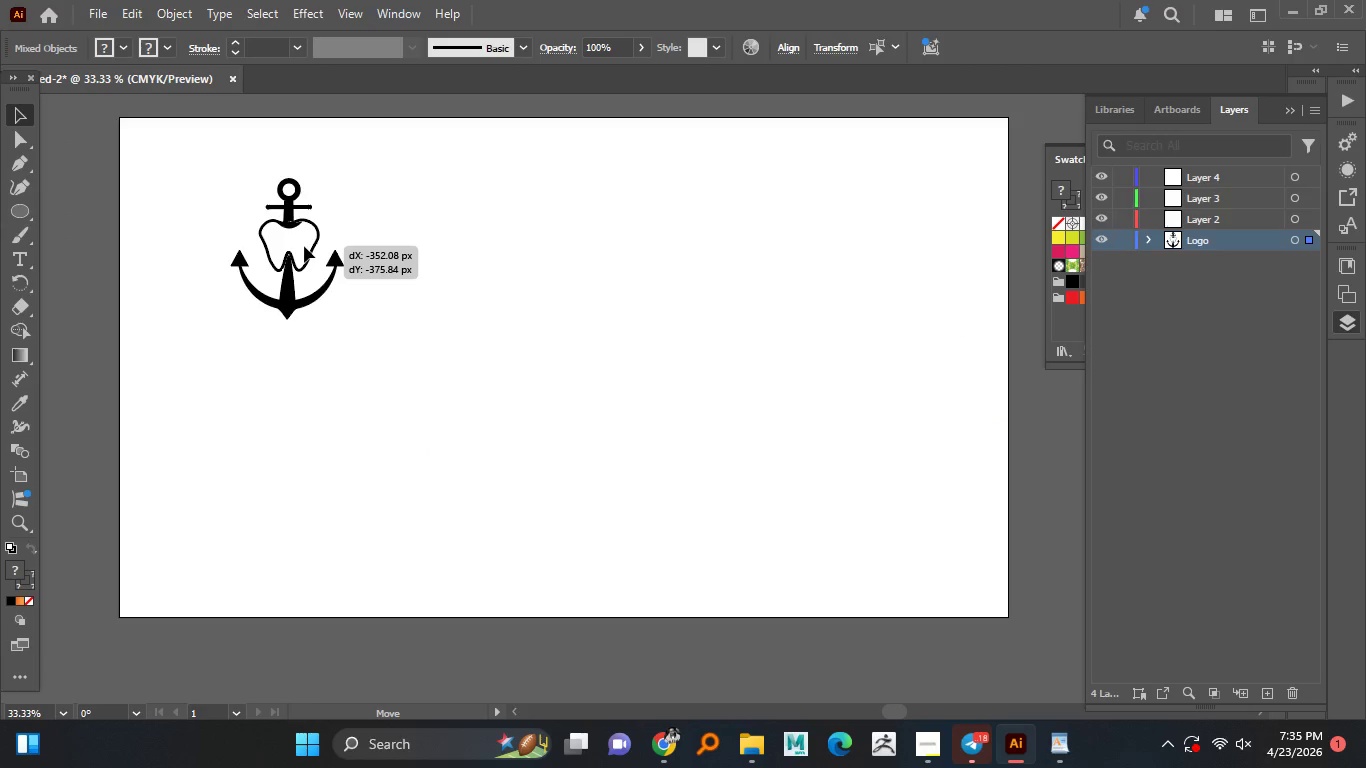 
left_click_drag(start_coordinate=[467, 420], to_coordinate=[298, 246])
 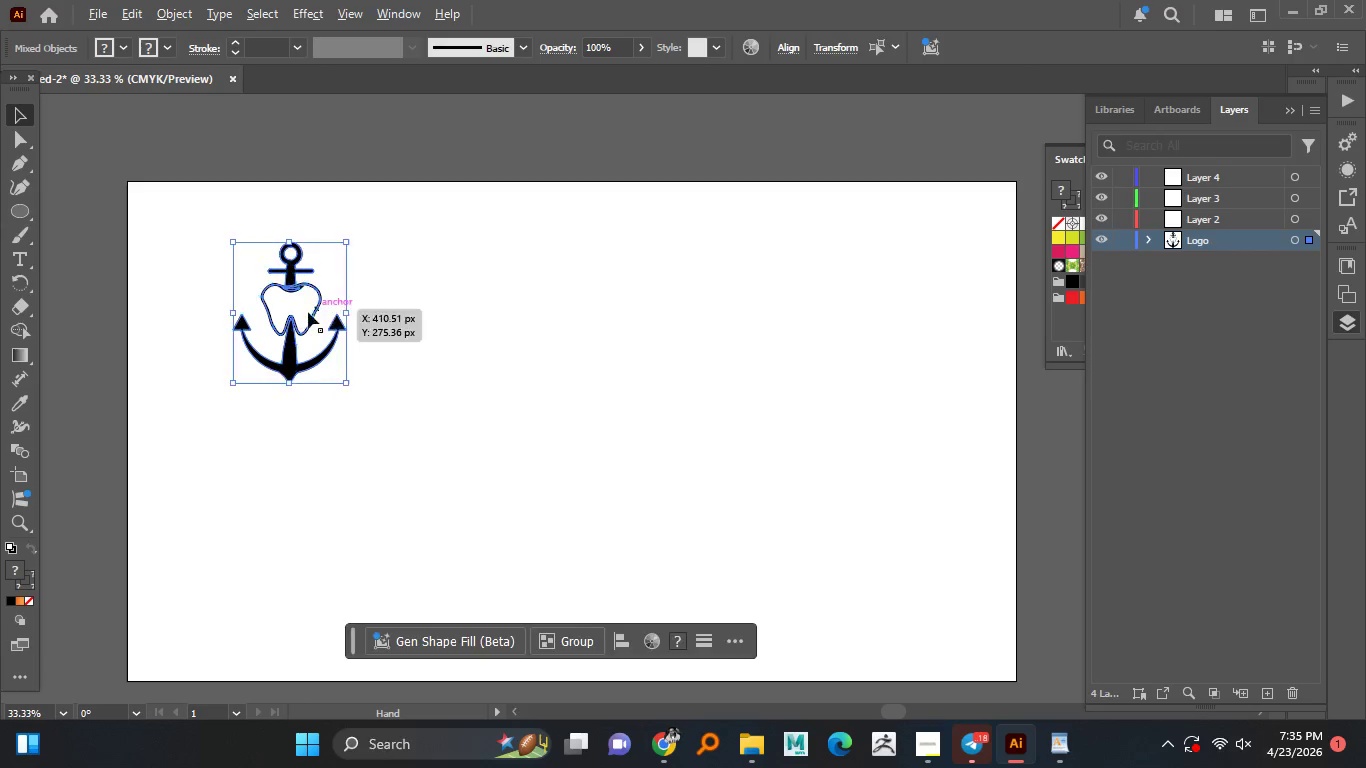 
hold_key(key=AltLeft, duration=0.56)
 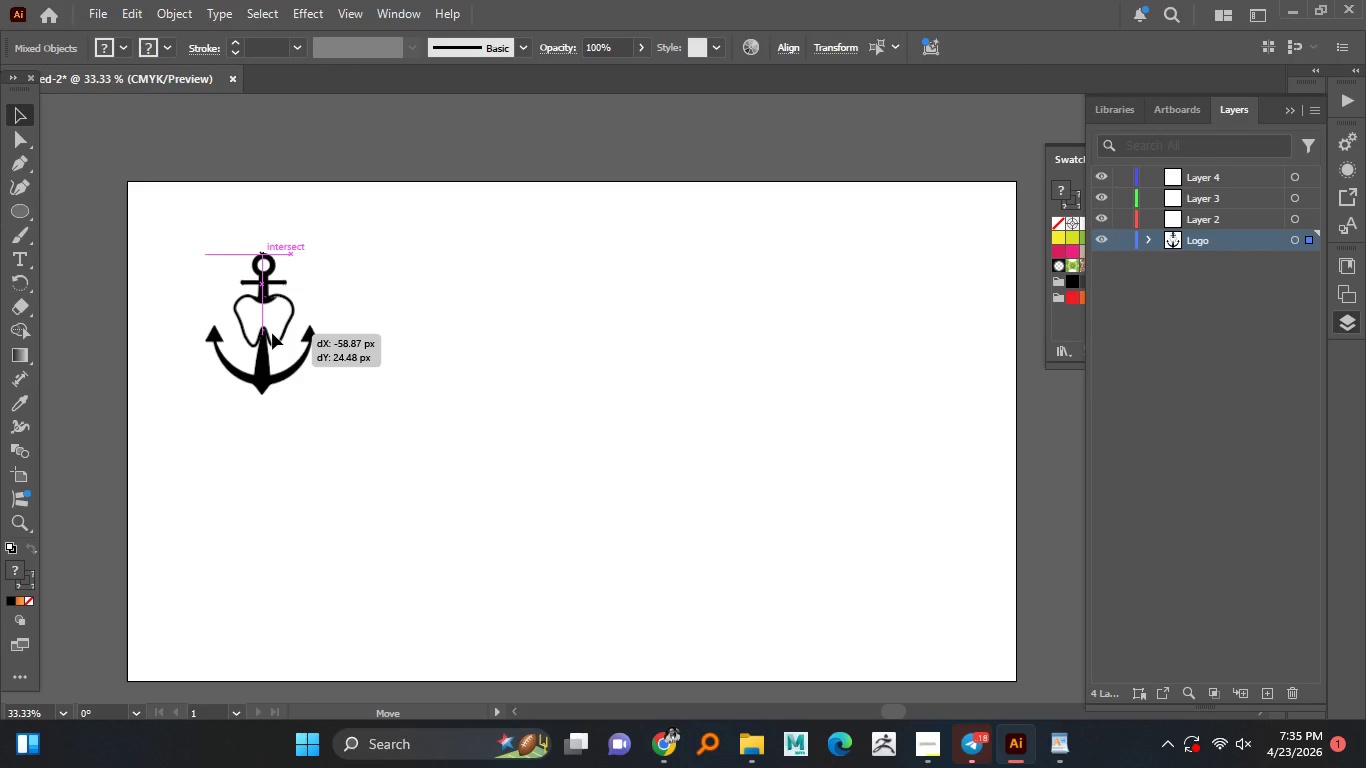 
hold_key(key=AltLeft, duration=2.59)
left_click_drag(start_coordinate=[299, 323], to_coordinate=[272, 333])
 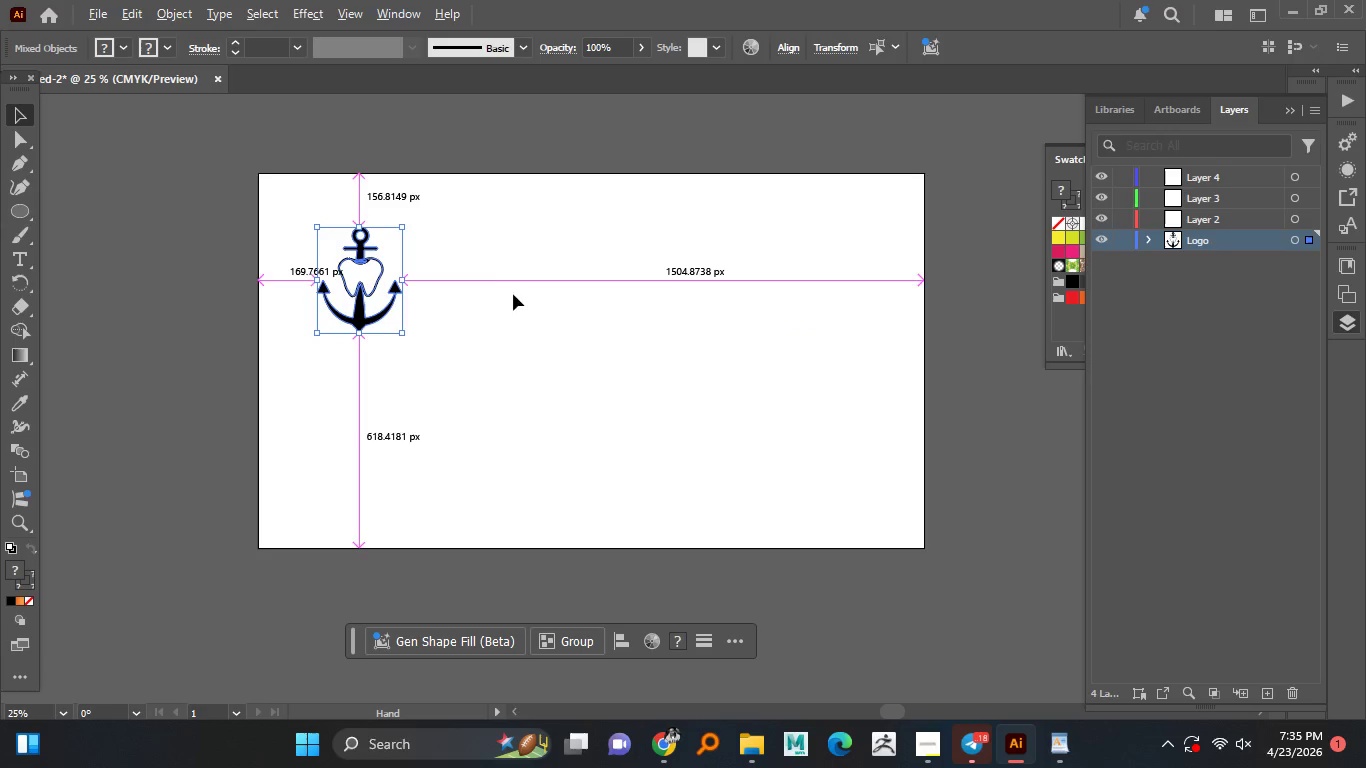 
hold_key(key=AltLeft, duration=1.05)
scroll: coordinate [481, 341], scroll_direction: none, amount: 0.0
 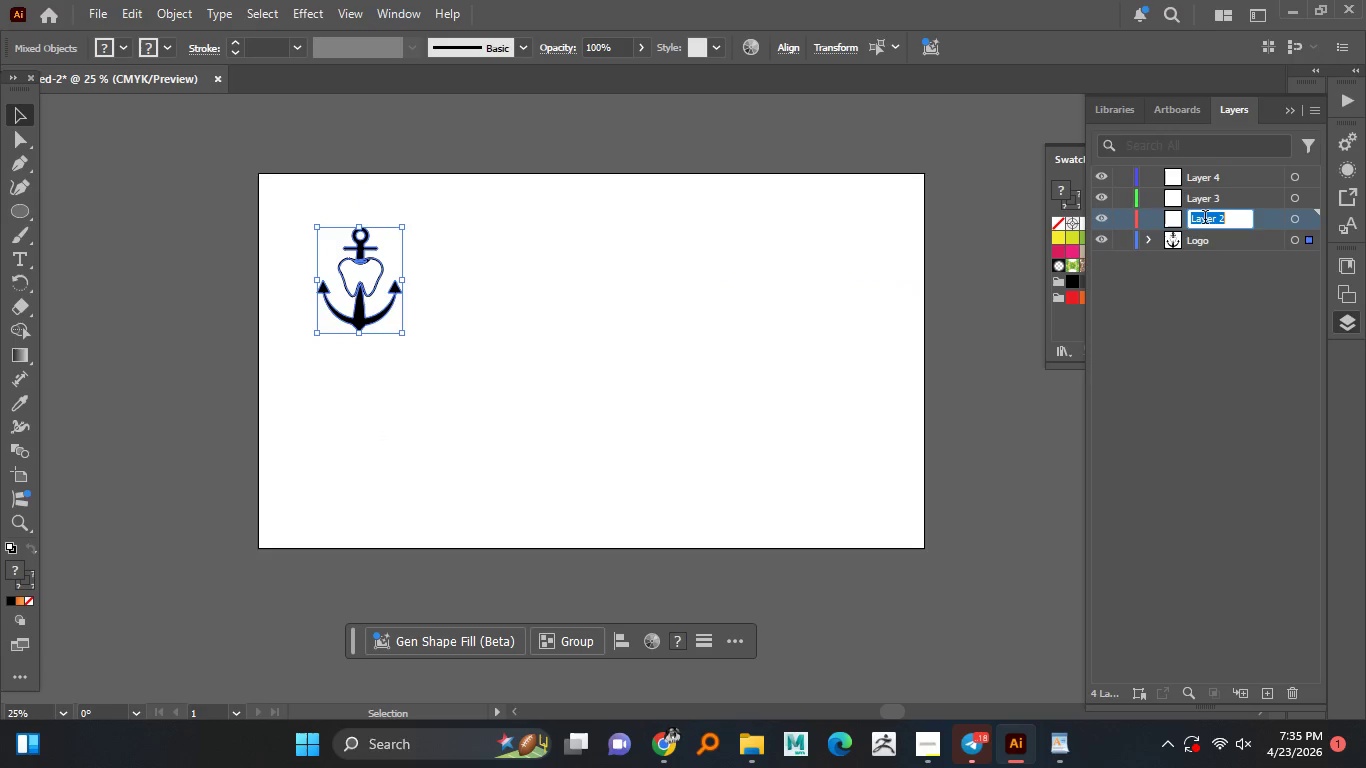 
double_click([1205, 219])
 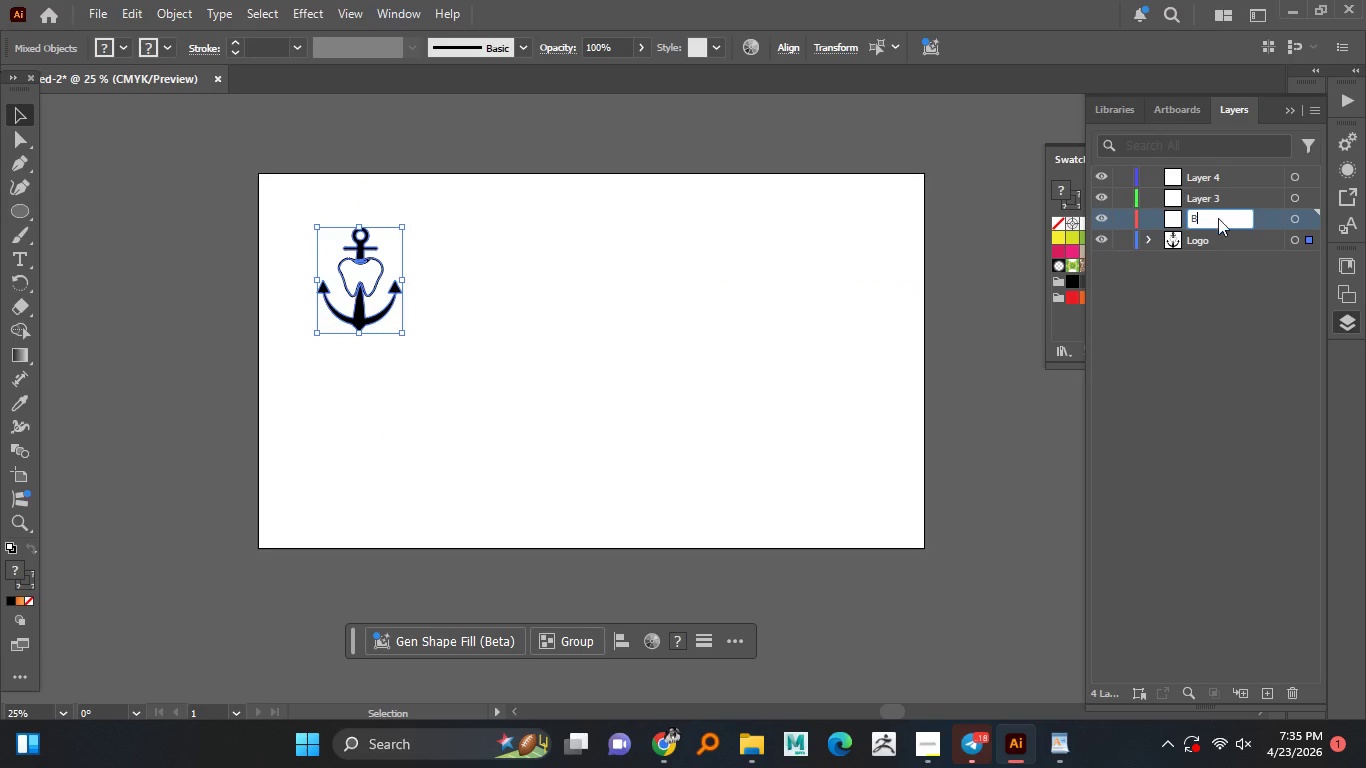 
type(BAckground)
 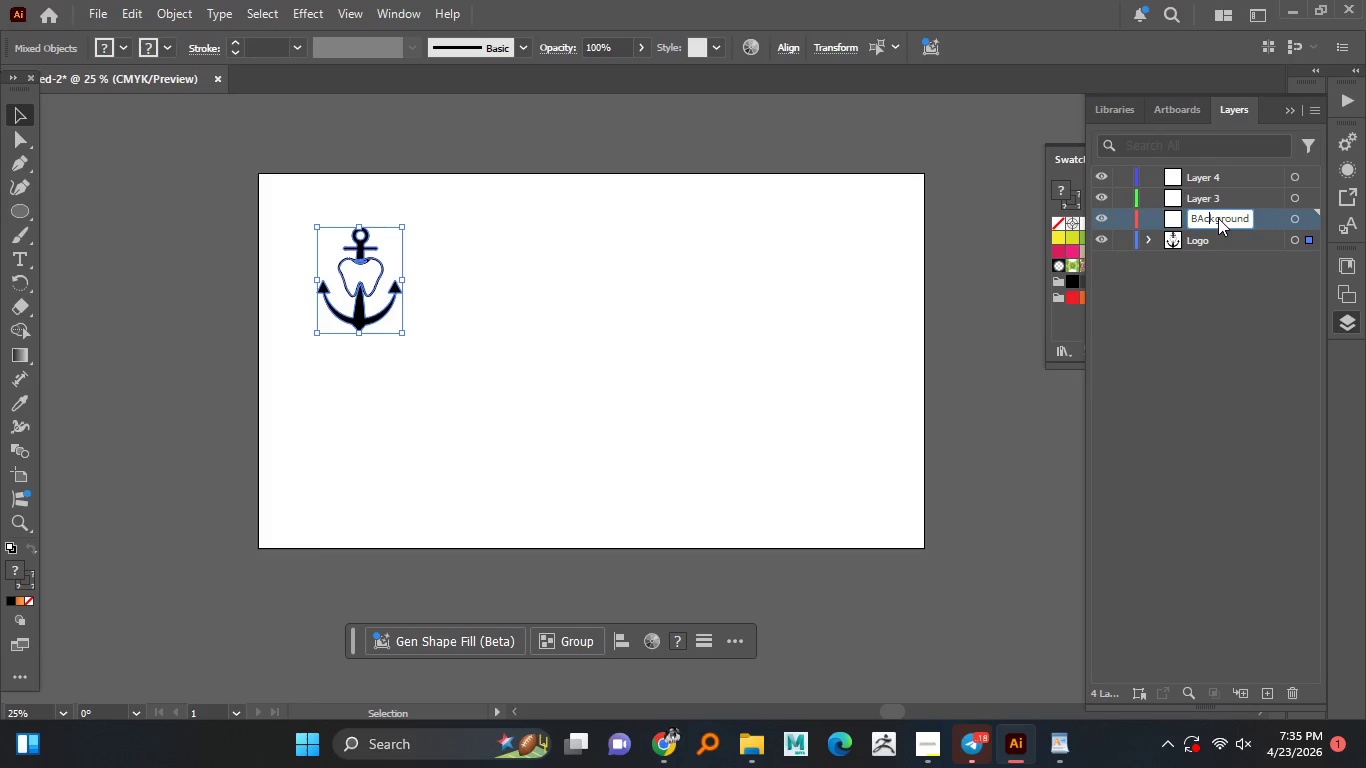 
hold_key(key=ArrowLeft, duration=0.72)
 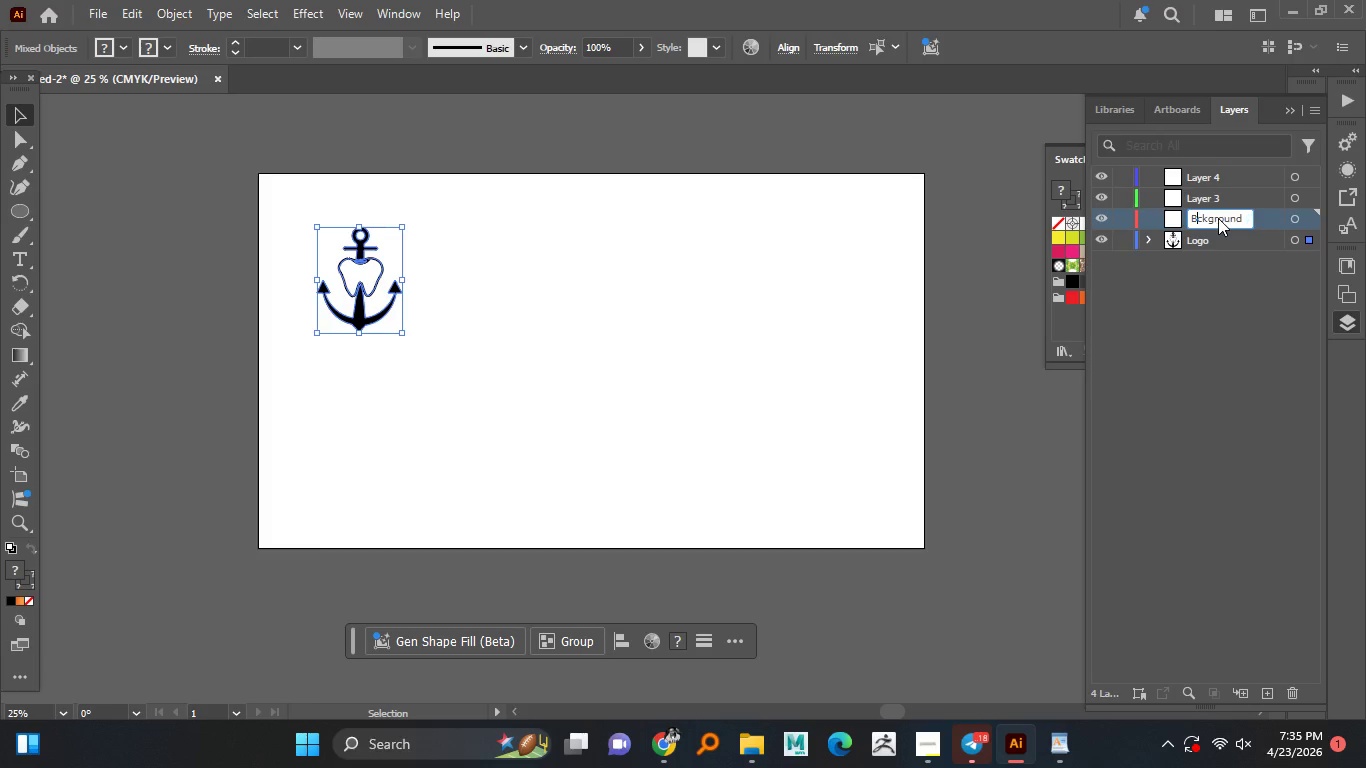 
key(ArrowLeft)
 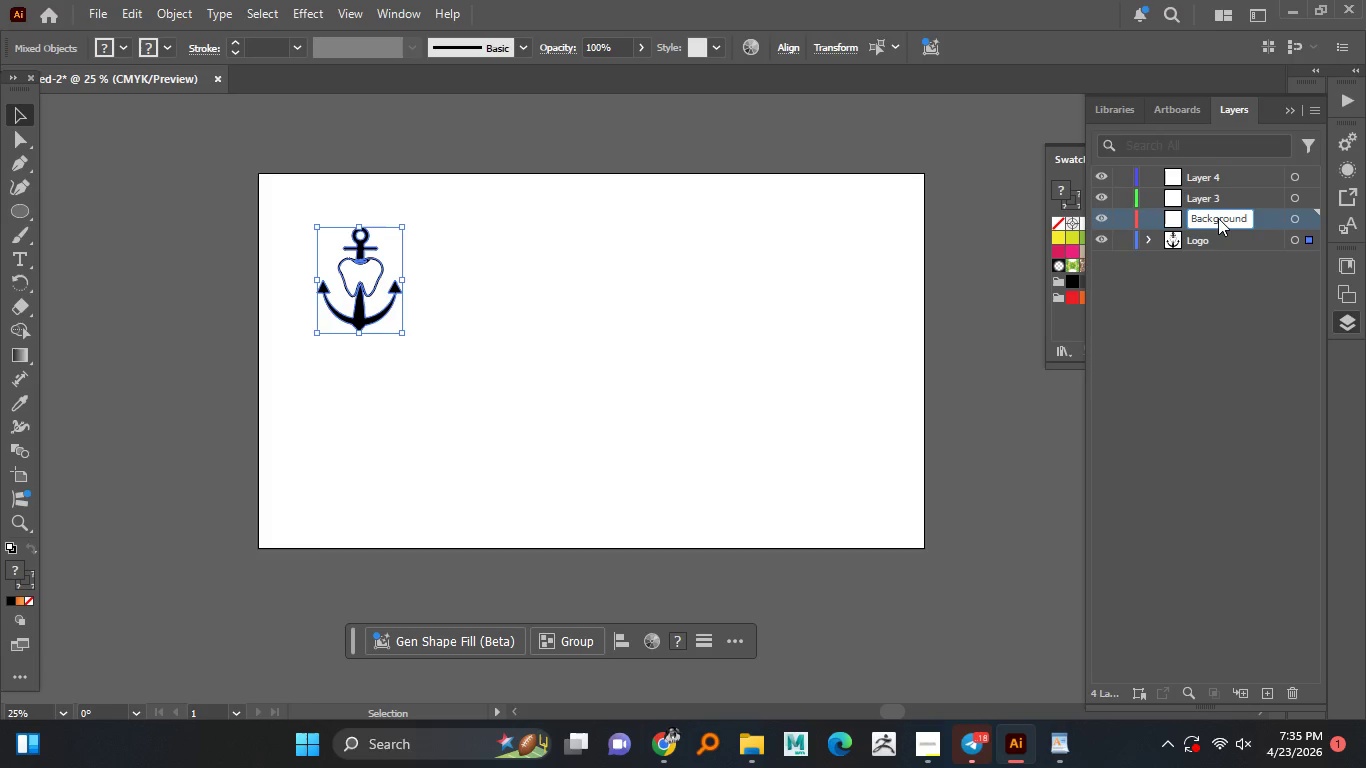 
key(Backspace)
 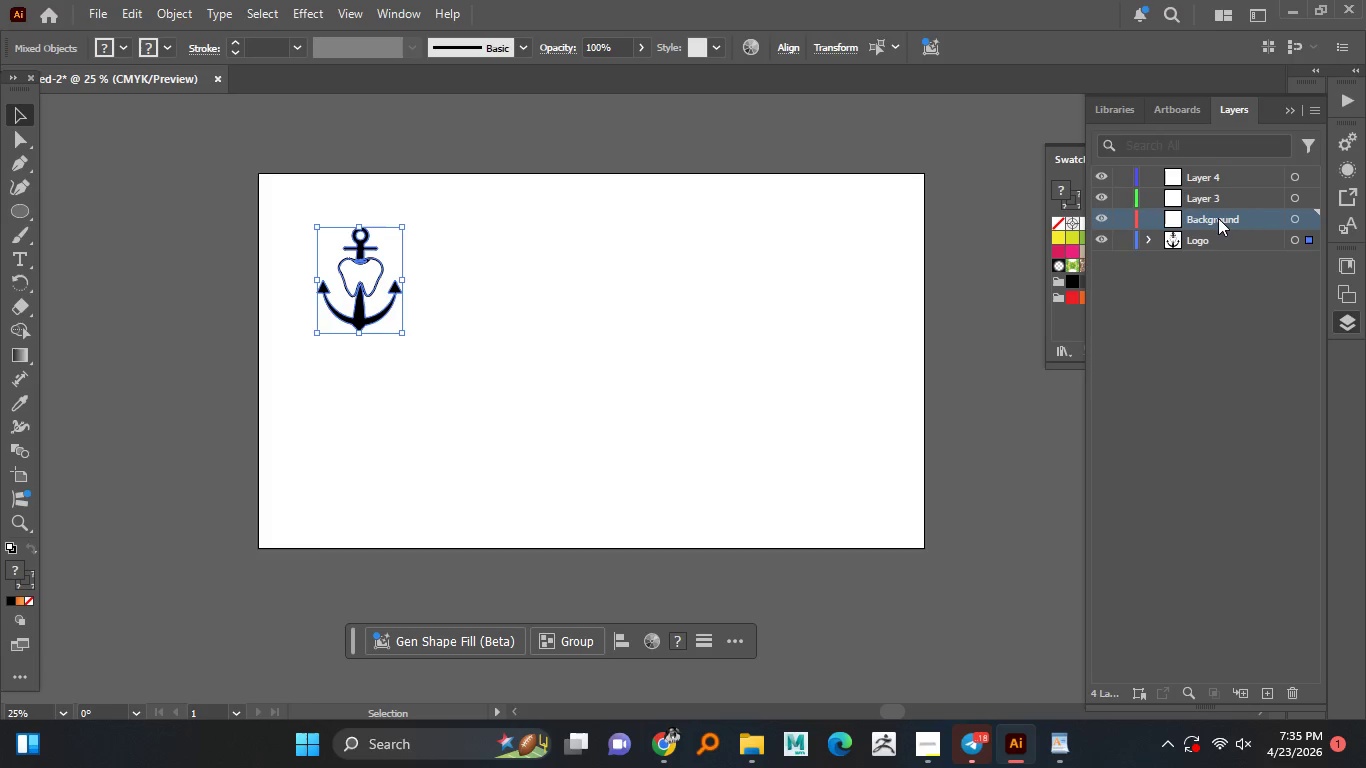 
key(A)
 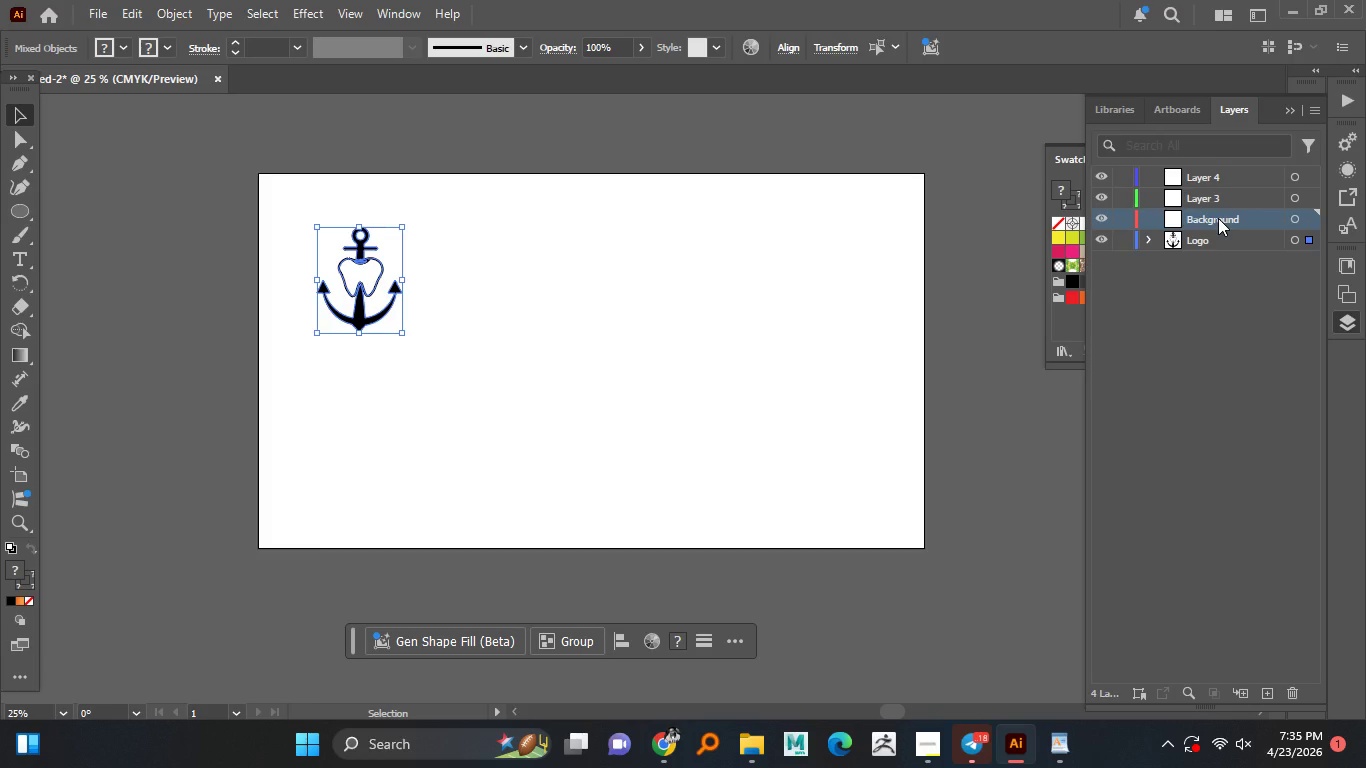 
key(Enter)
 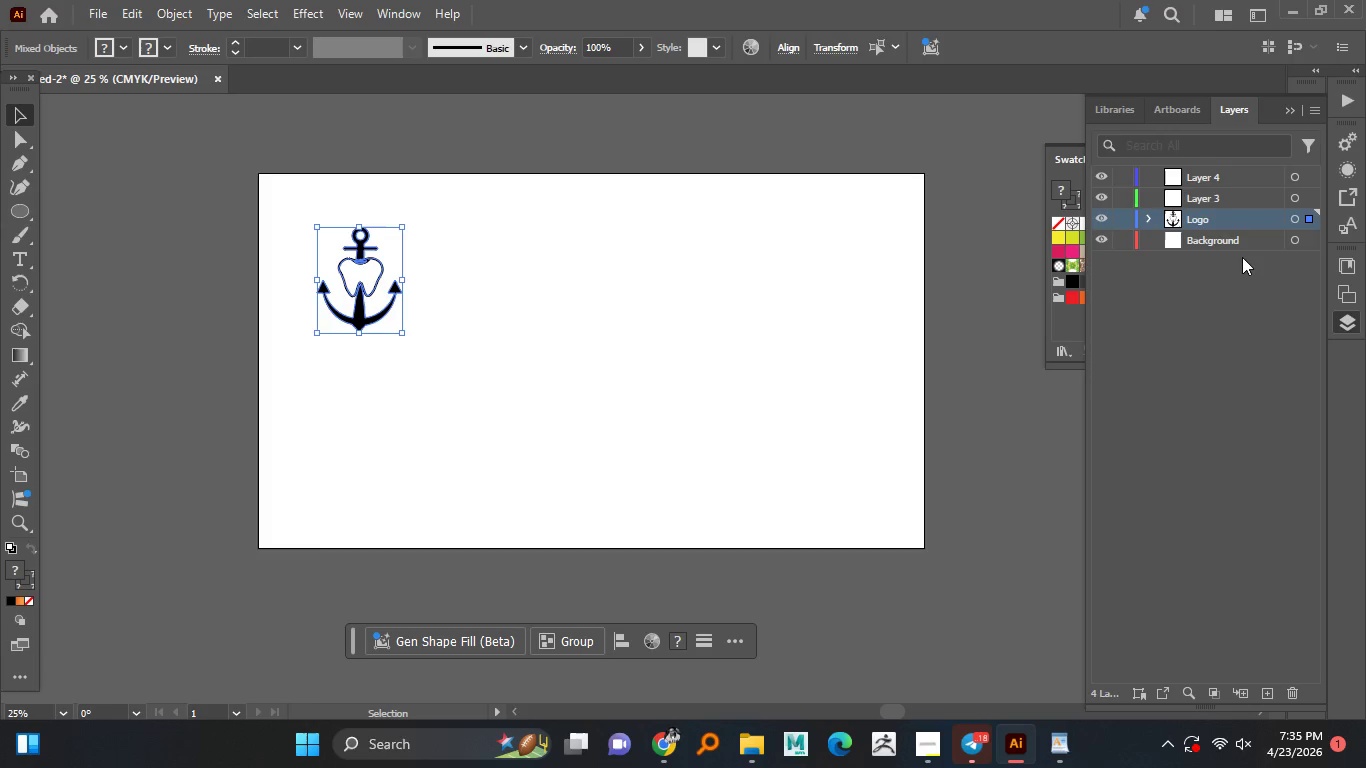 
left_click_drag(start_coordinate=[1218, 218], to_coordinate=[1241, 258])
 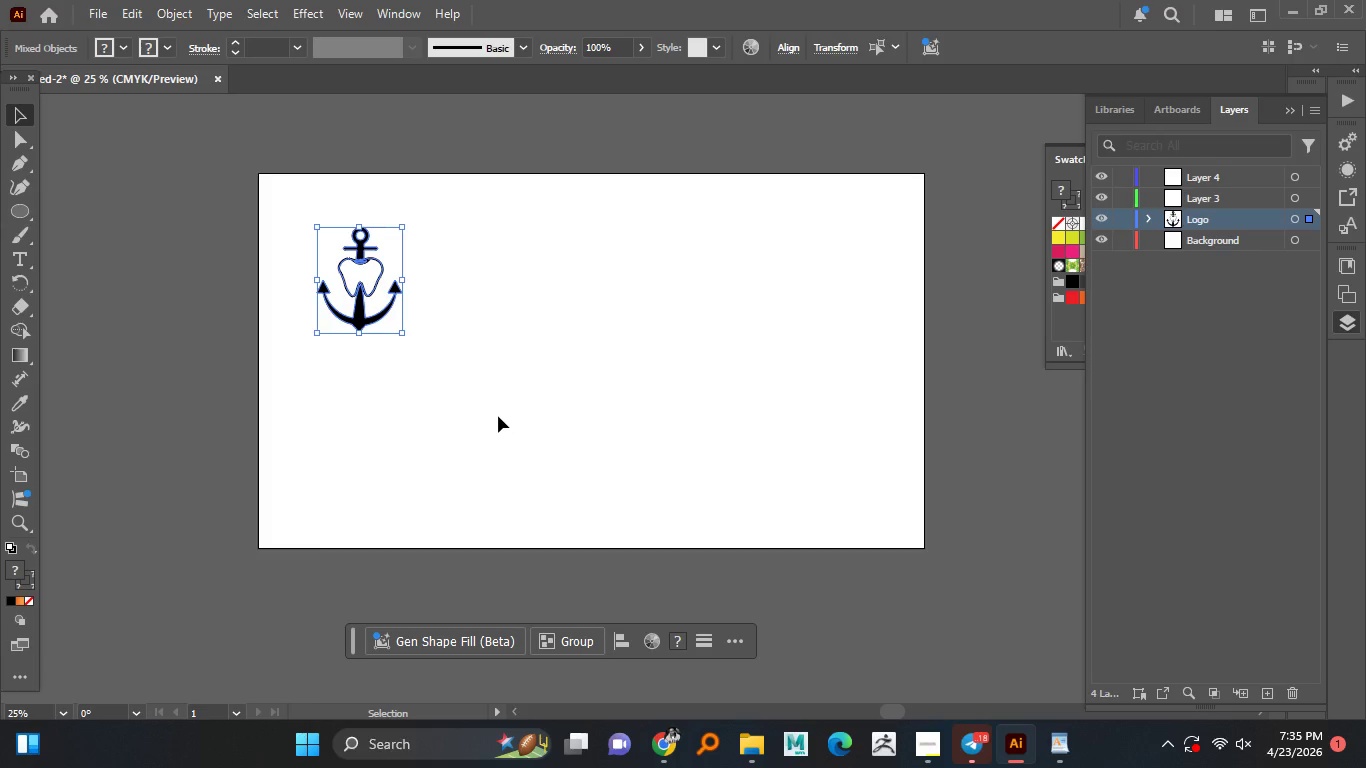 
wait(8.95)
 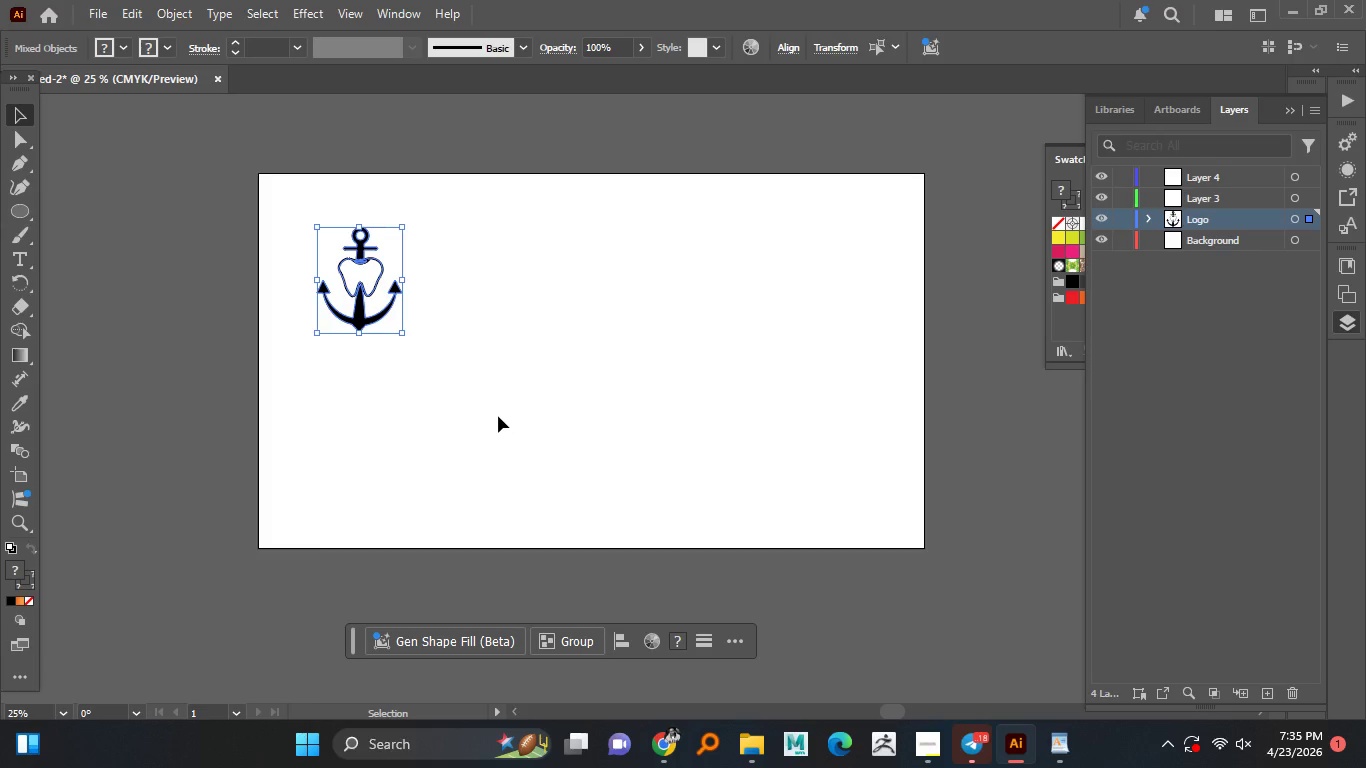 
left_click([15, 205])
 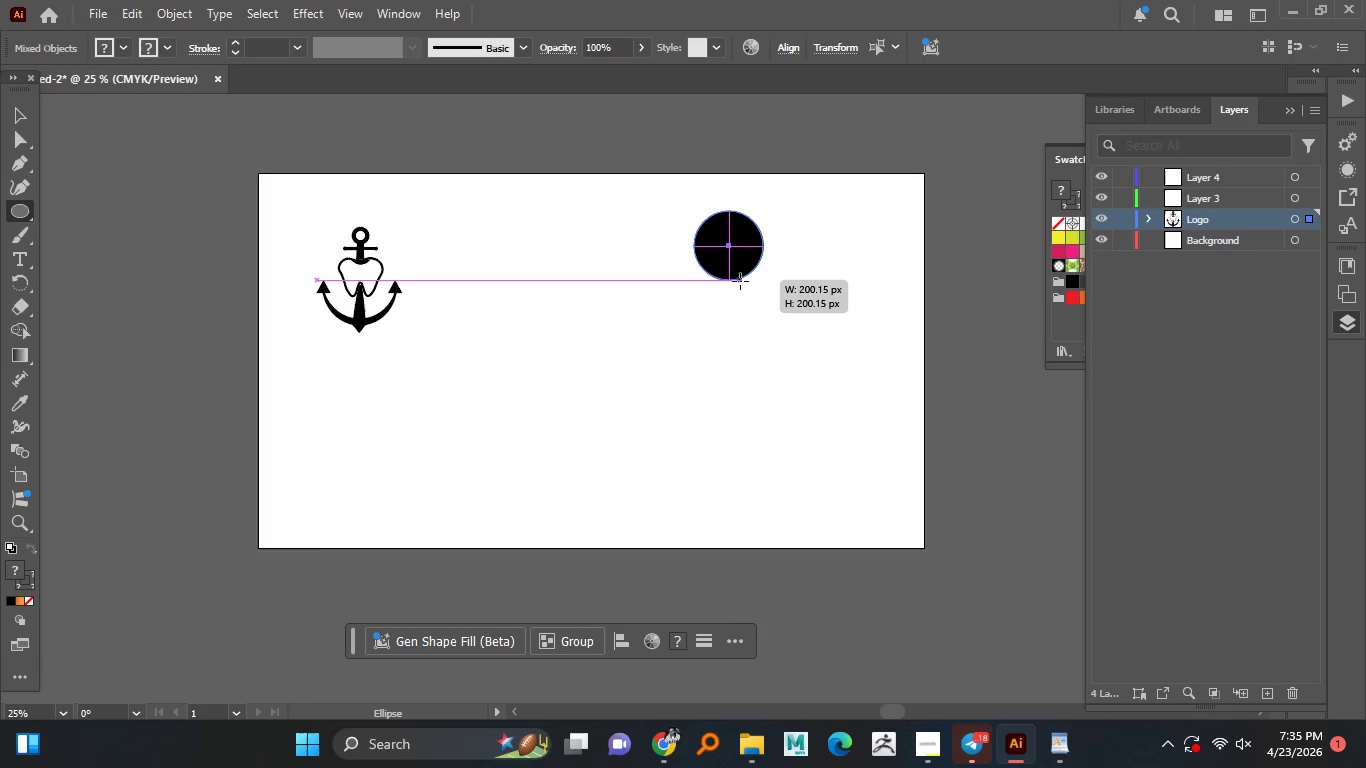 
left_click_drag(start_coordinate=[694, 211], to_coordinate=[740, 281])
 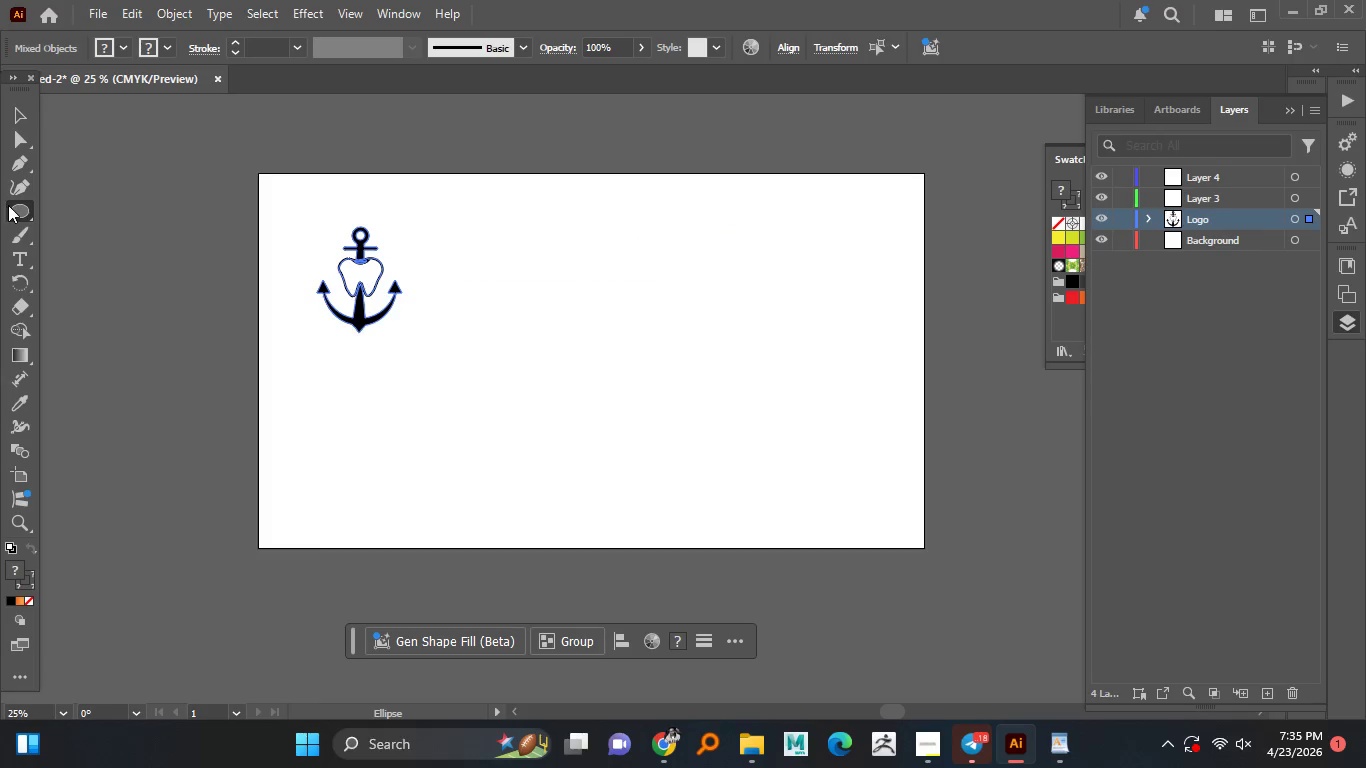 
hold_key(key=ShiftLeft, duration=0.5)
 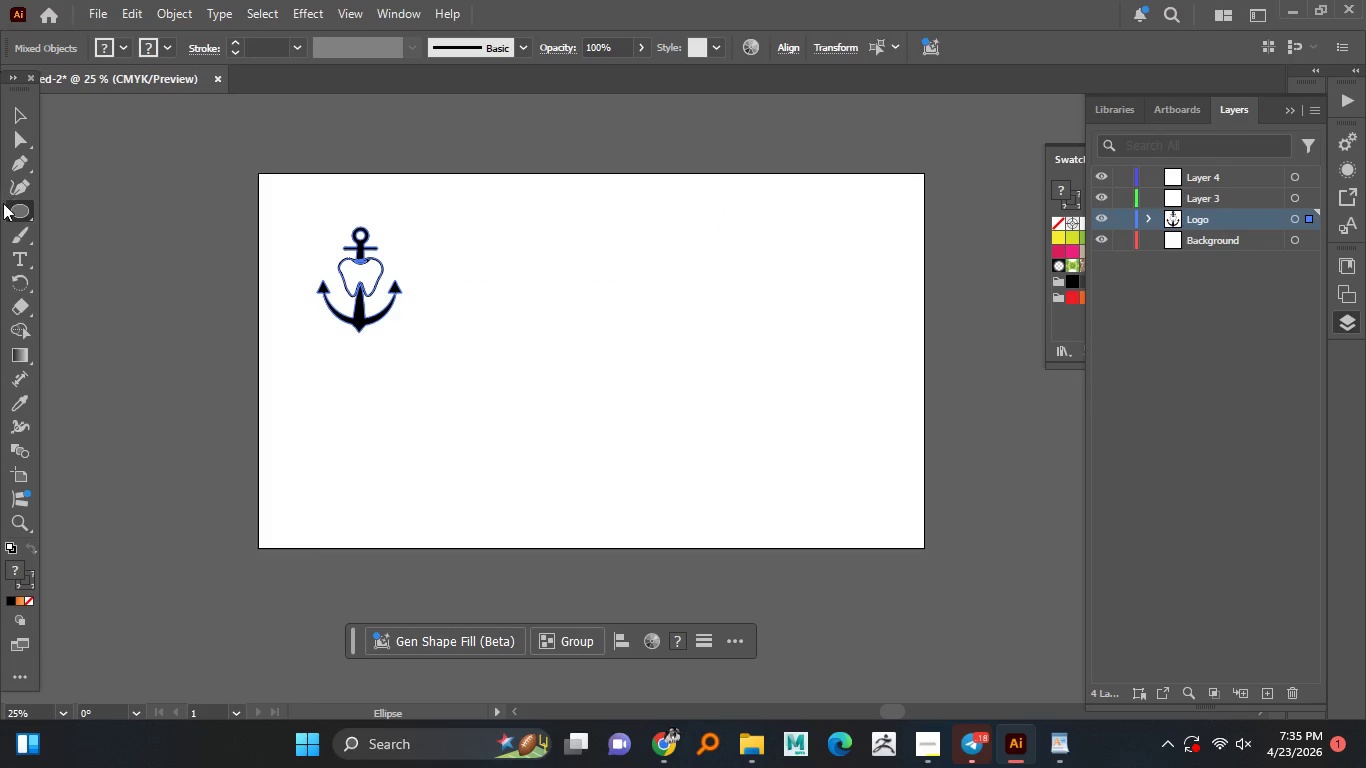 
key(Control+Z)
 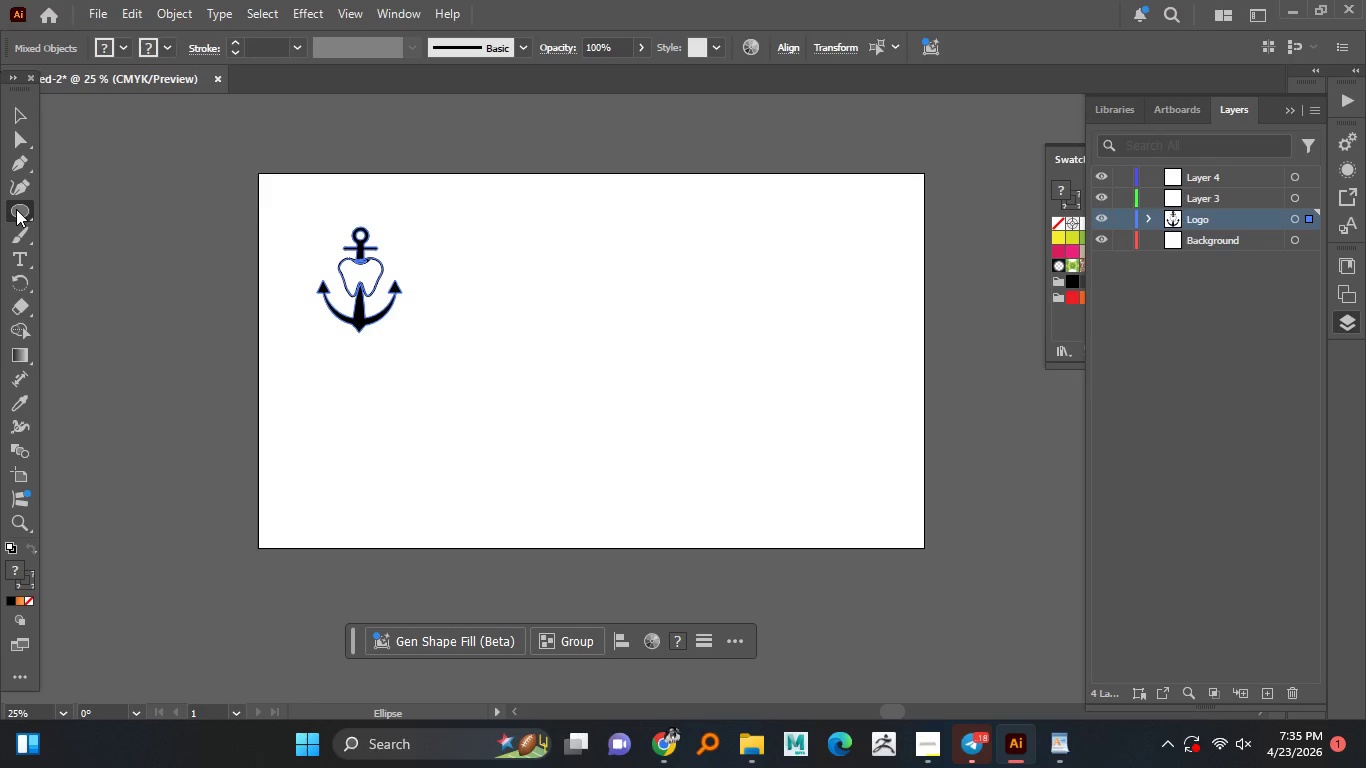 
mouse_move([21, 209])
 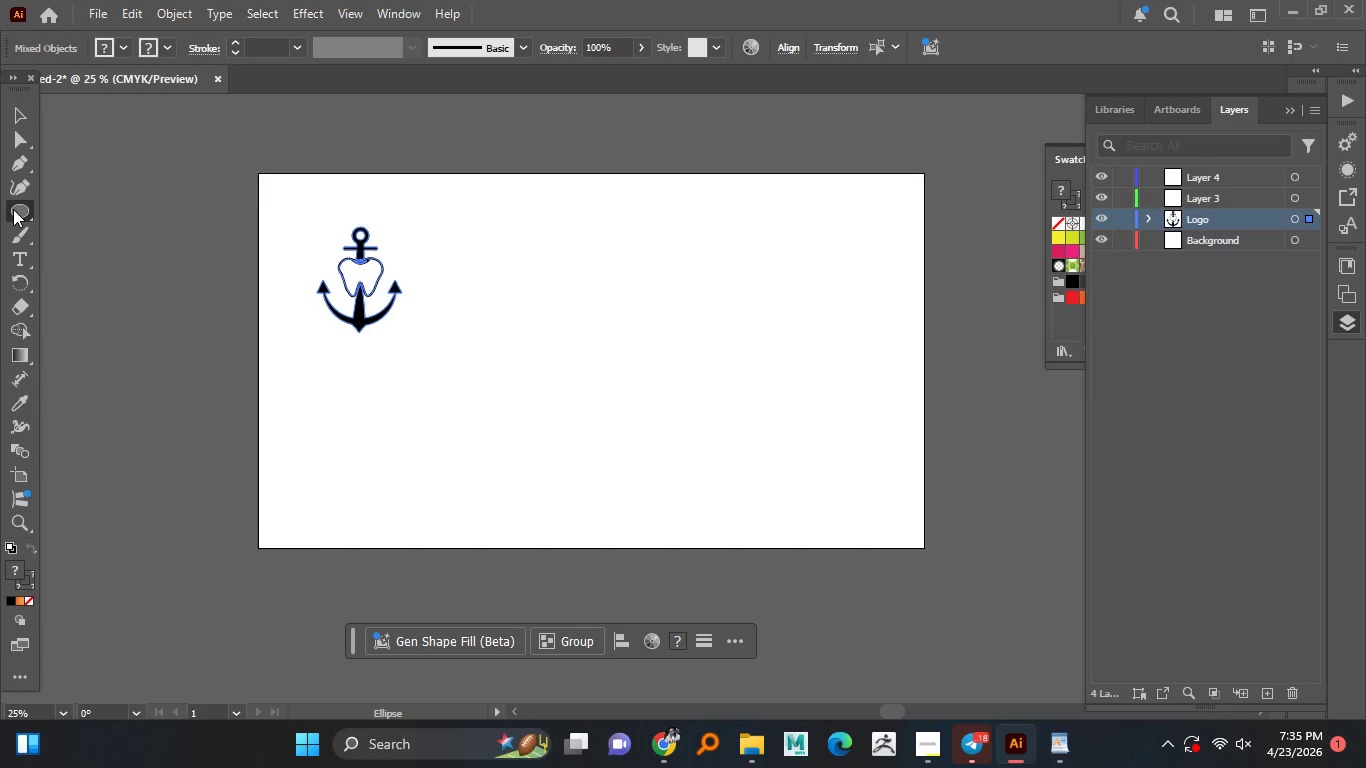 
mouse_move([7, 199])
 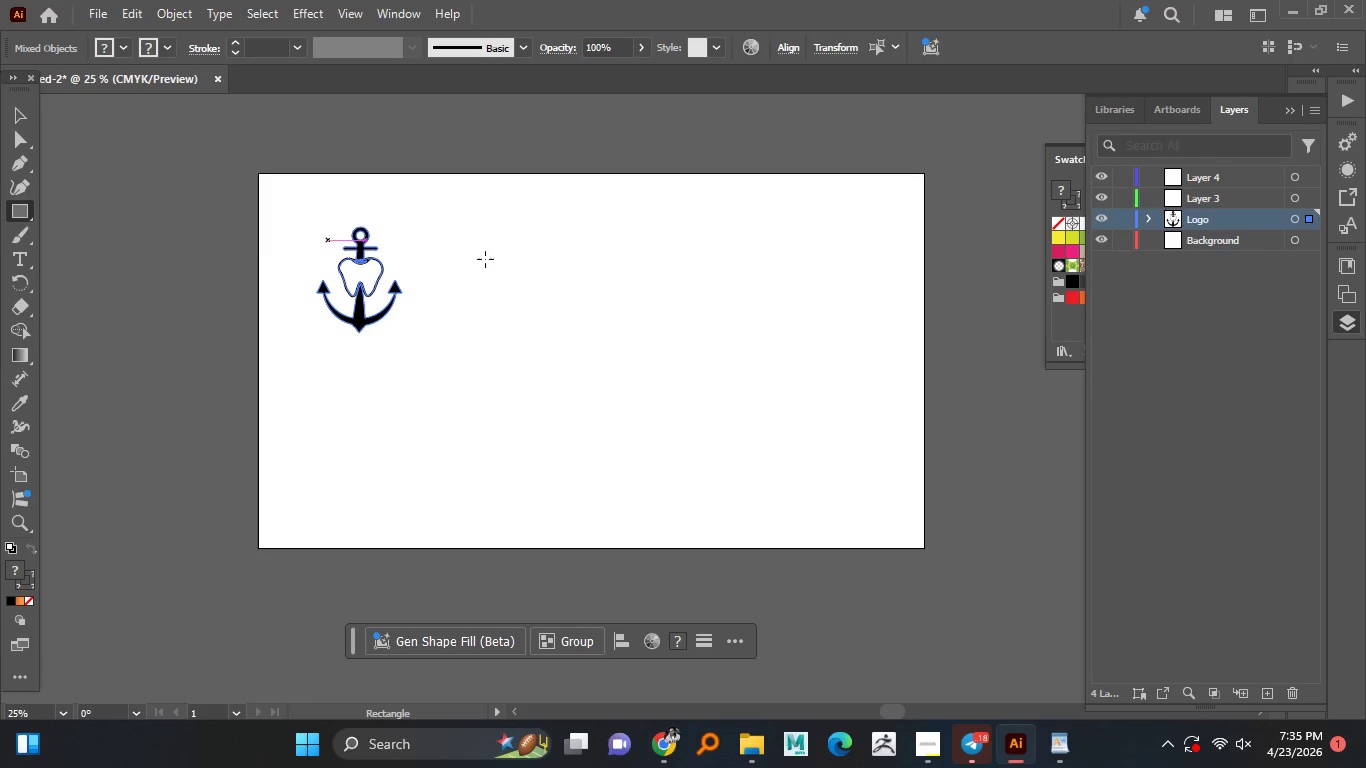 
left_click([60, 216])
 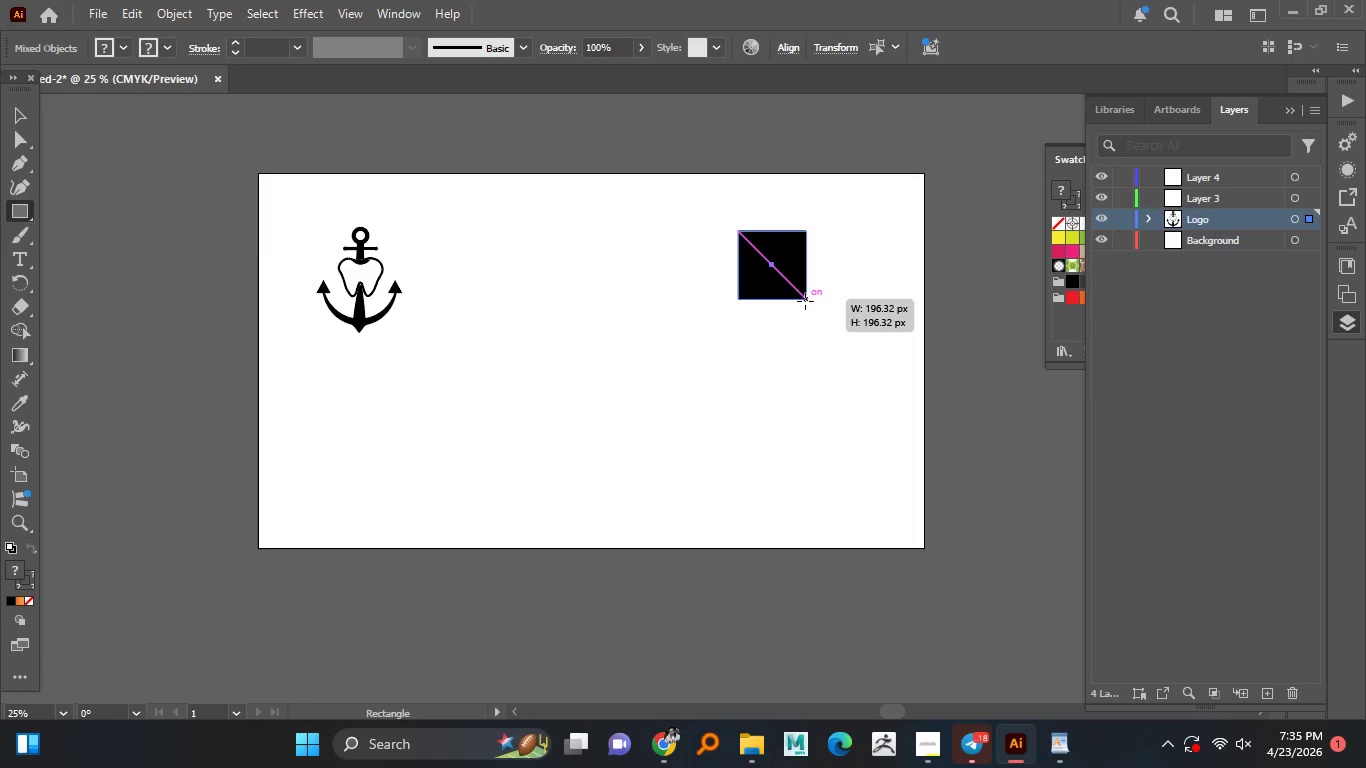 
left_click_drag(start_coordinate=[738, 233], to_coordinate=[805, 301])
 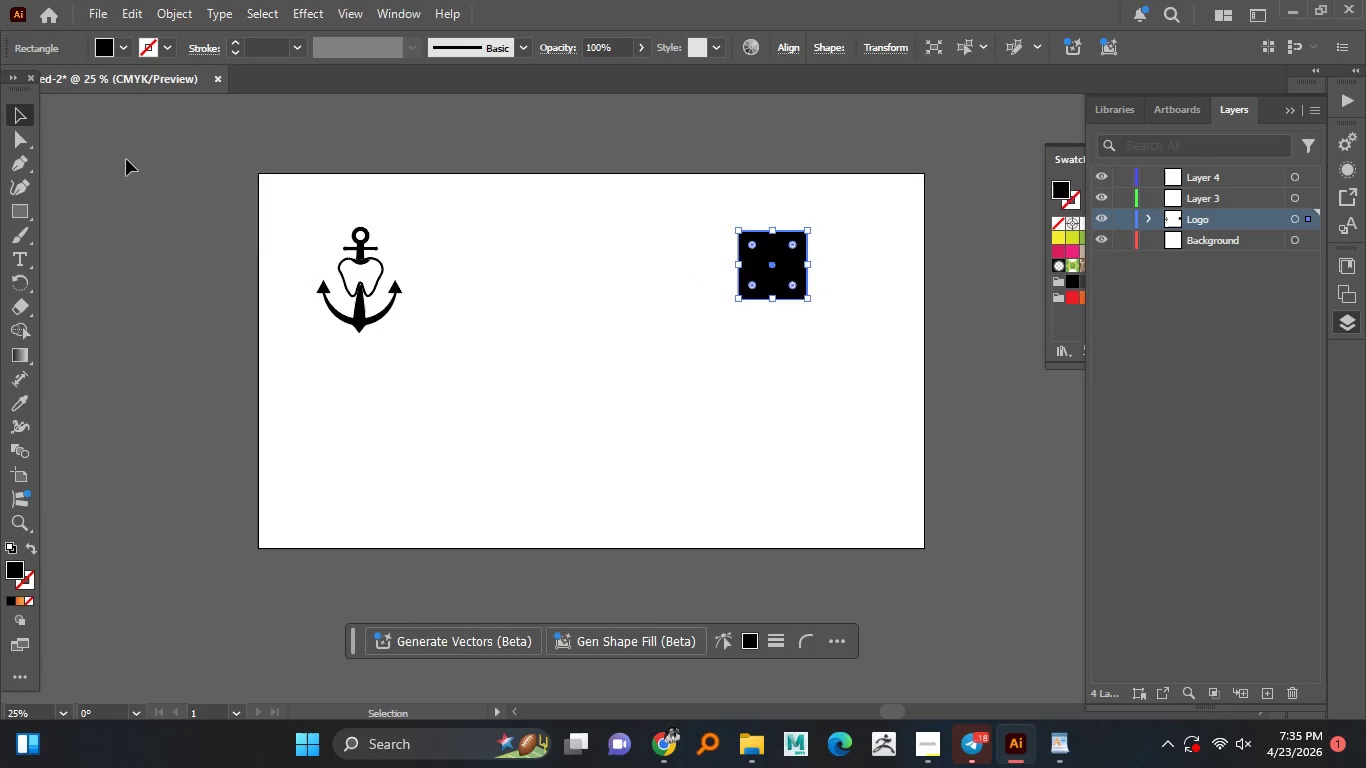 
hold_key(key=ShiftLeft, duration=0.88)
 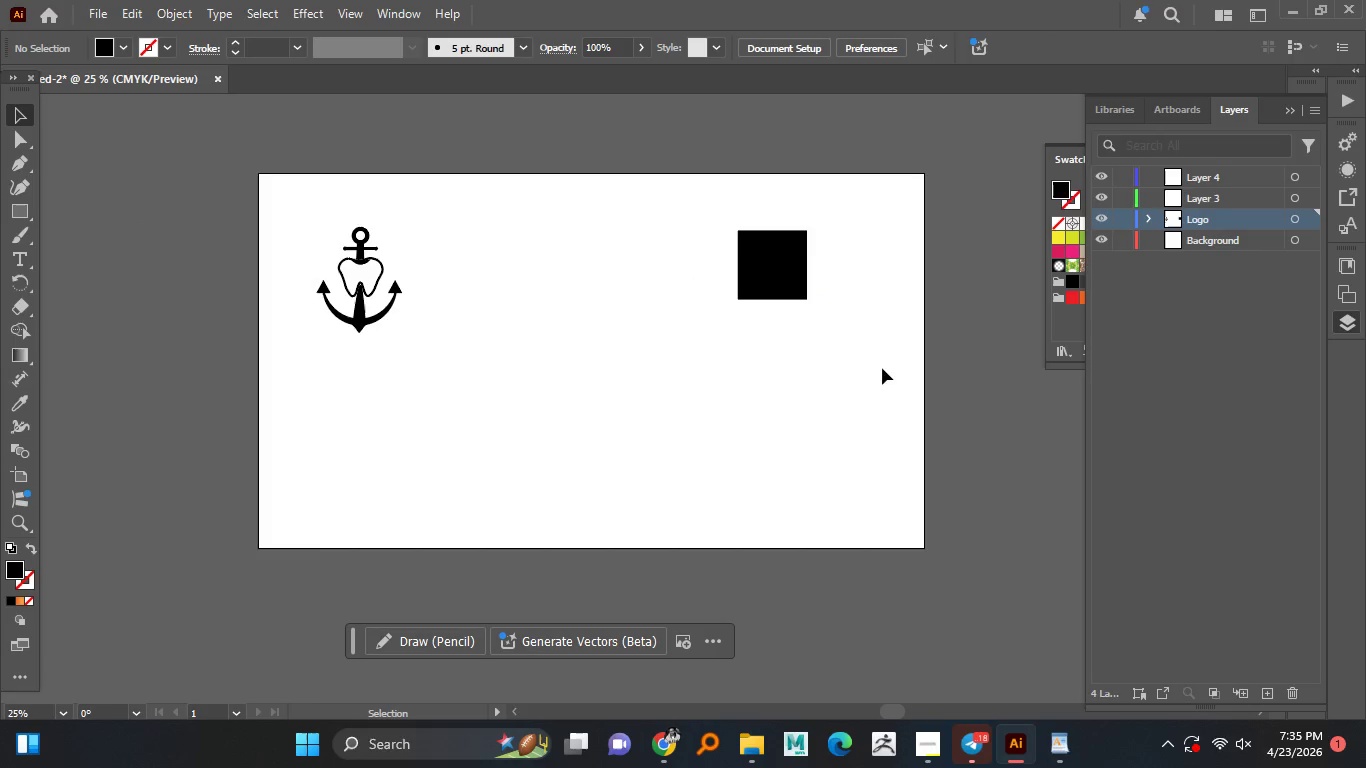 
double_click([126, 159])
 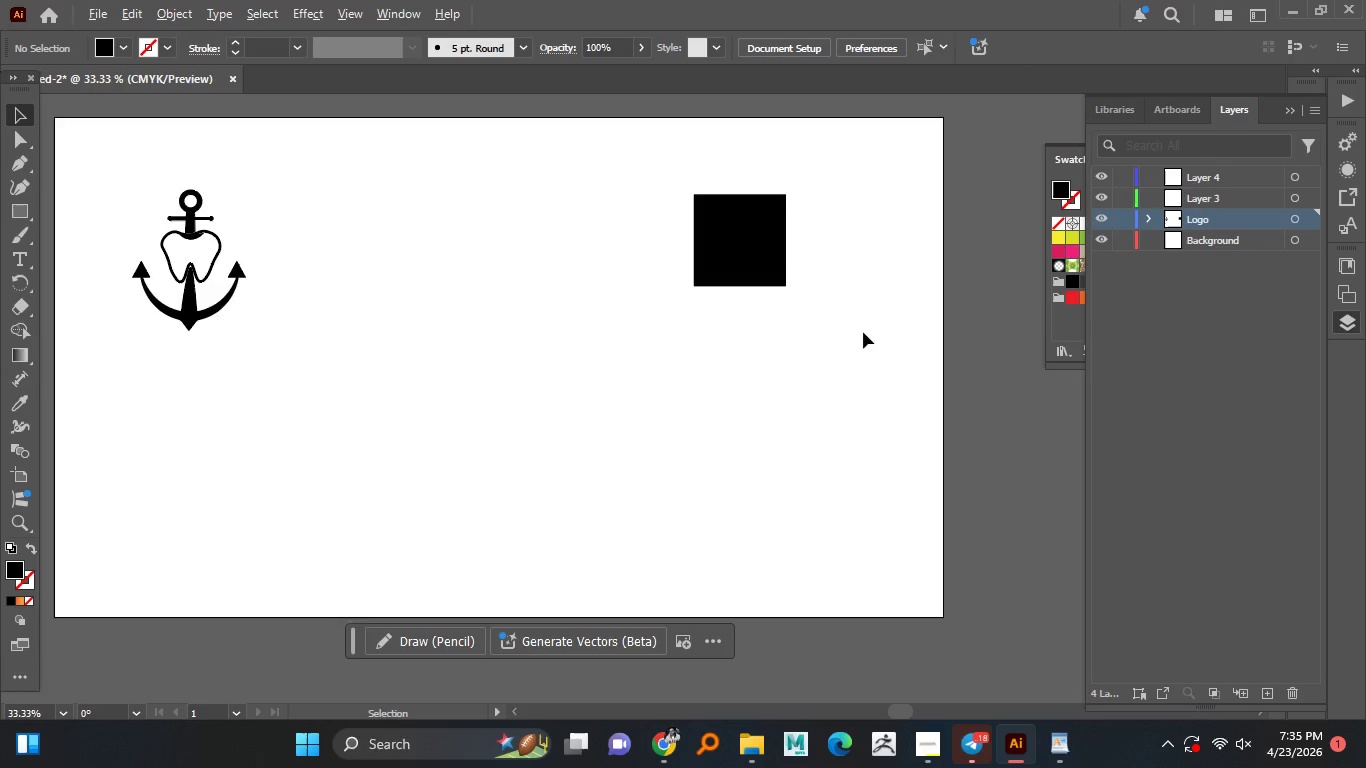 
hold_key(key=AltLeft, duration=1.22)
scroll: coordinate [870, 340], scroll_direction: none, amount: 0.0
 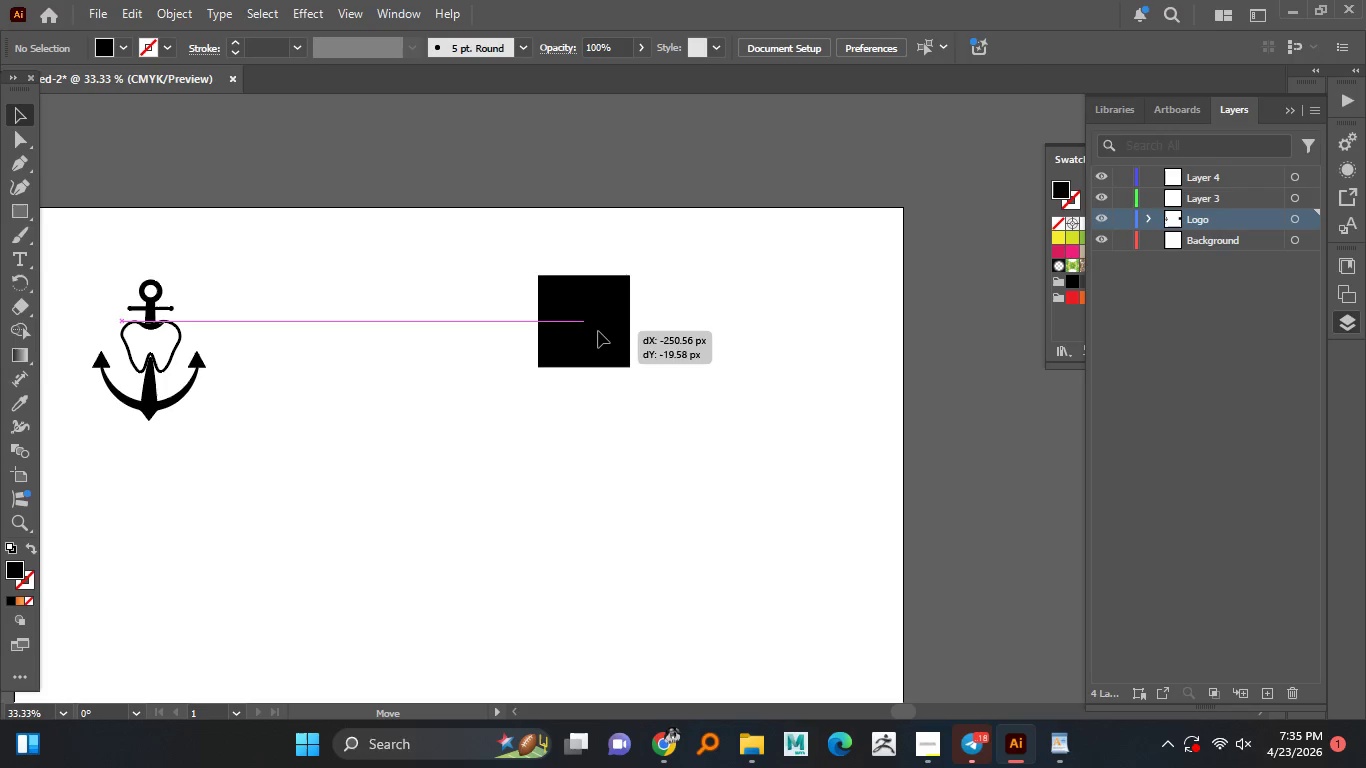 
left_click_drag(start_coordinate=[714, 340], to_coordinate=[595, 330])
 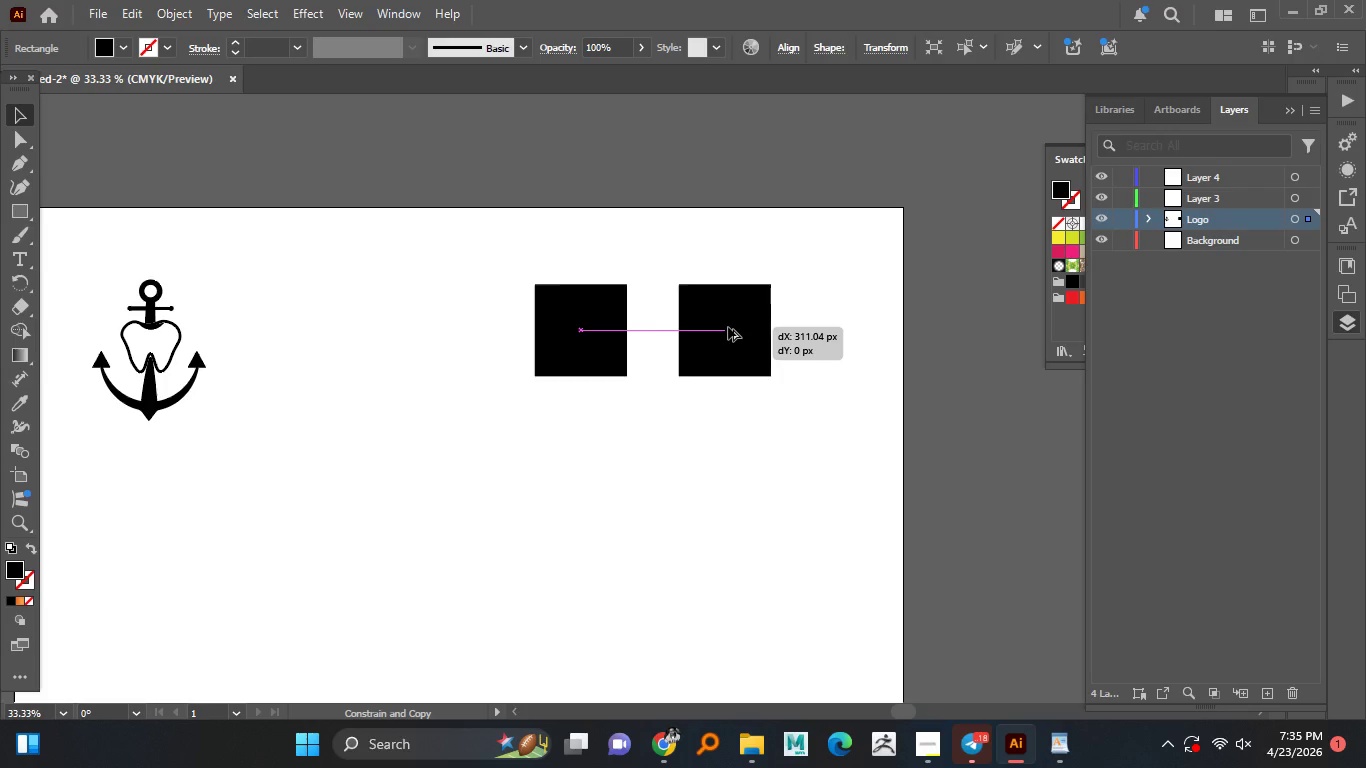 
hold_key(key=ShiftLeft, duration=0.61)
 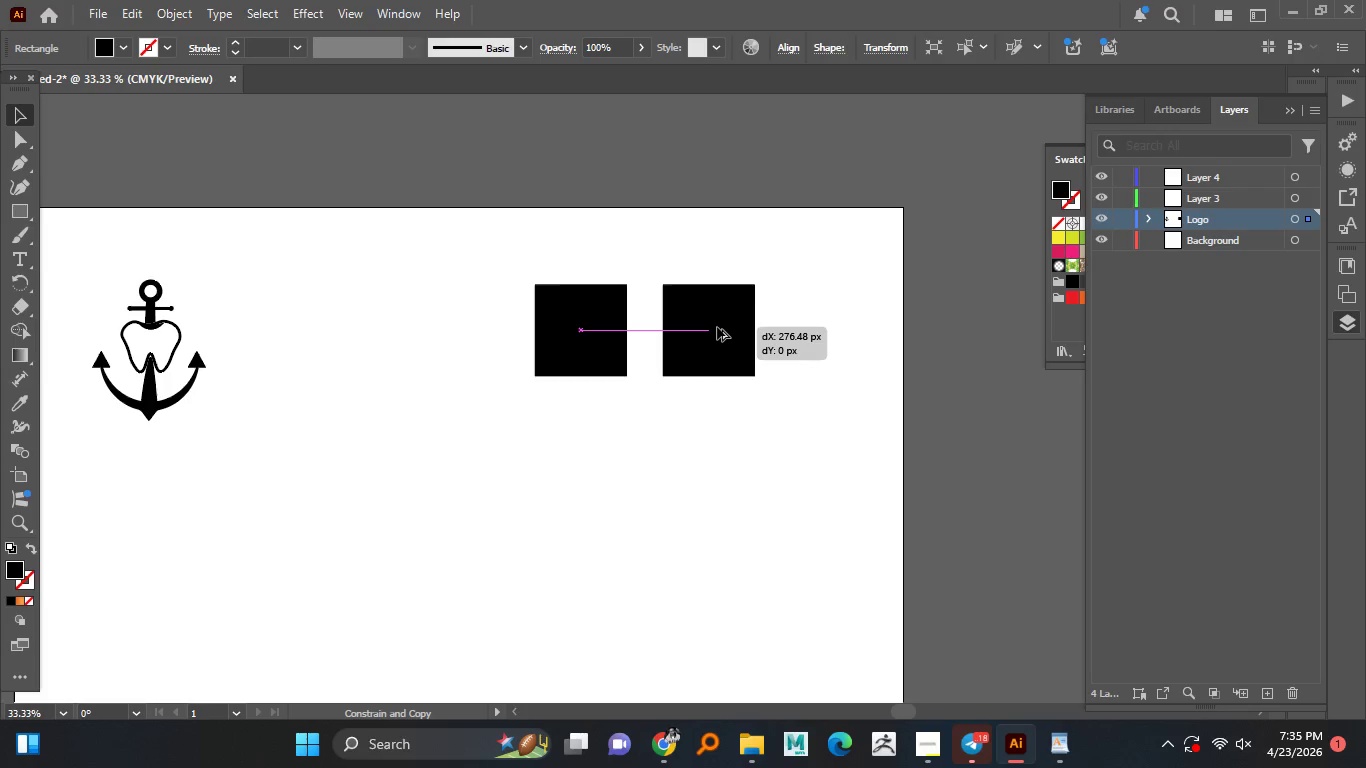 
hold_key(key=AltLeft, duration=1.36)
 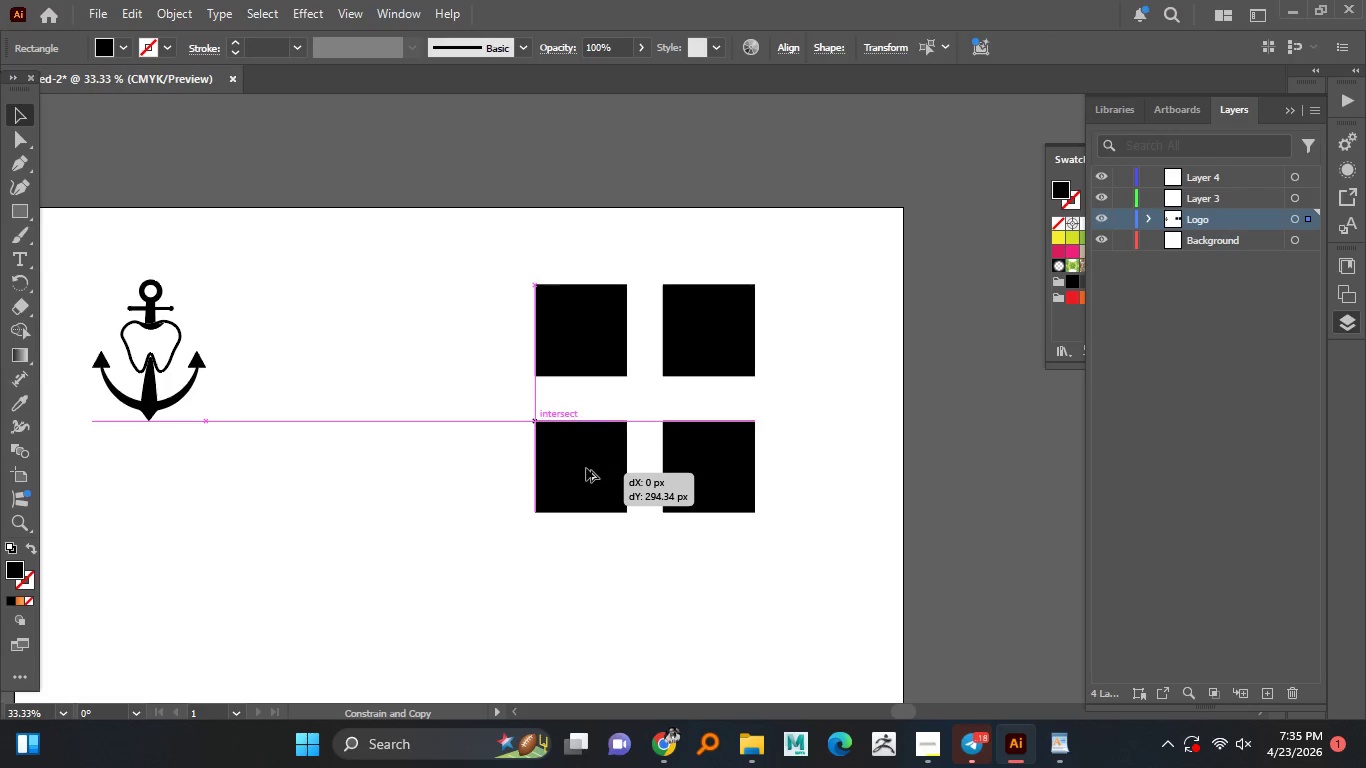 
hold_key(key=ShiftLeft, duration=1.06)
 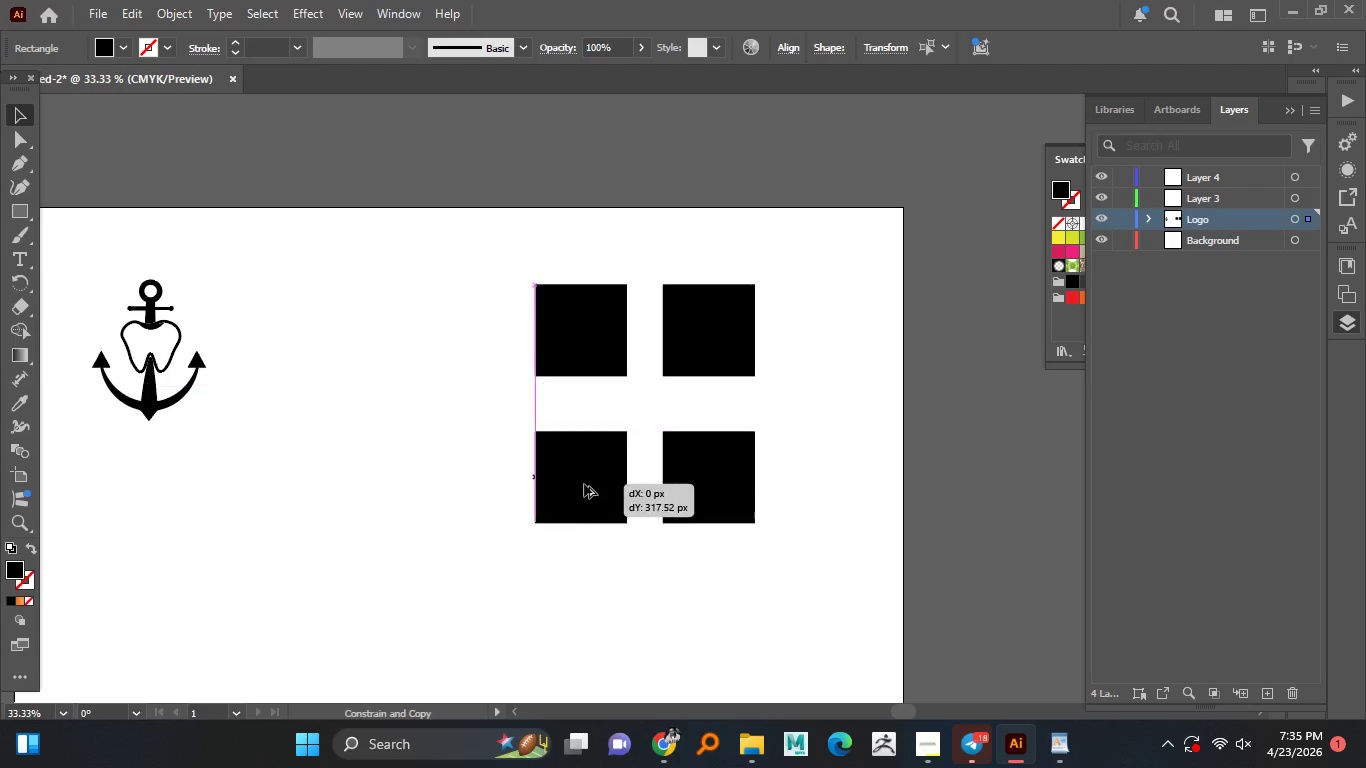 
left_click_drag(start_coordinate=[716, 432], to_coordinate=[548, 336])
 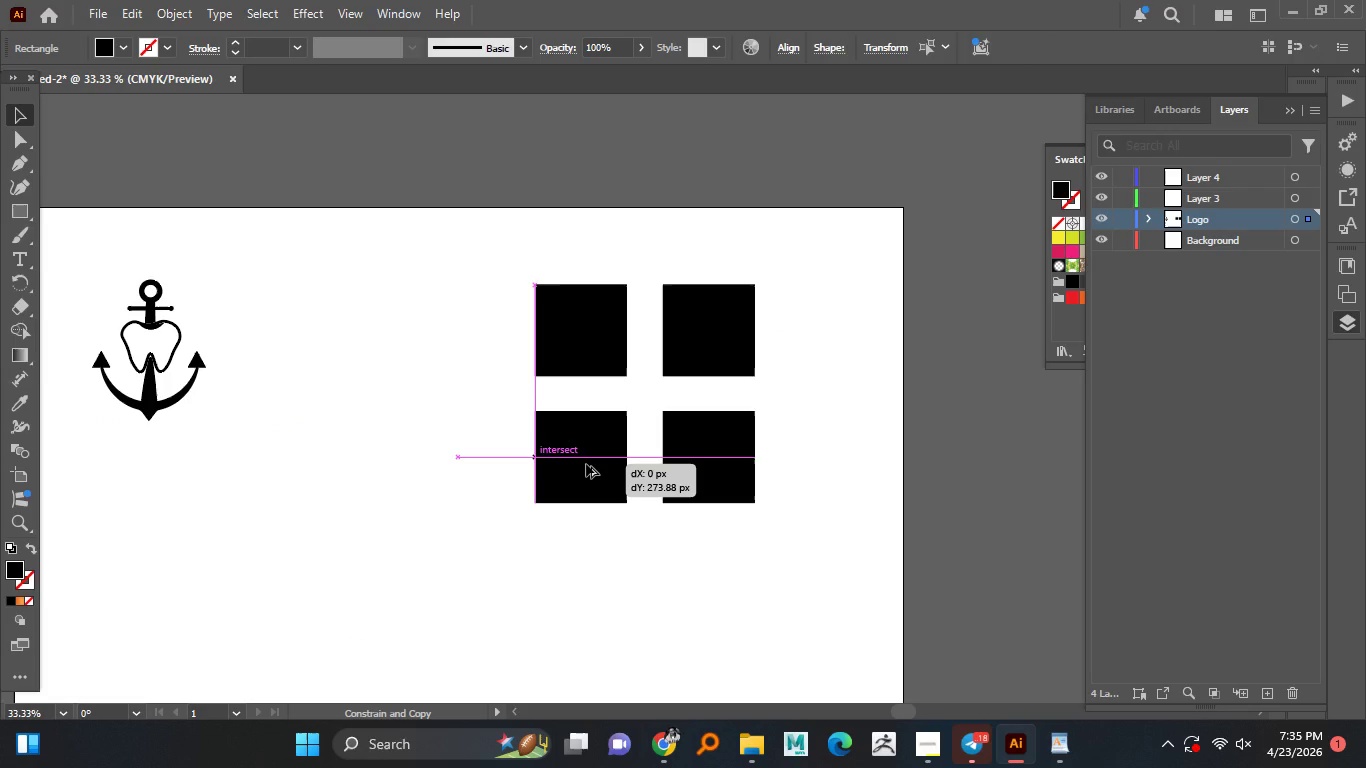 
left_click_drag(start_coordinate=[566, 337], to_coordinate=[586, 464])
 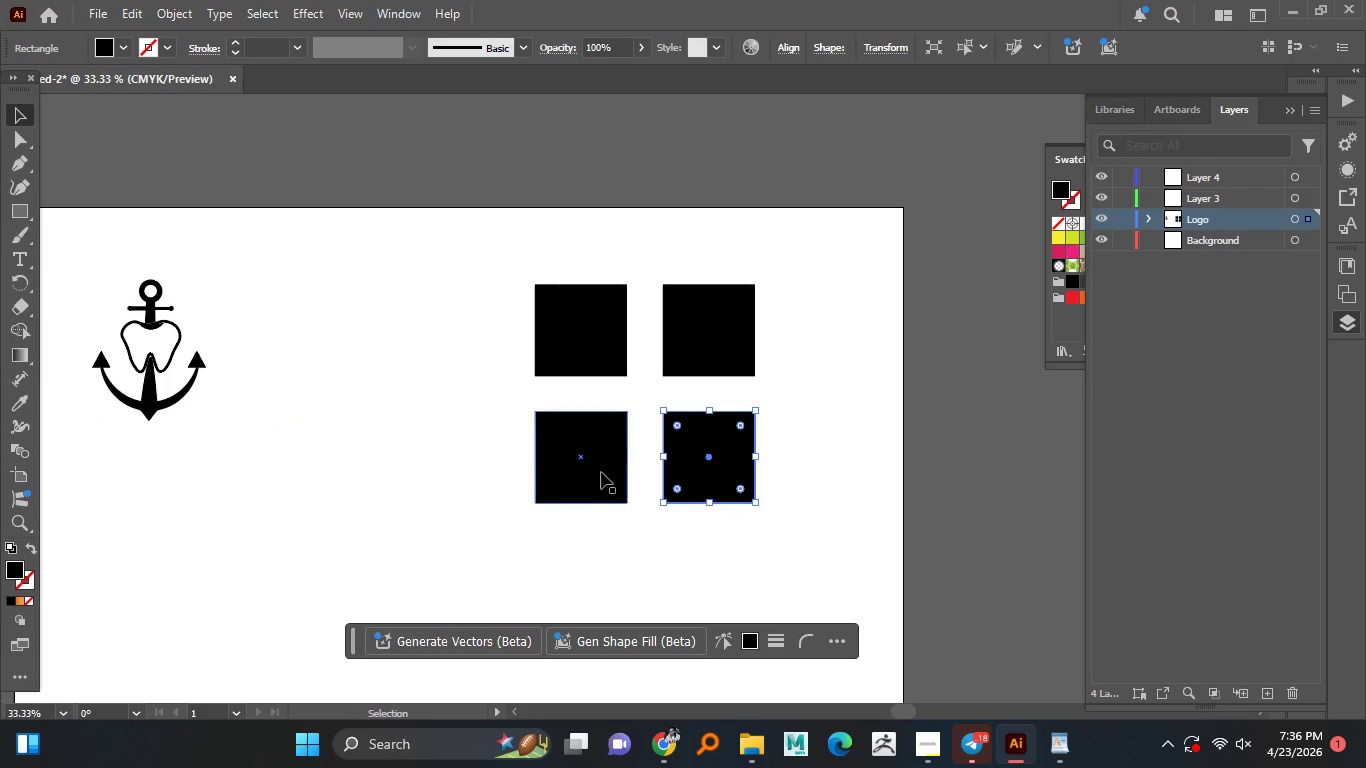 
hold_key(key=AltLeft, duration=1.92)
 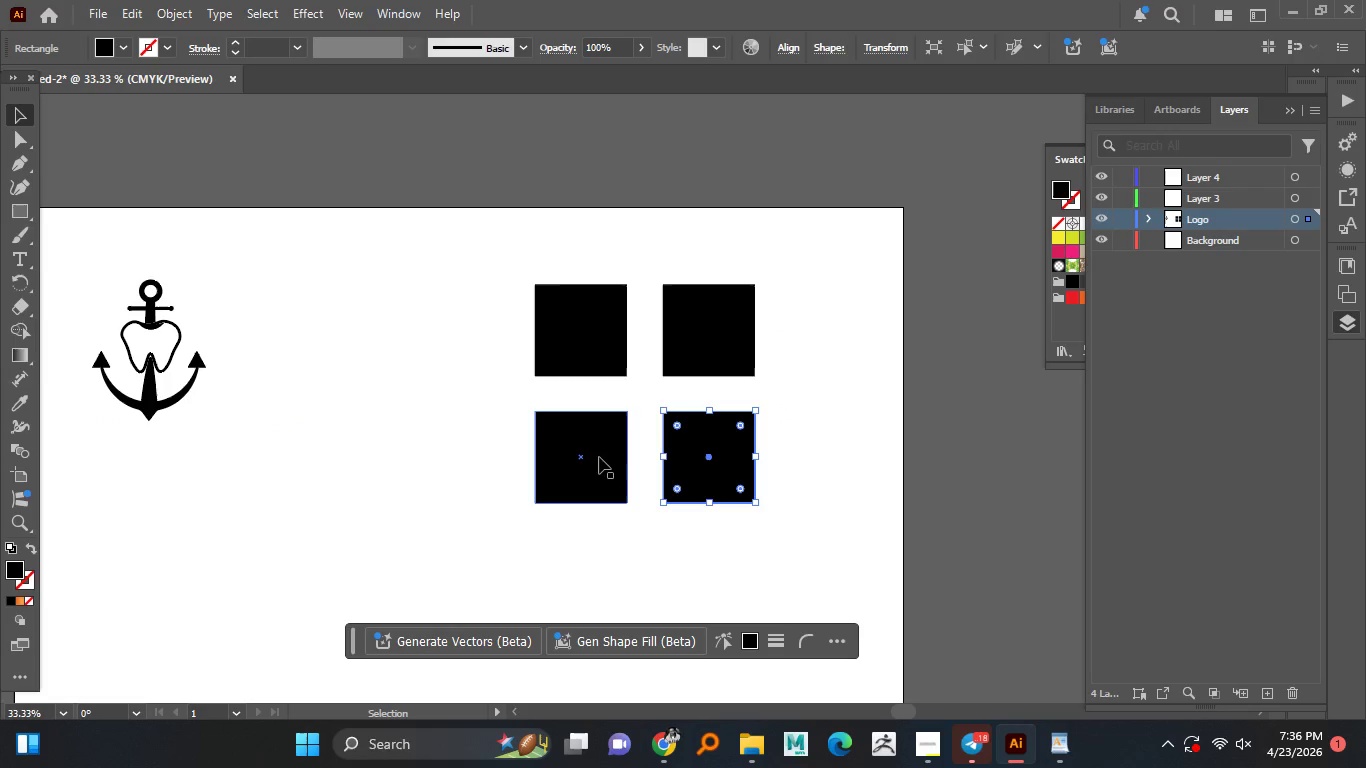 
hold_key(key=ShiftLeft, duration=1.52)
 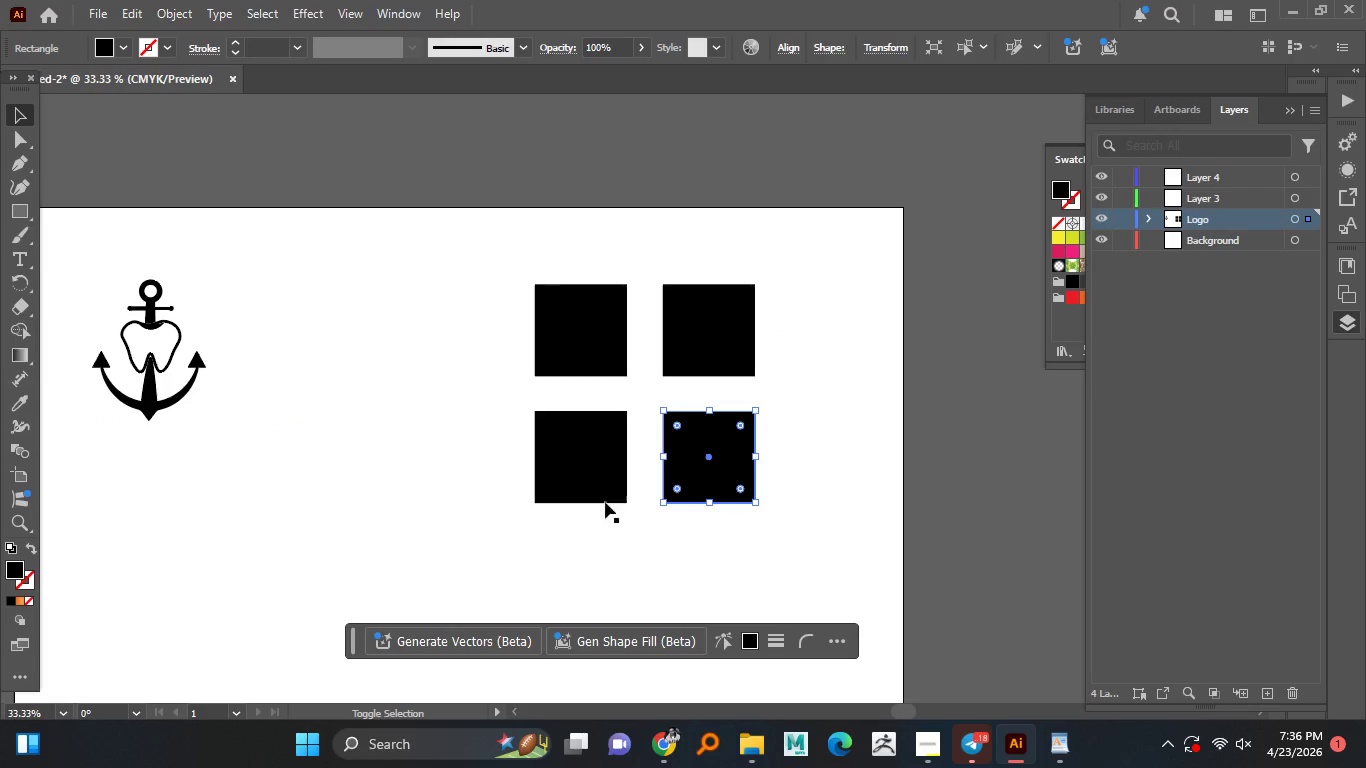 
key(Alt+Shift+ShiftLeft)
 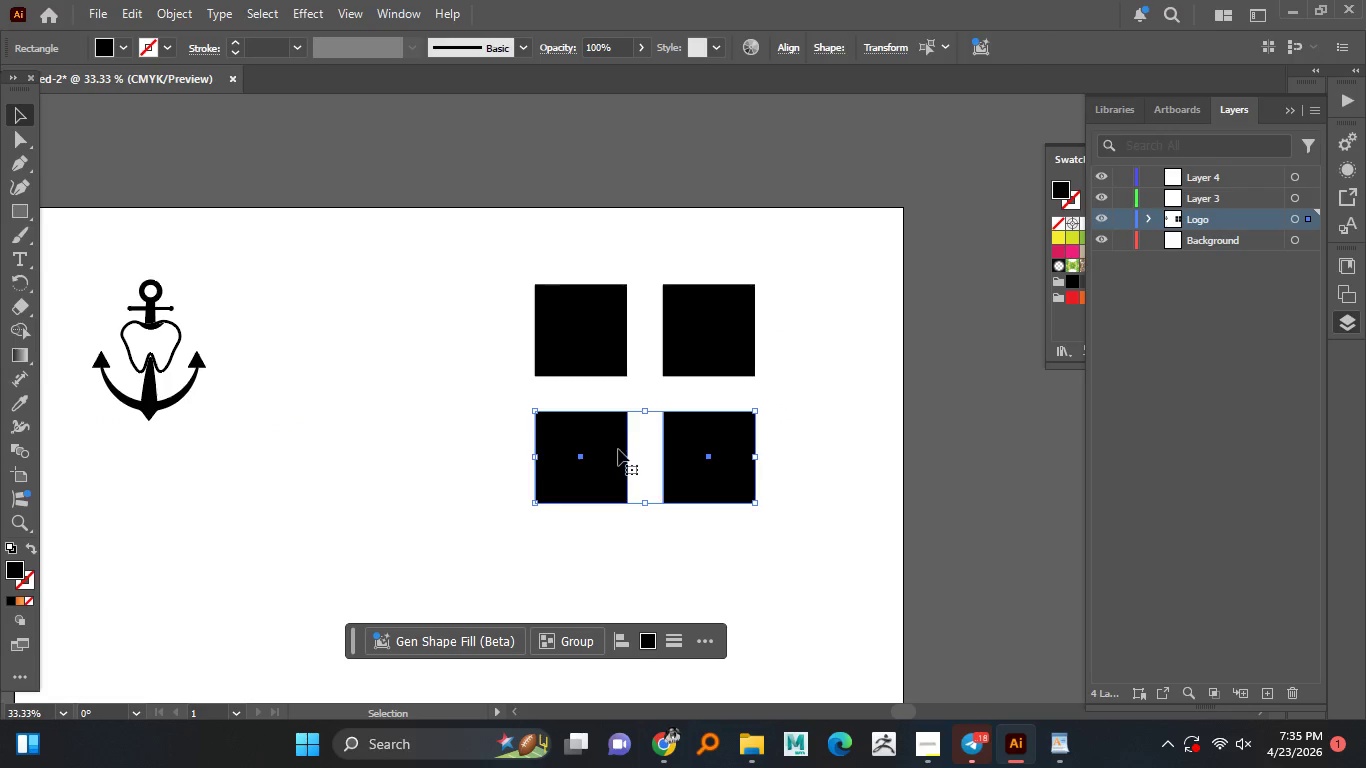 
key(Alt+Shift+ShiftLeft)
 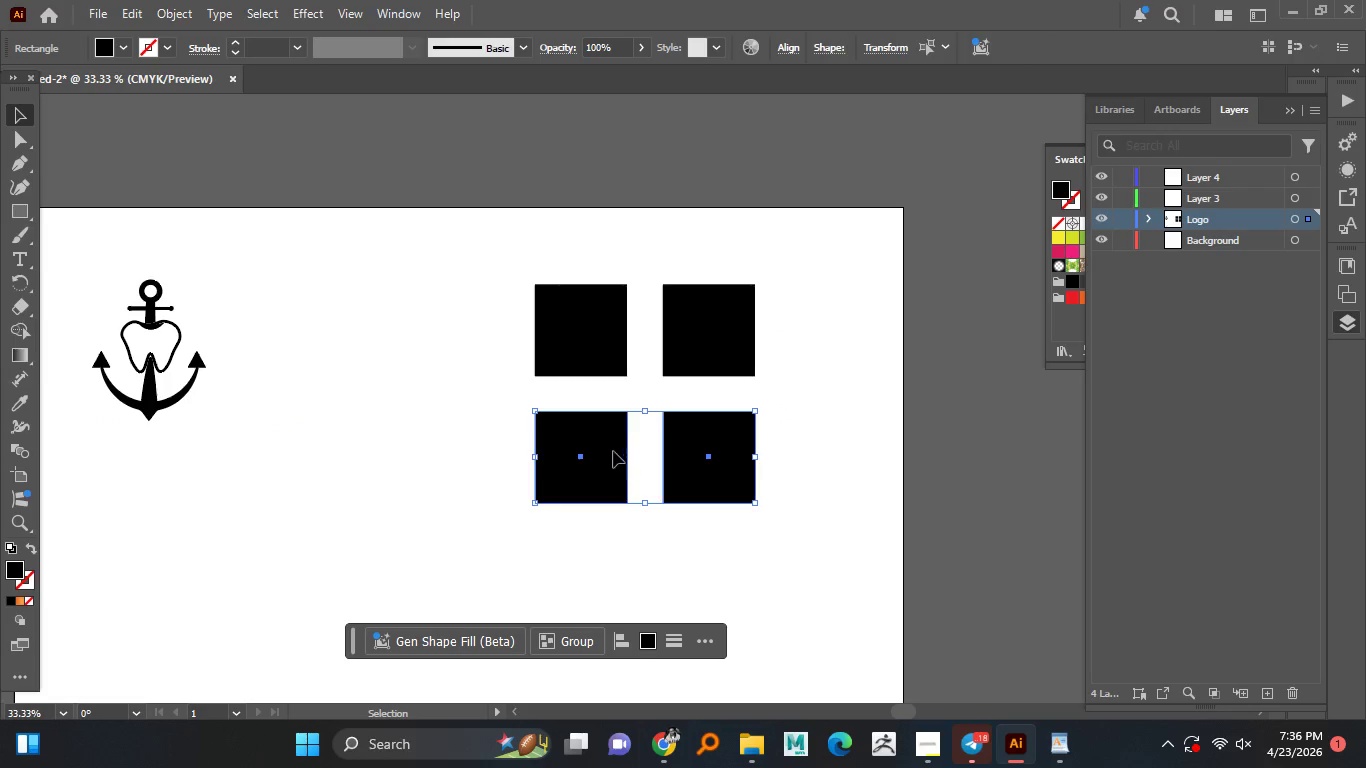 
key(Alt+Shift+ShiftLeft)
 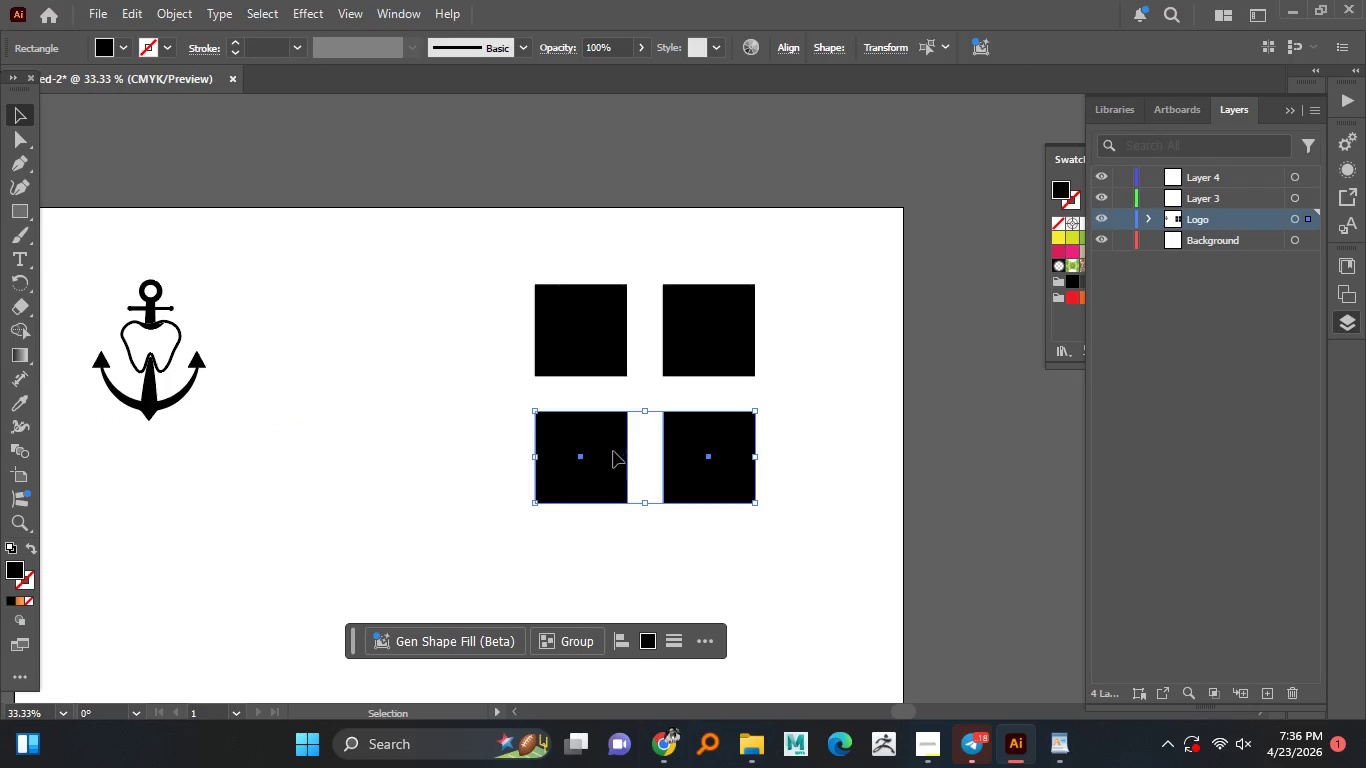 
key(Alt+Shift+ShiftLeft)
 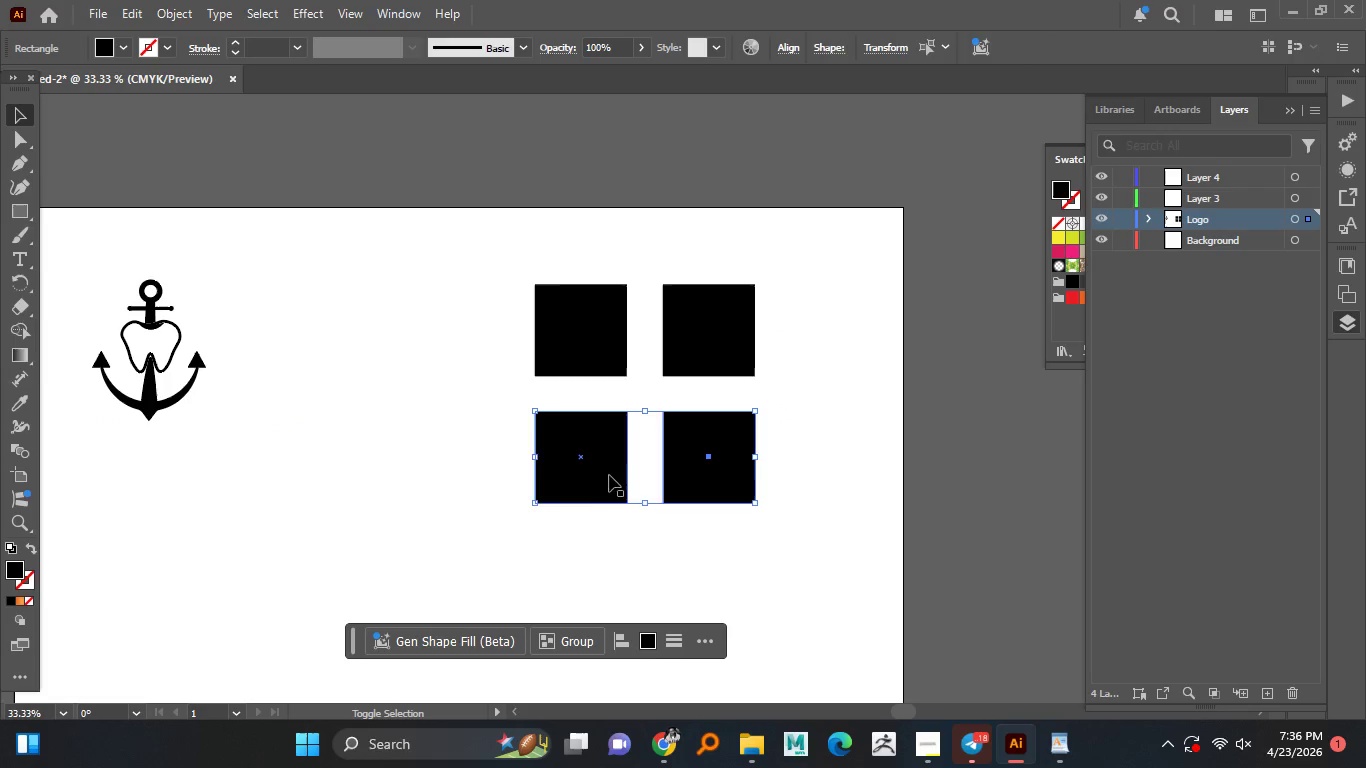 
key(Alt+Shift+ShiftLeft)
 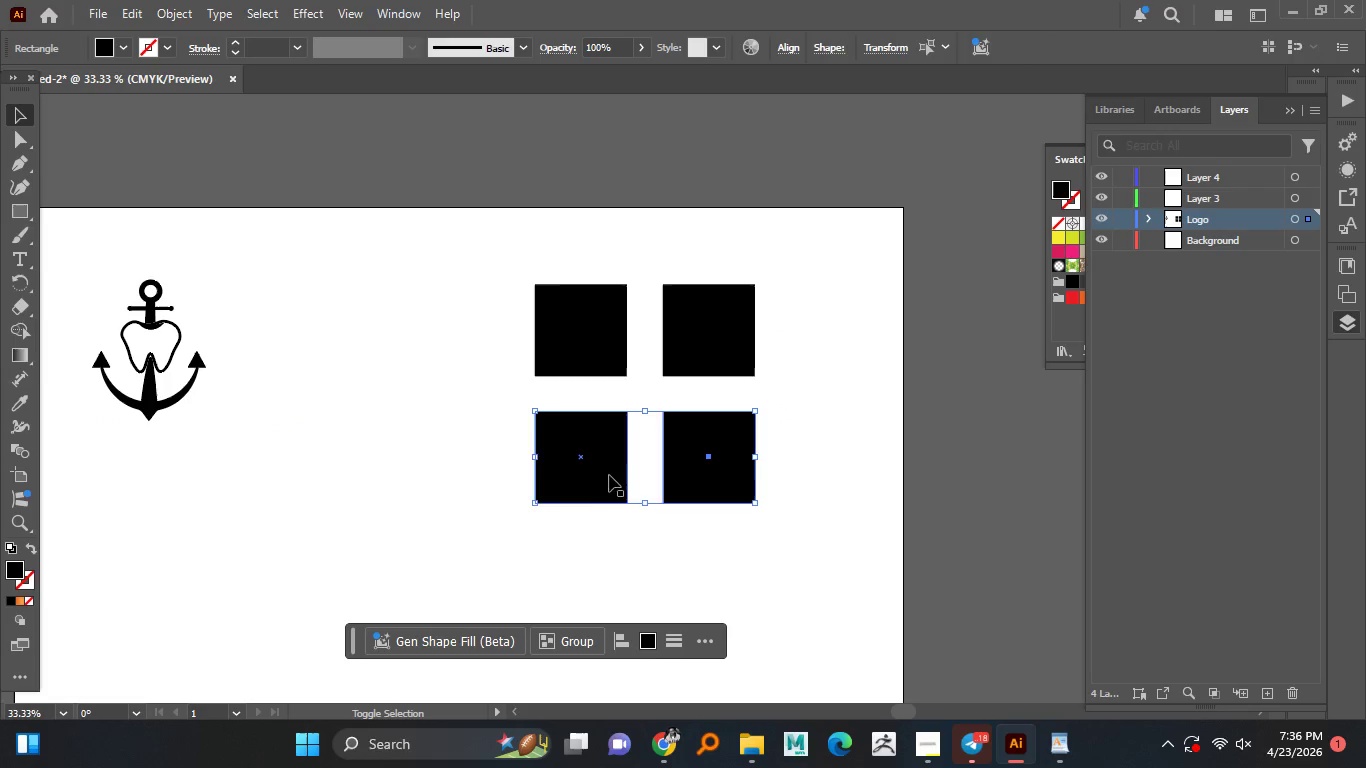 
key(Alt+Shift+ShiftLeft)
 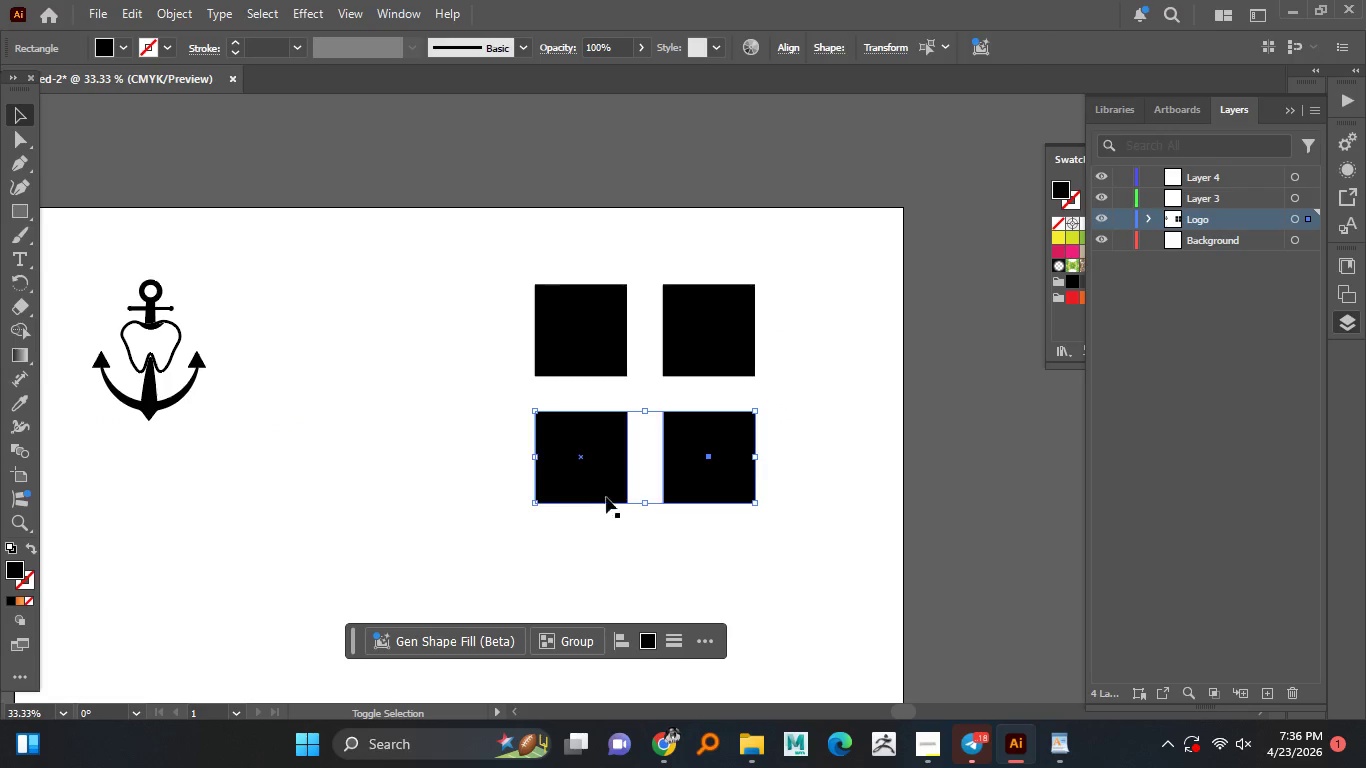 
key(Alt+Shift+ShiftLeft)
 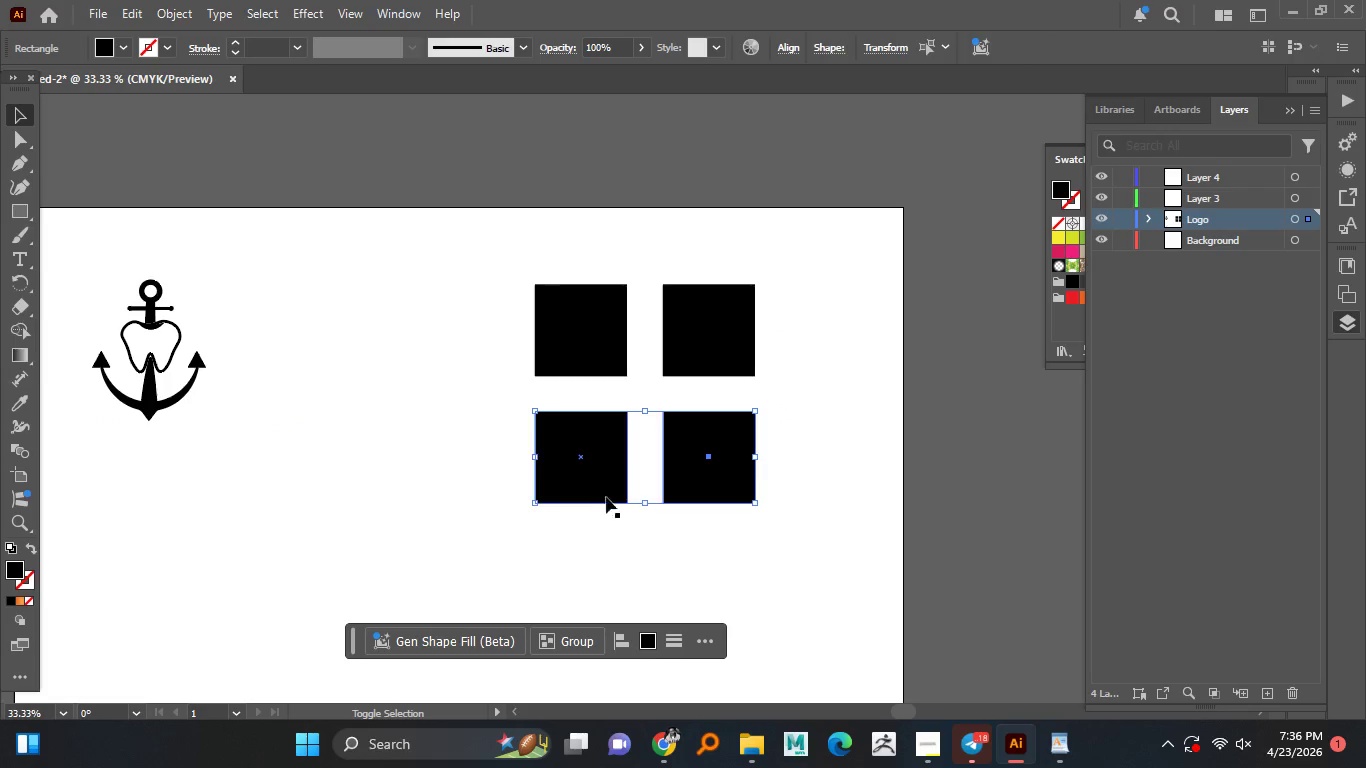 
key(Alt+Shift+ShiftLeft)
 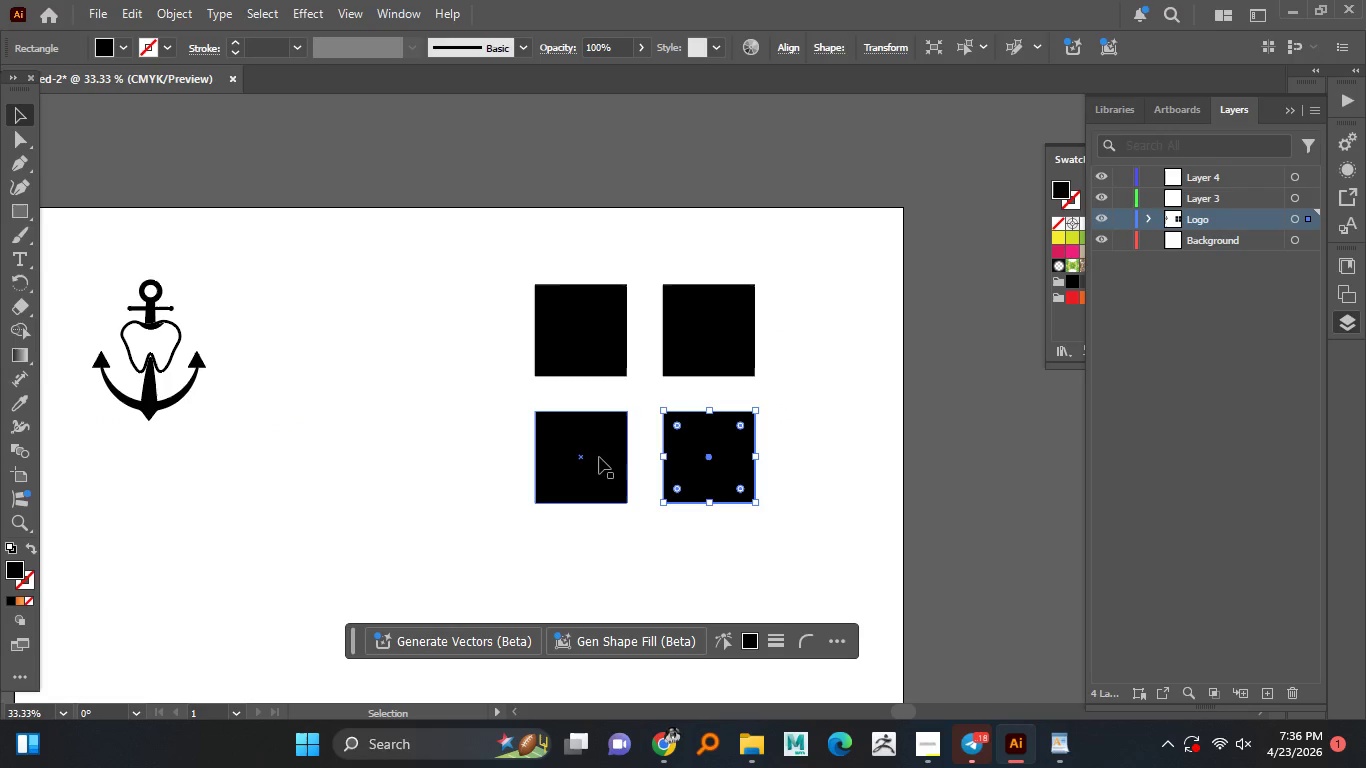 
hold_key(key=ShiftLeft, duration=0.53)
left_click_drag(start_coordinate=[613, 452], to_coordinate=[605, 511])
 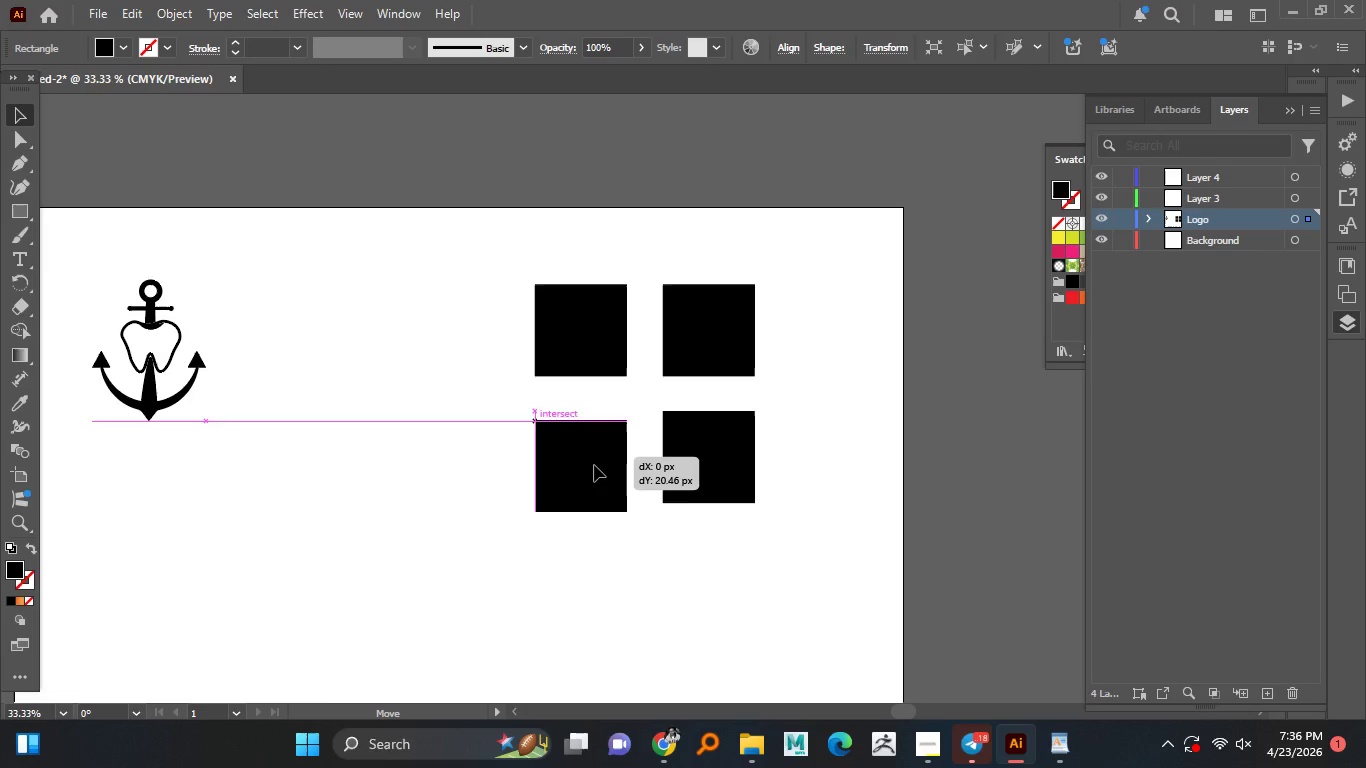 
left_click([592, 456])
 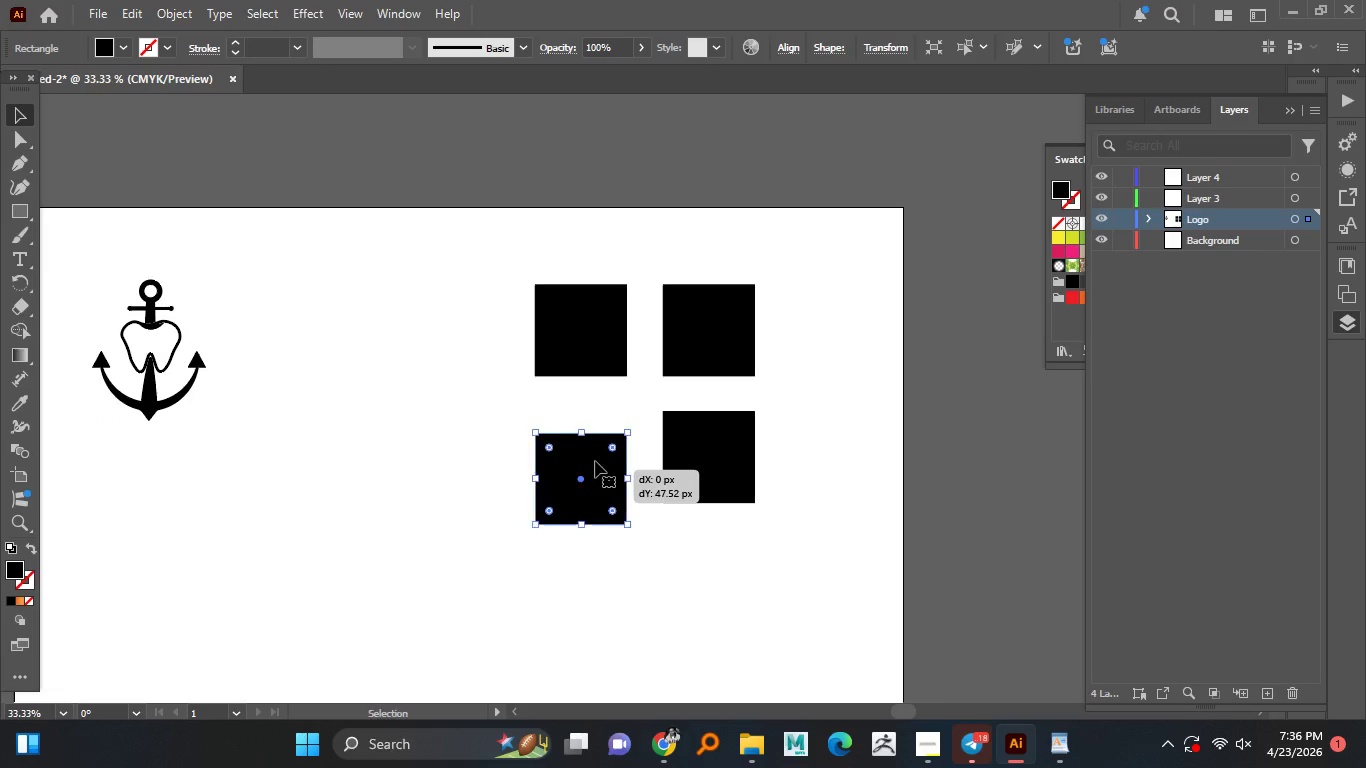 
hold_key(key=ShiftLeft, duration=0.39)
 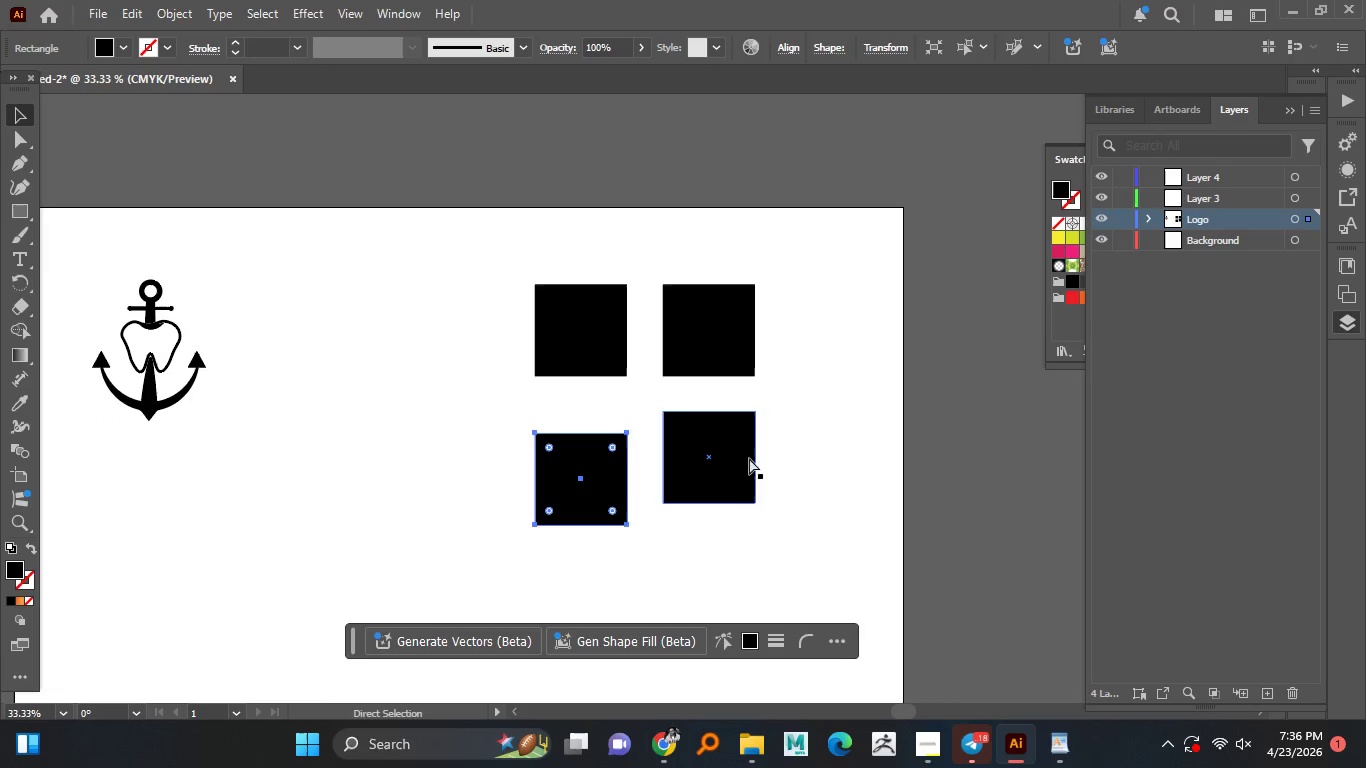 
left_click_drag(start_coordinate=[594, 448], to_coordinate=[594, 470])
 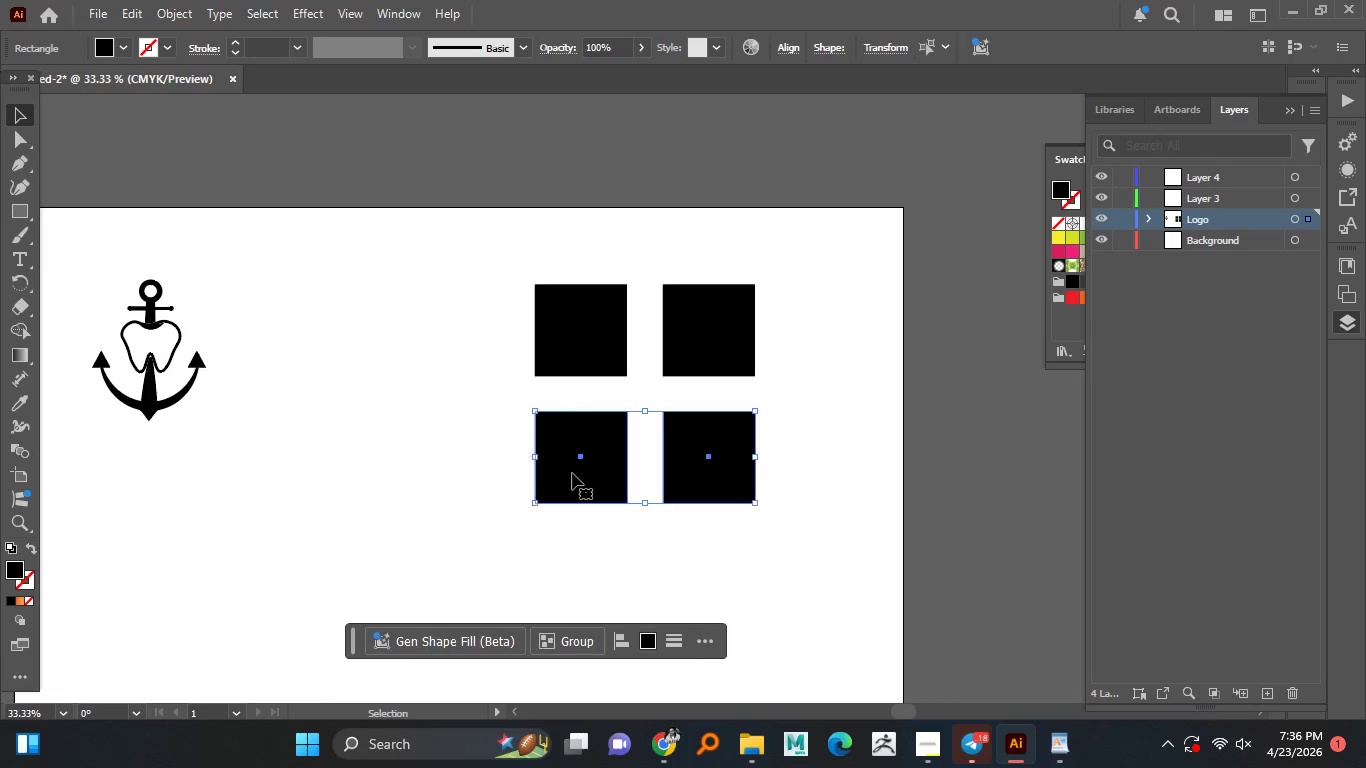 
key(Control+Z)
 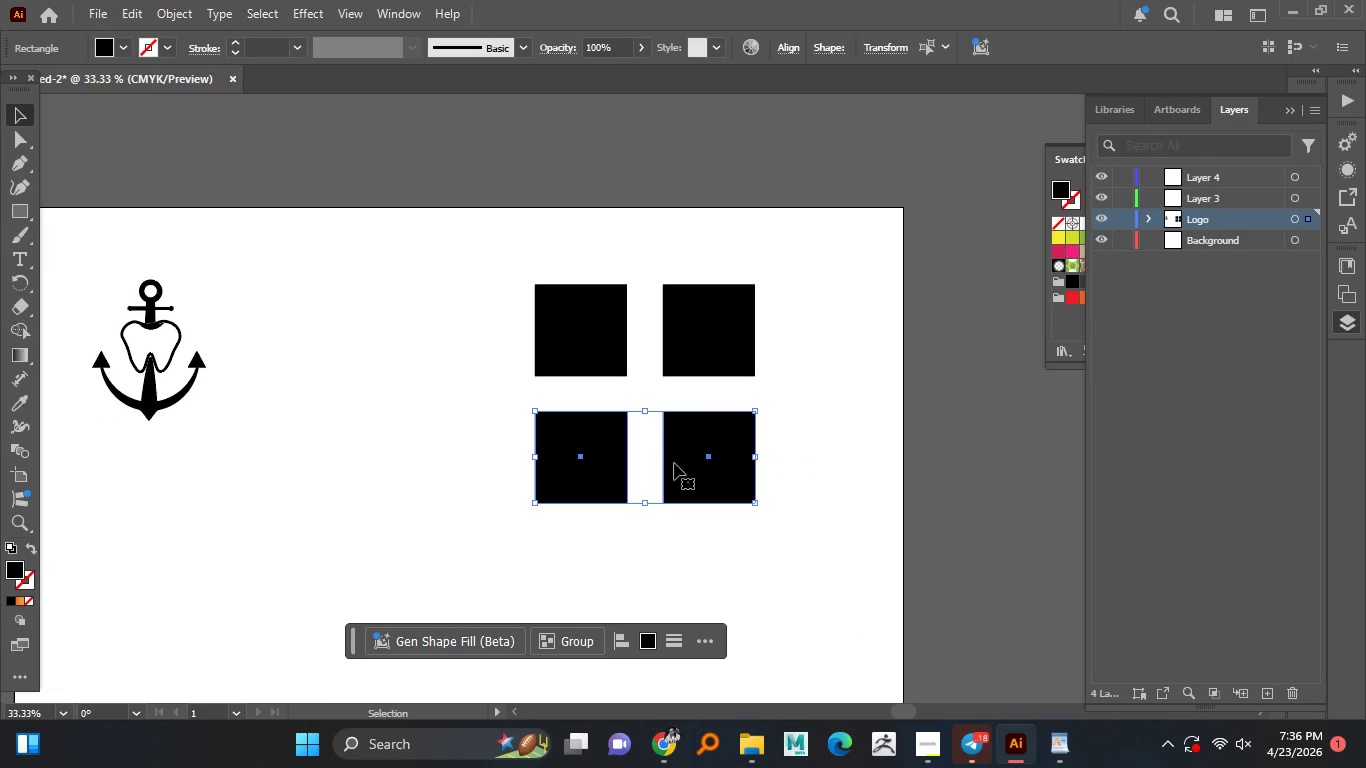 
left_click_drag(start_coordinate=[814, 459], to_coordinate=[477, 476])
 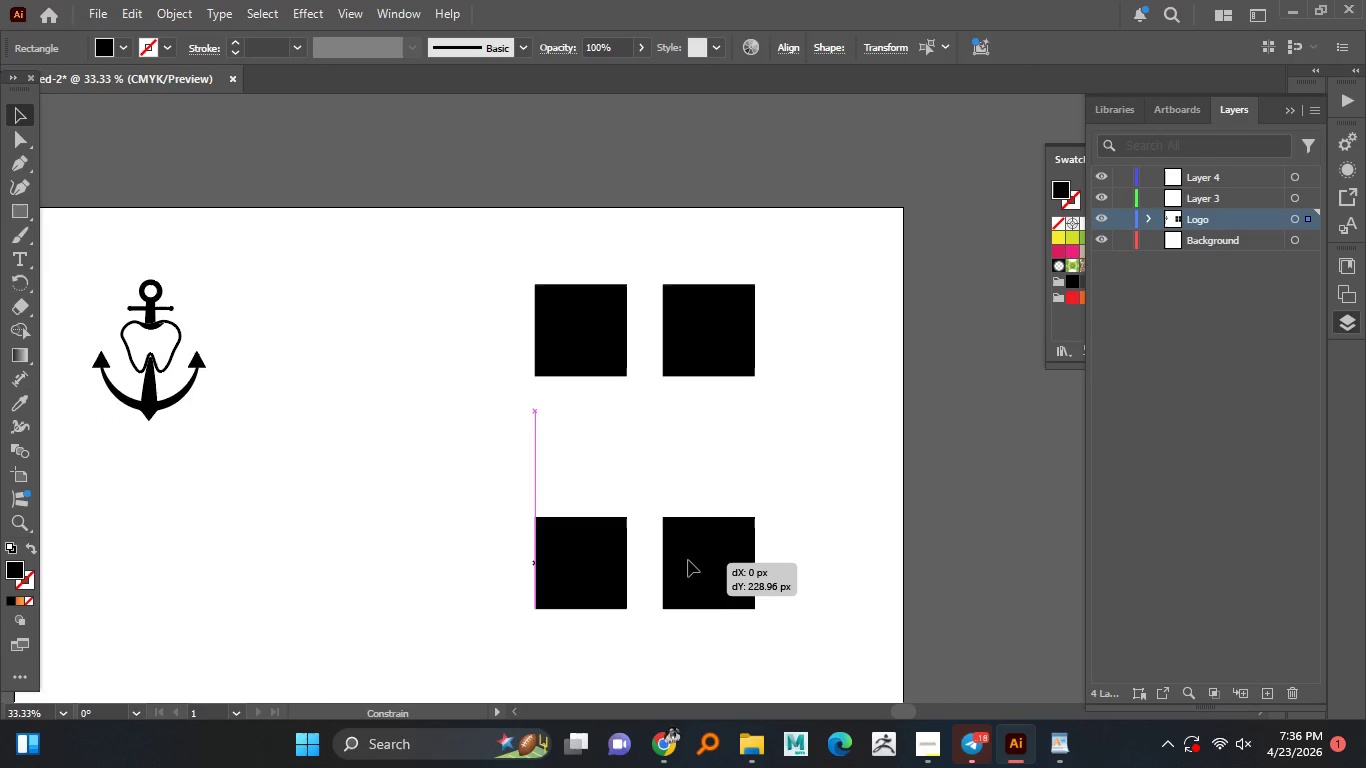 
hold_key(key=ShiftLeft, duration=1.5)
left_click_drag(start_coordinate=[686, 457], to_coordinate=[688, 560])
 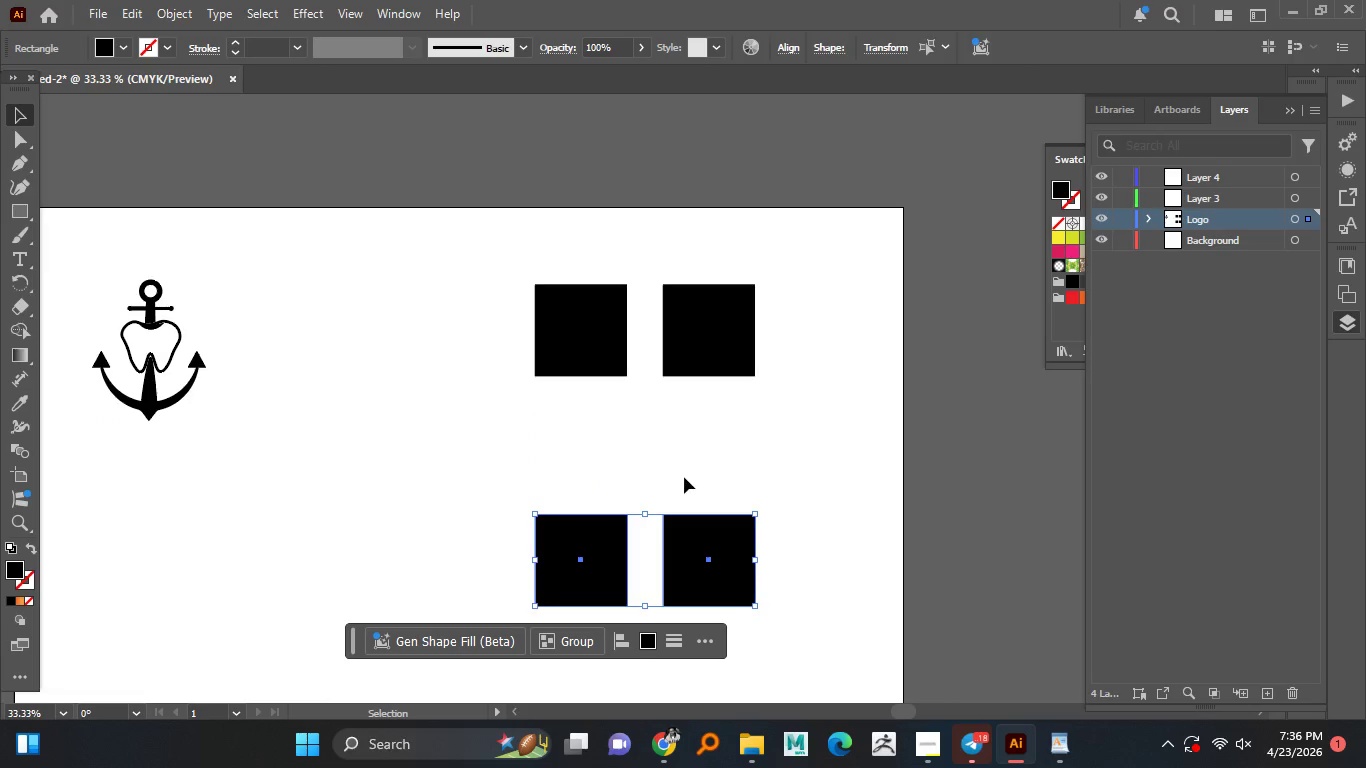 
key(Shift+ShiftLeft)
 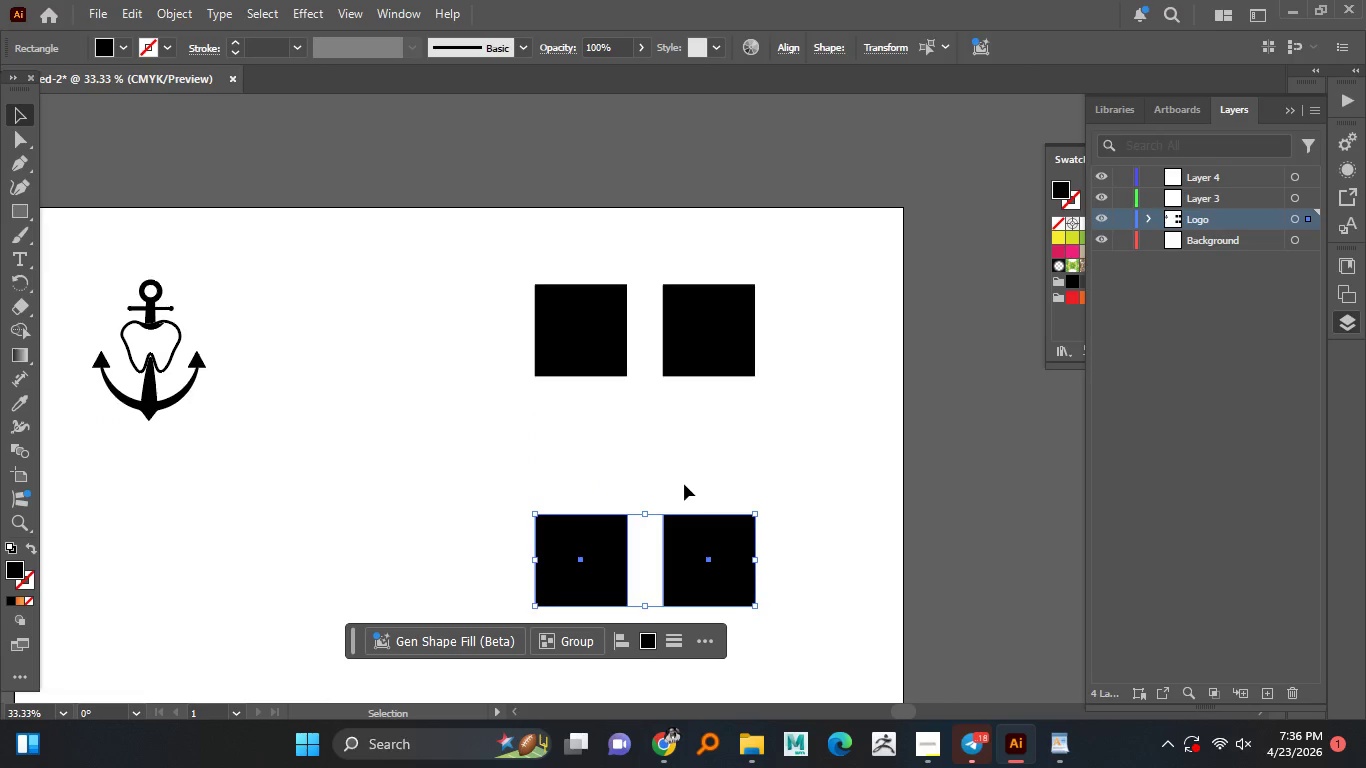 
key(Shift+ShiftLeft)
 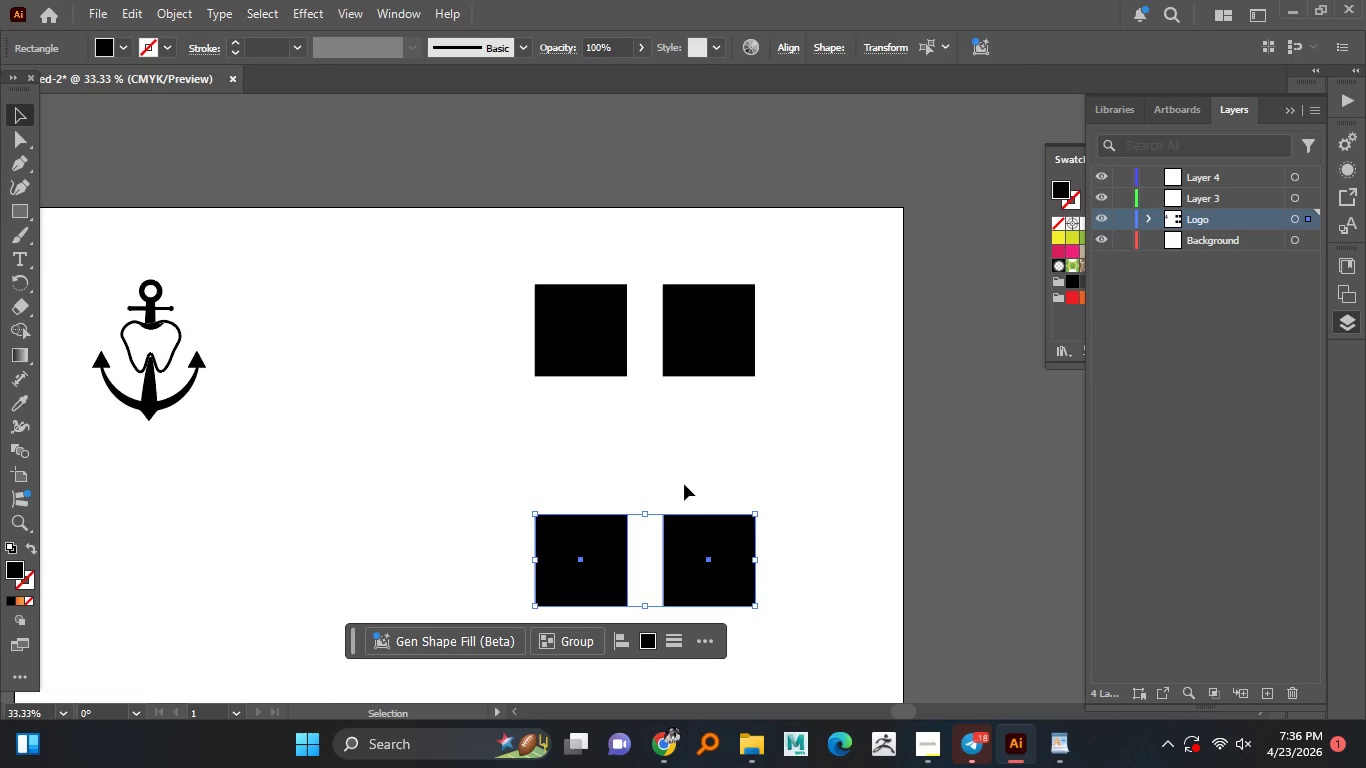 
key(Shift+ShiftLeft)
 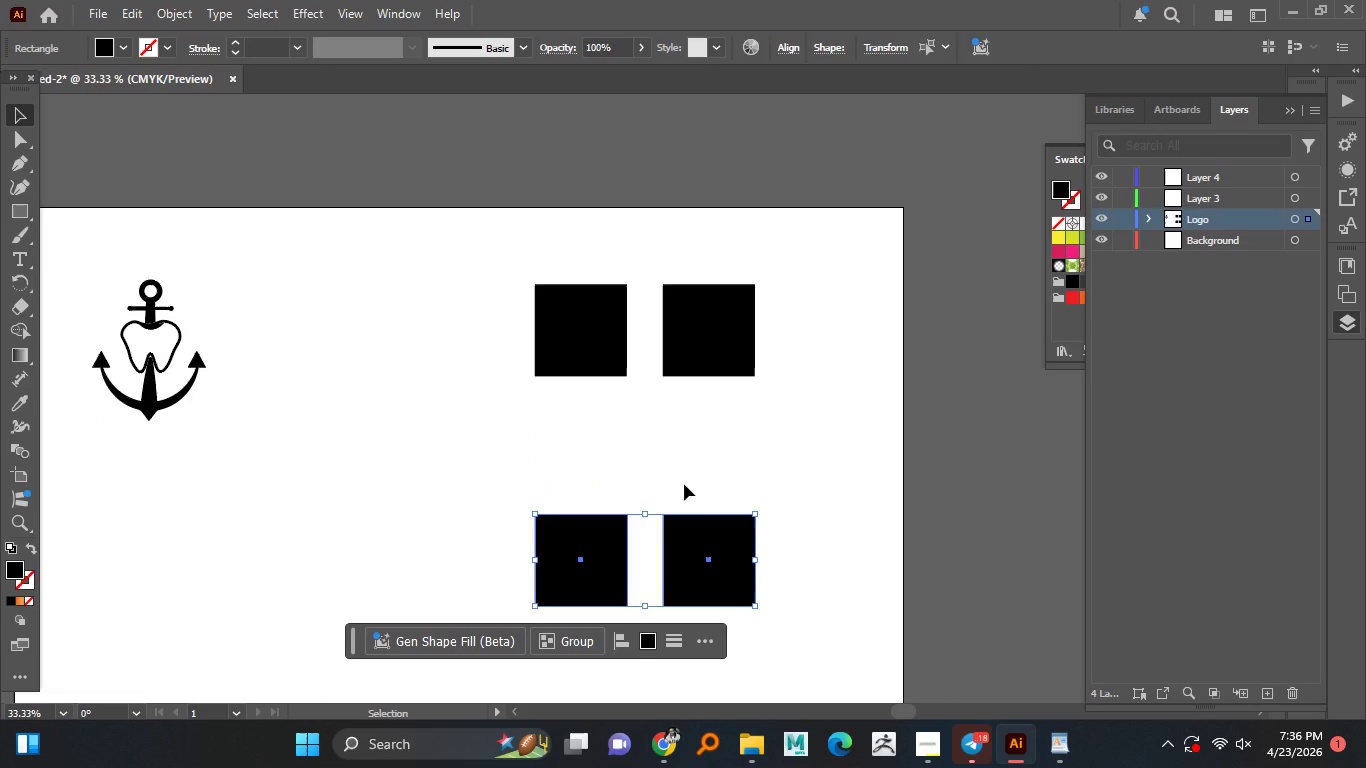 
key(Shift+ShiftLeft)
 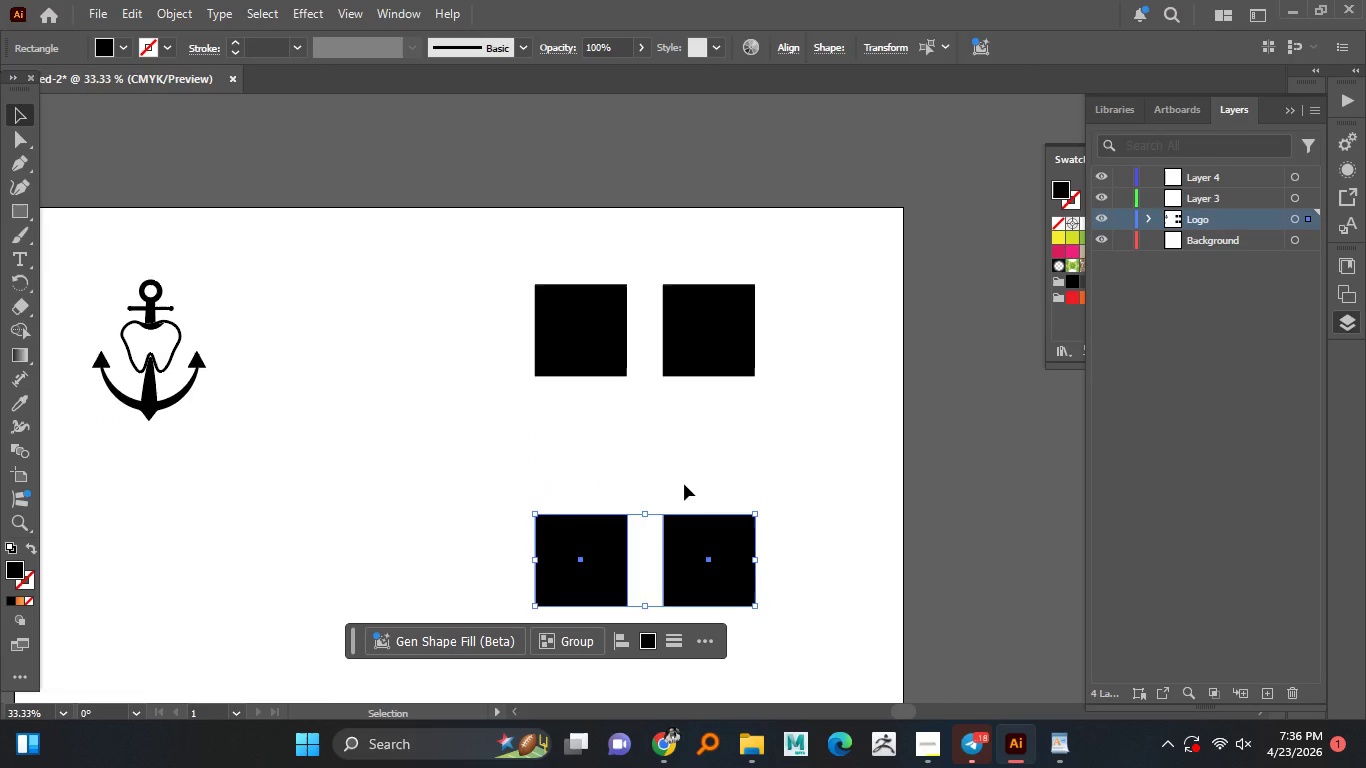 
key(Shift+ShiftLeft)
 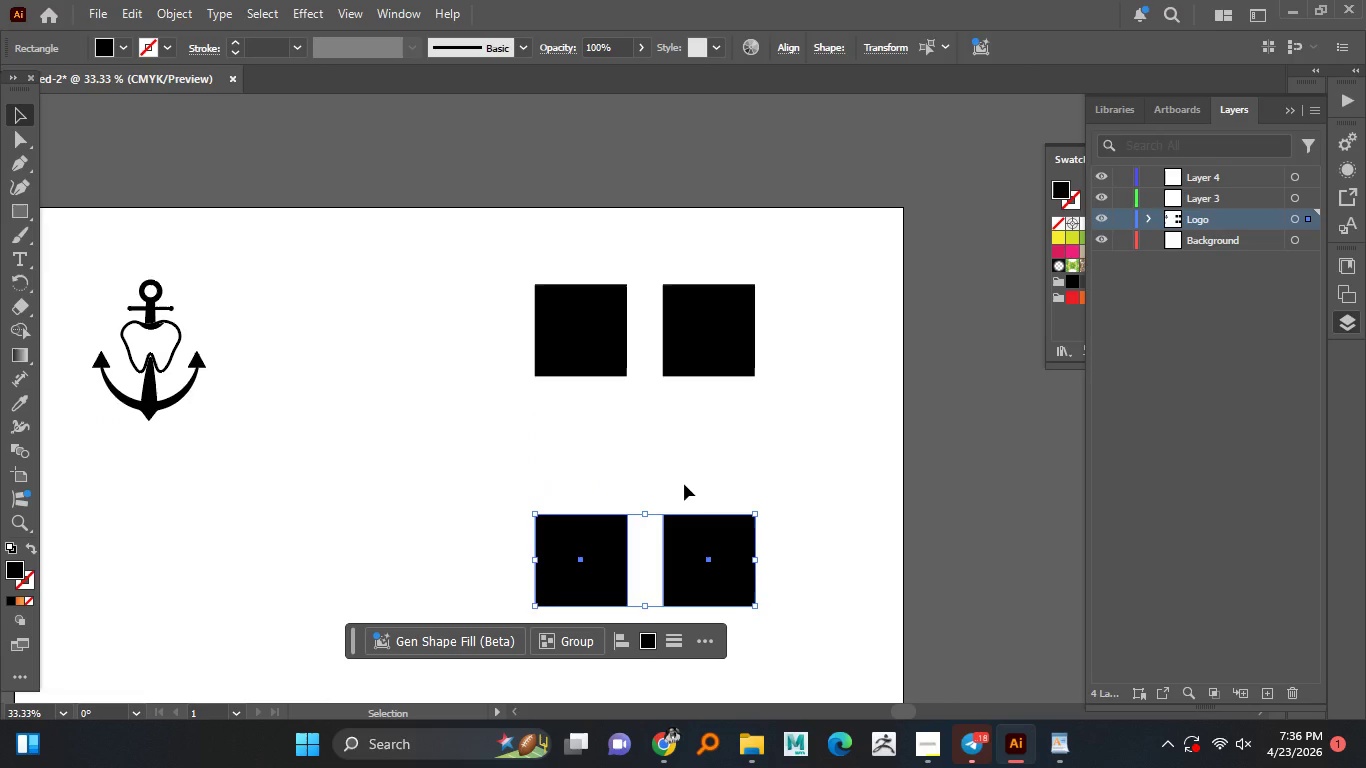 
key(Shift+ShiftLeft)
 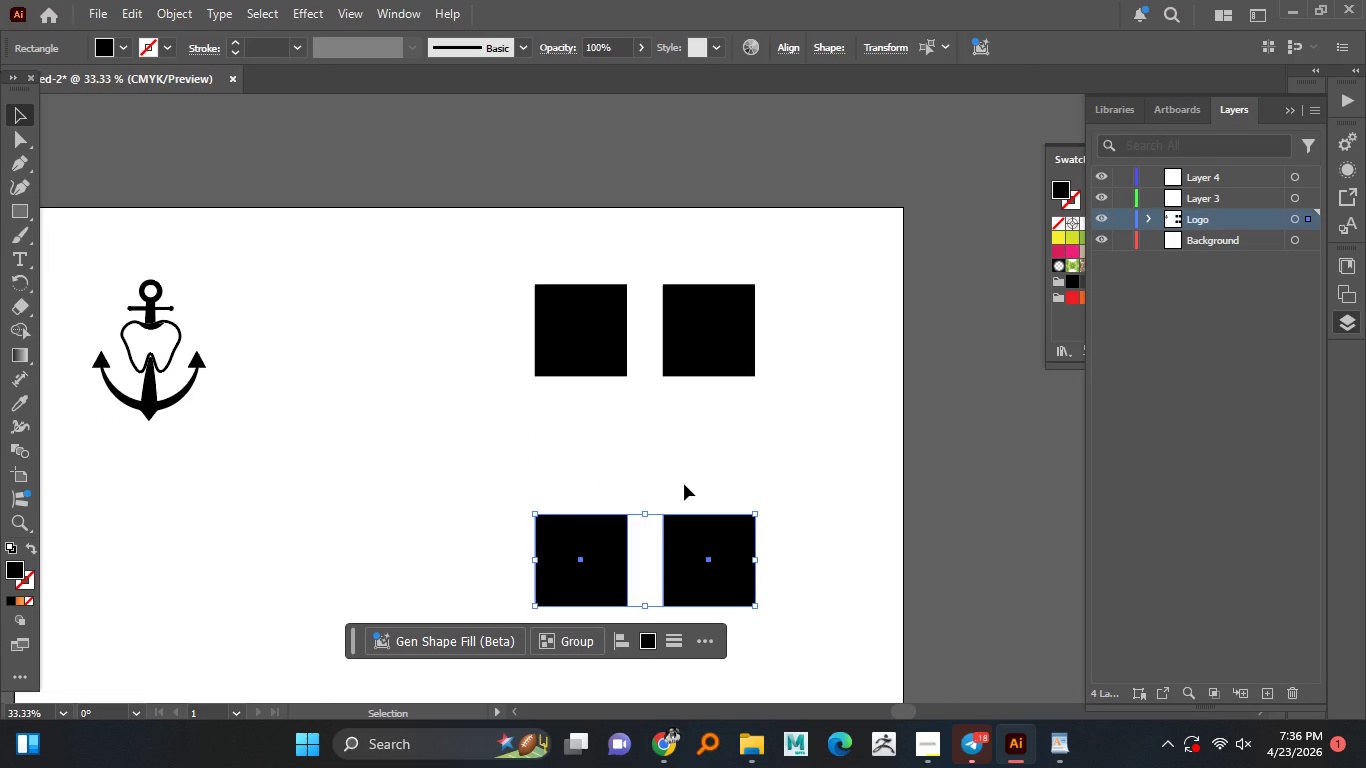 
key(Shift+ShiftLeft)
 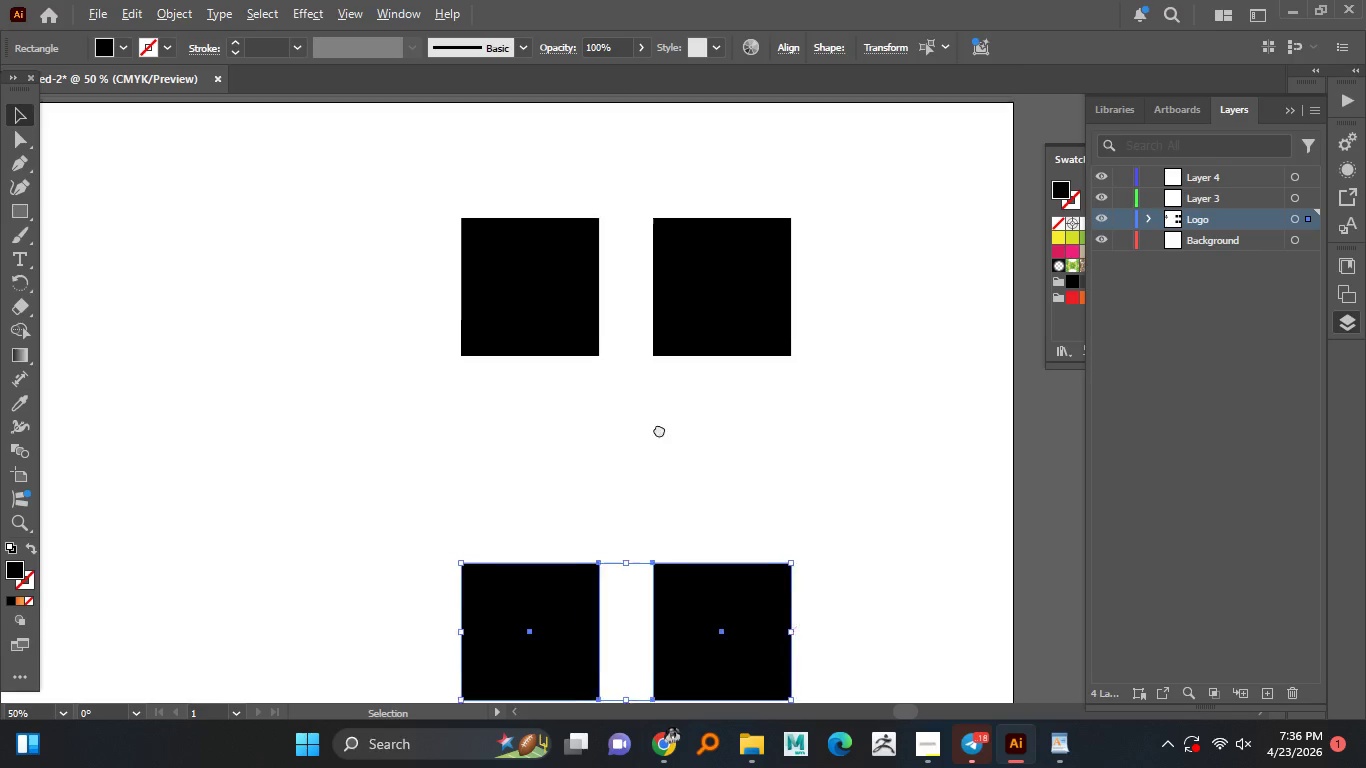 
hold_key(key=AltLeft, duration=0.91)
scroll: coordinate [678, 422], scroll_direction: up, amount: 1.0
 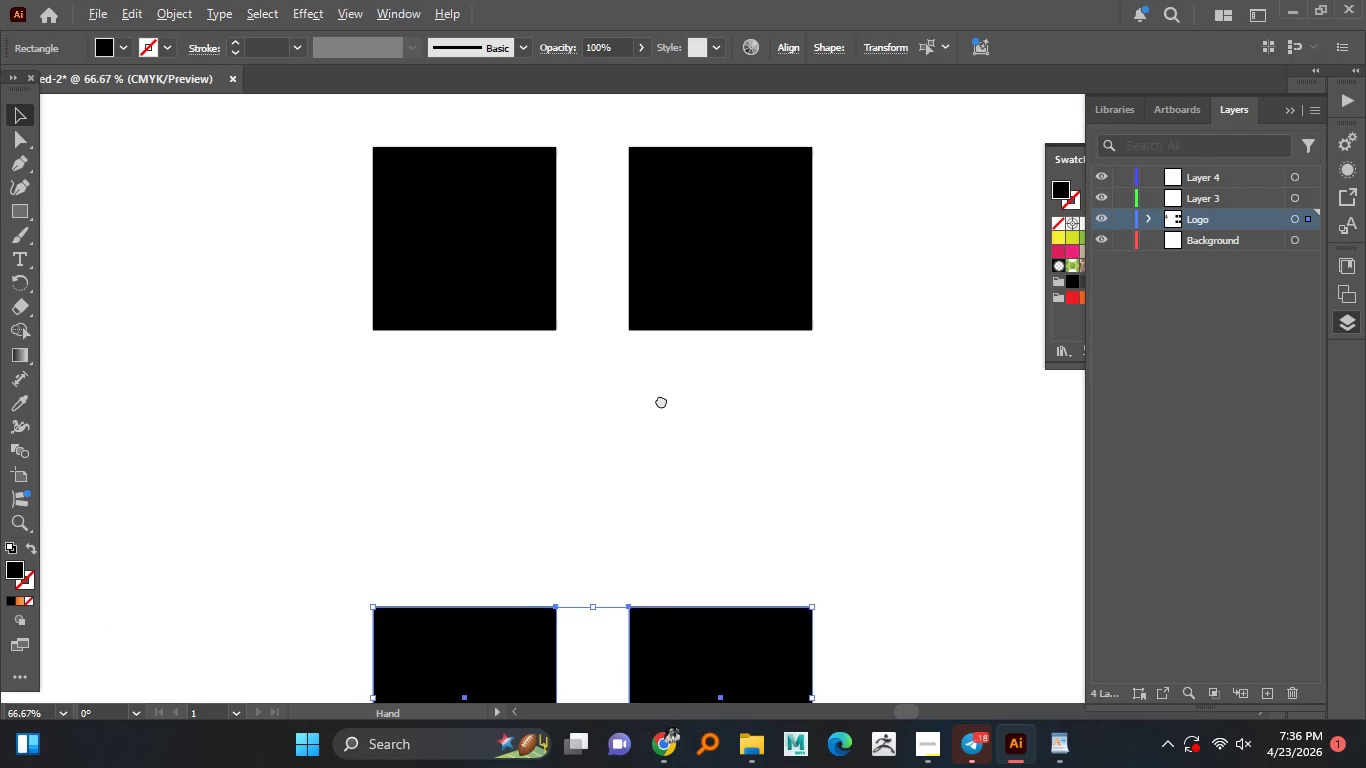 
hold_key(key=AltLeft, duration=1.3)
 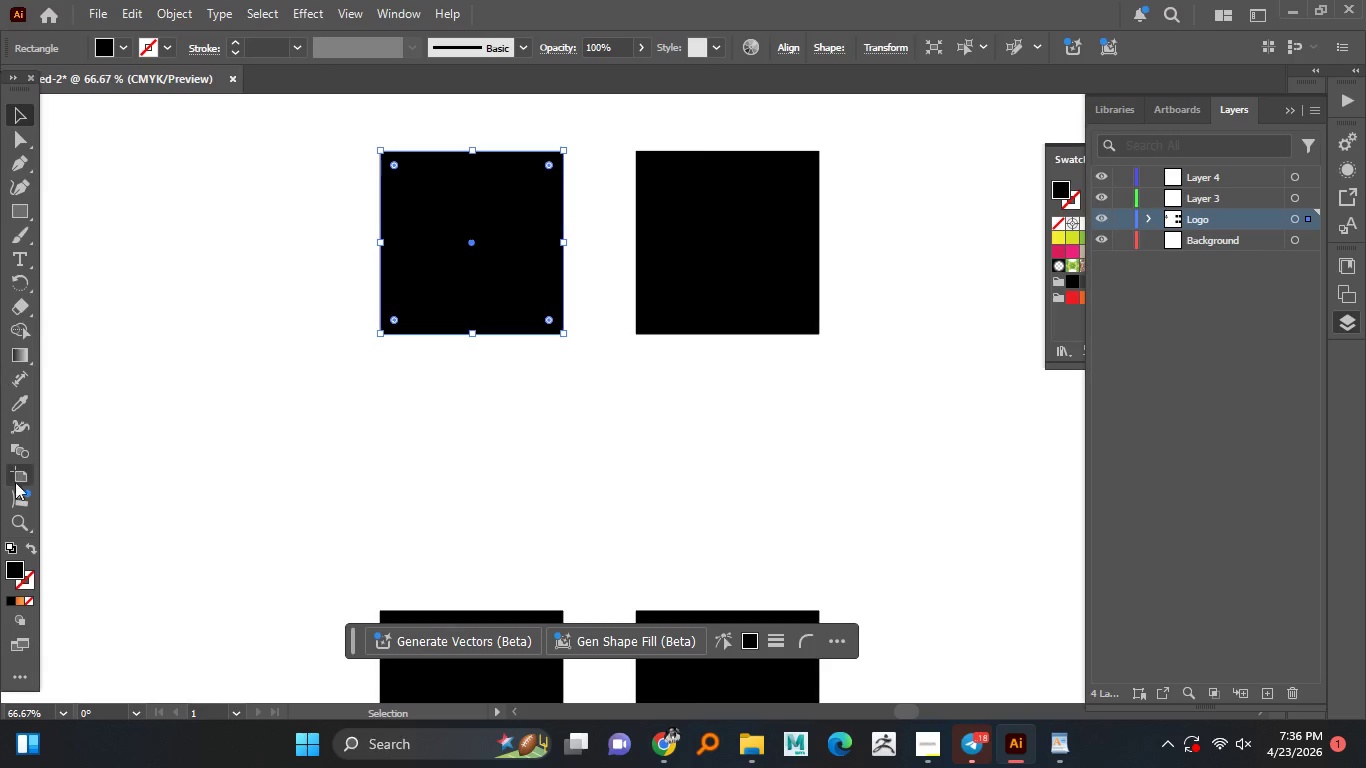 
scroll: coordinate [616, 428], scroll_direction: up, amount: 1.0
 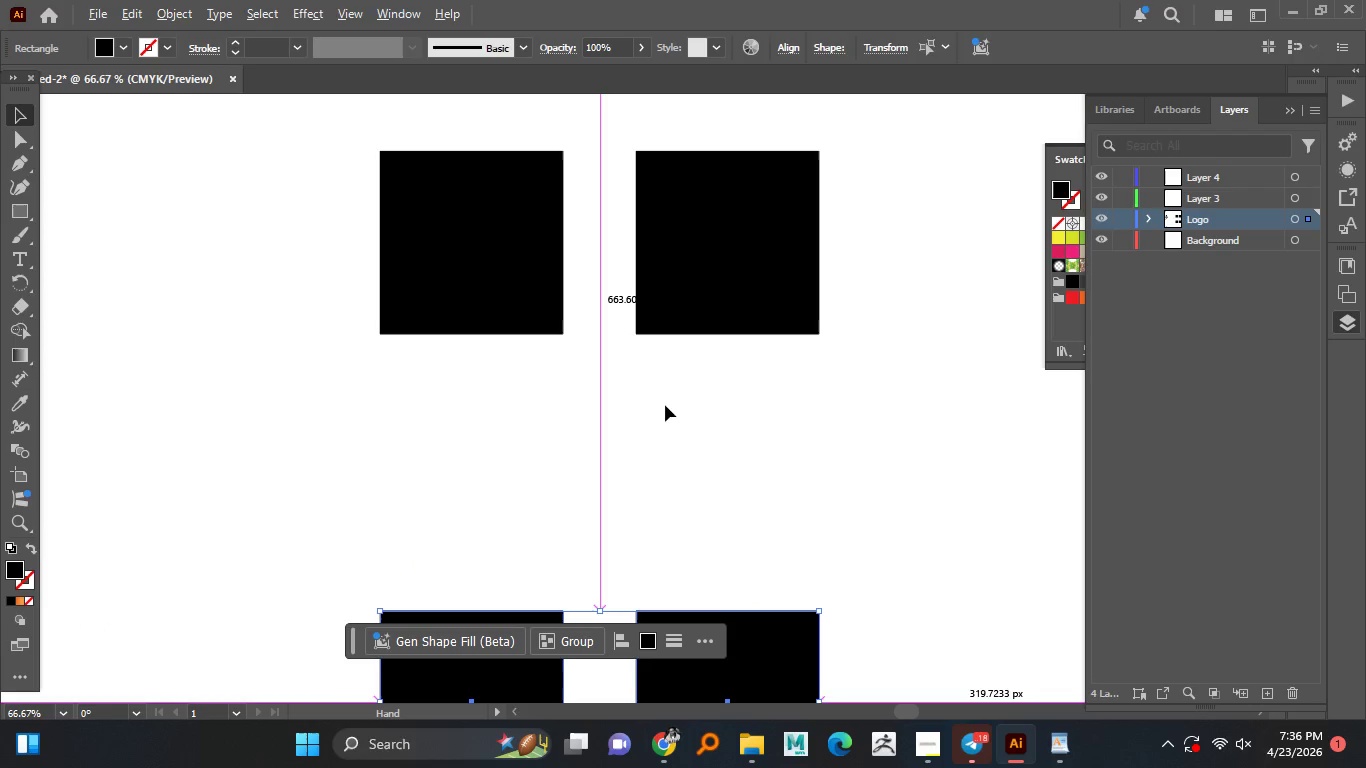 
left_click([526, 320])
 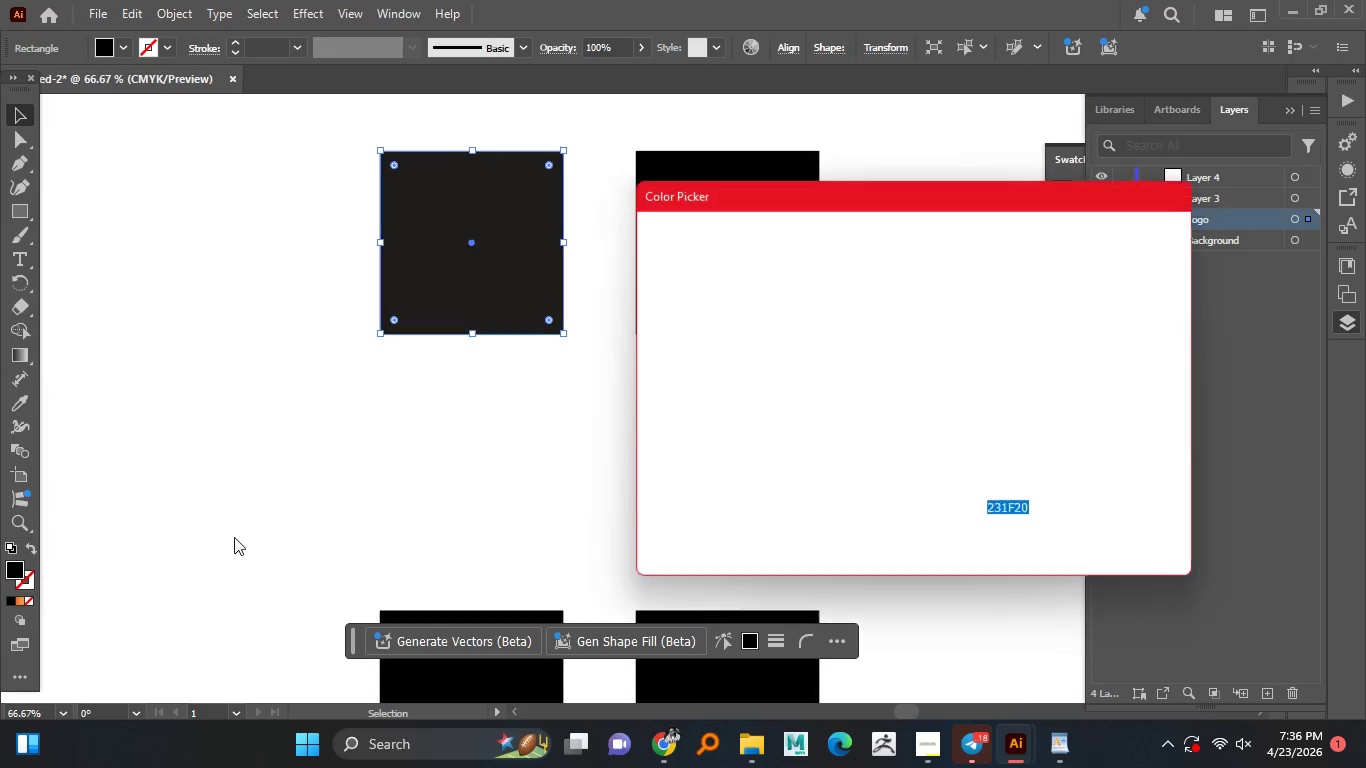 
double_click([20, 567])
 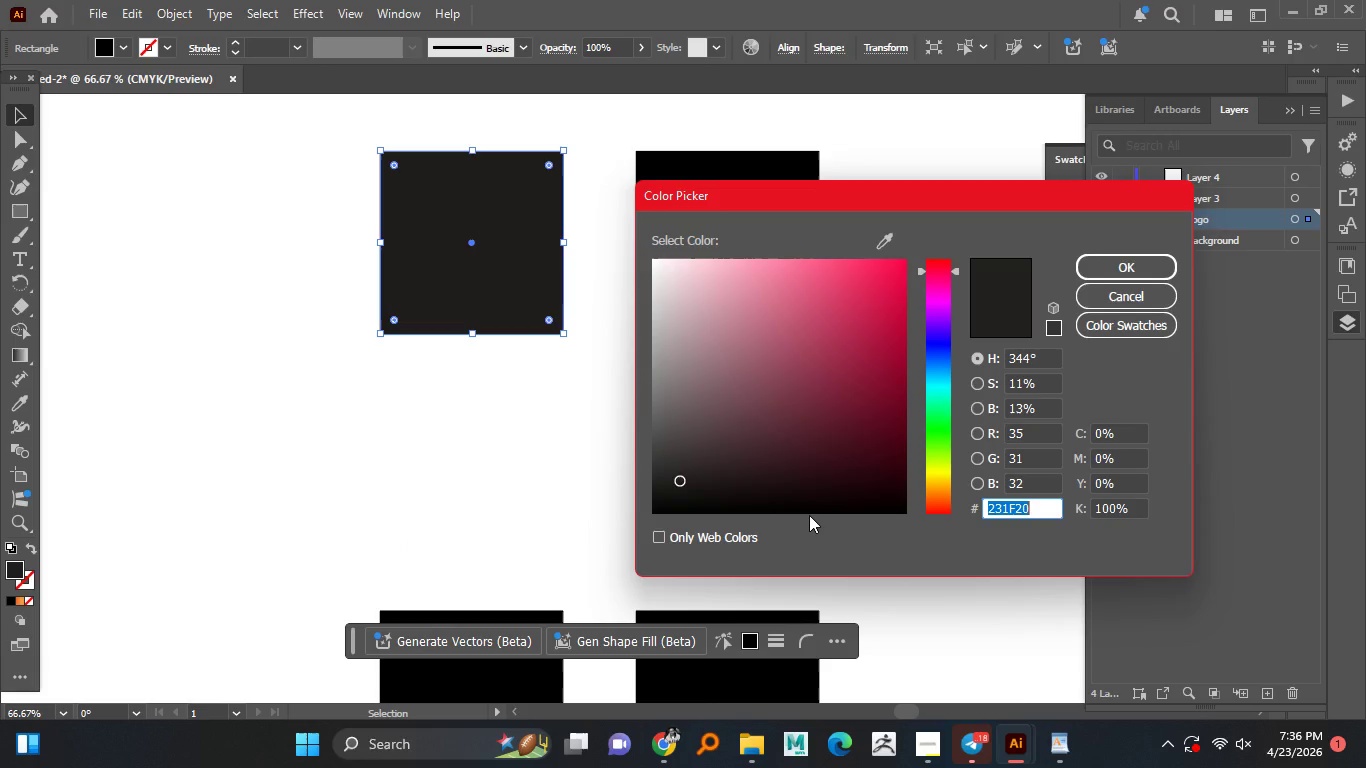 
wait(11.17)
 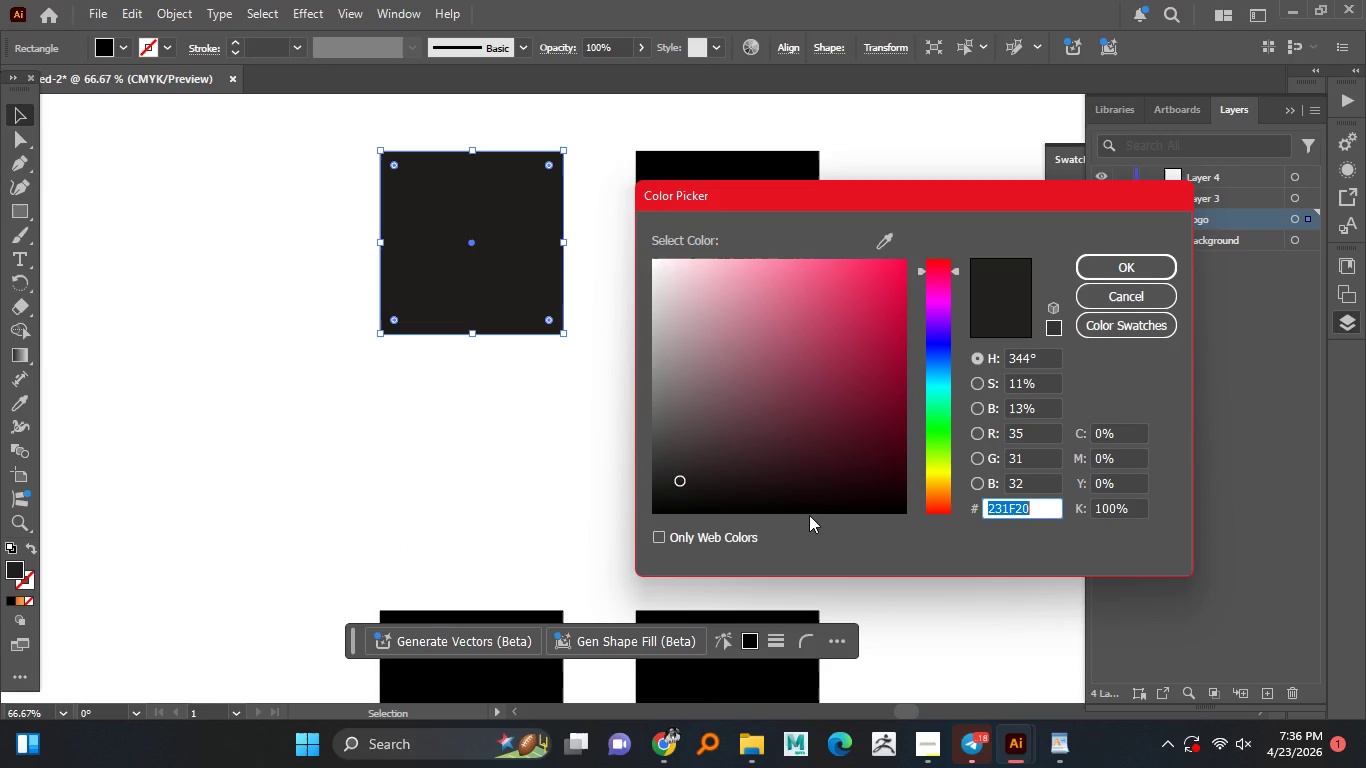 
double_click([1106, 429])
 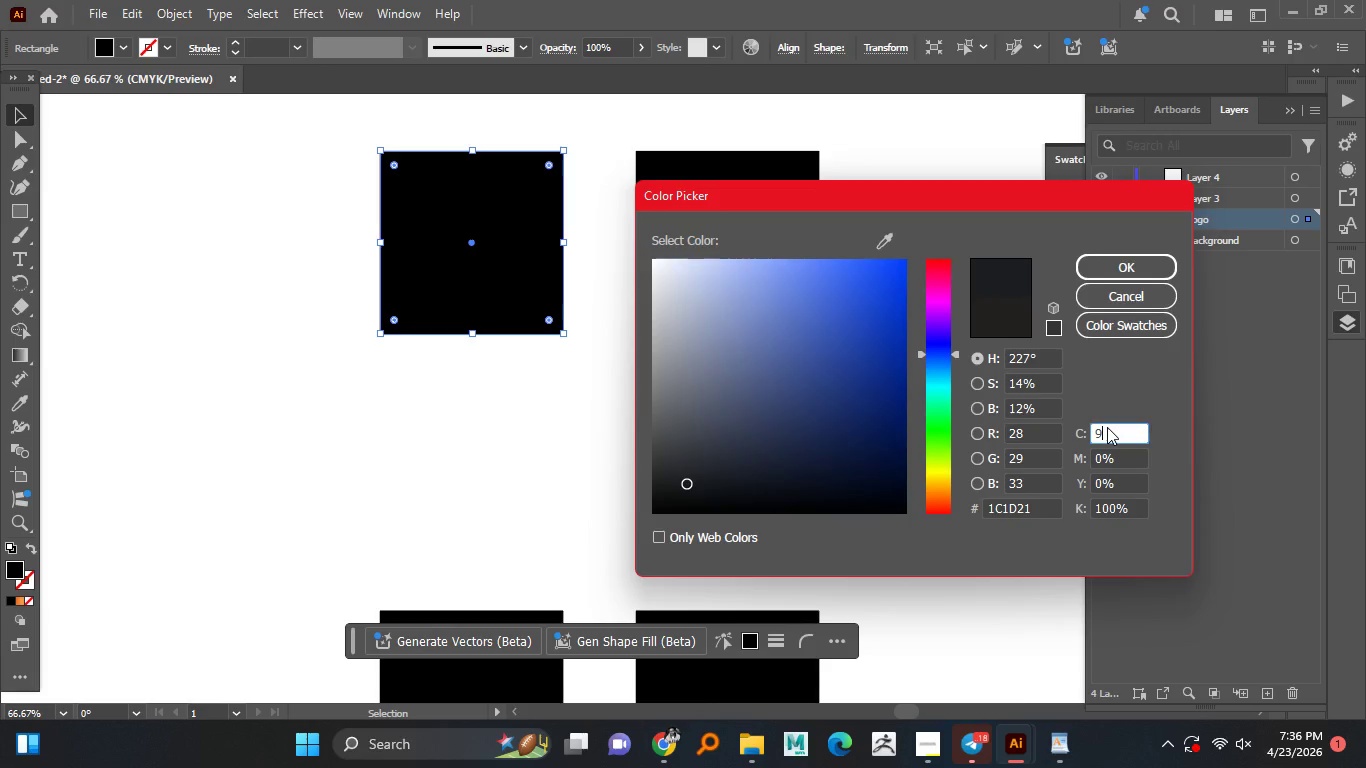 
key(Numpad9)
 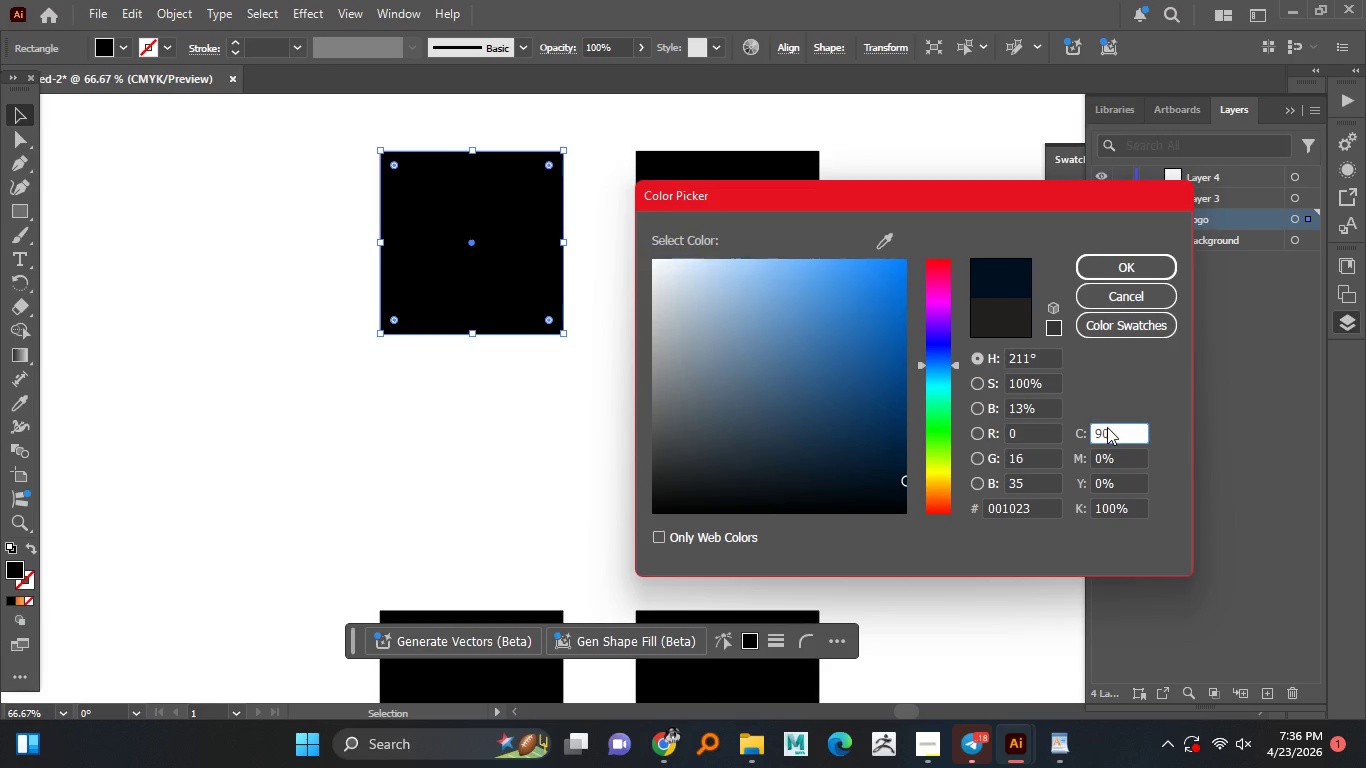 
key(Numpad0)
 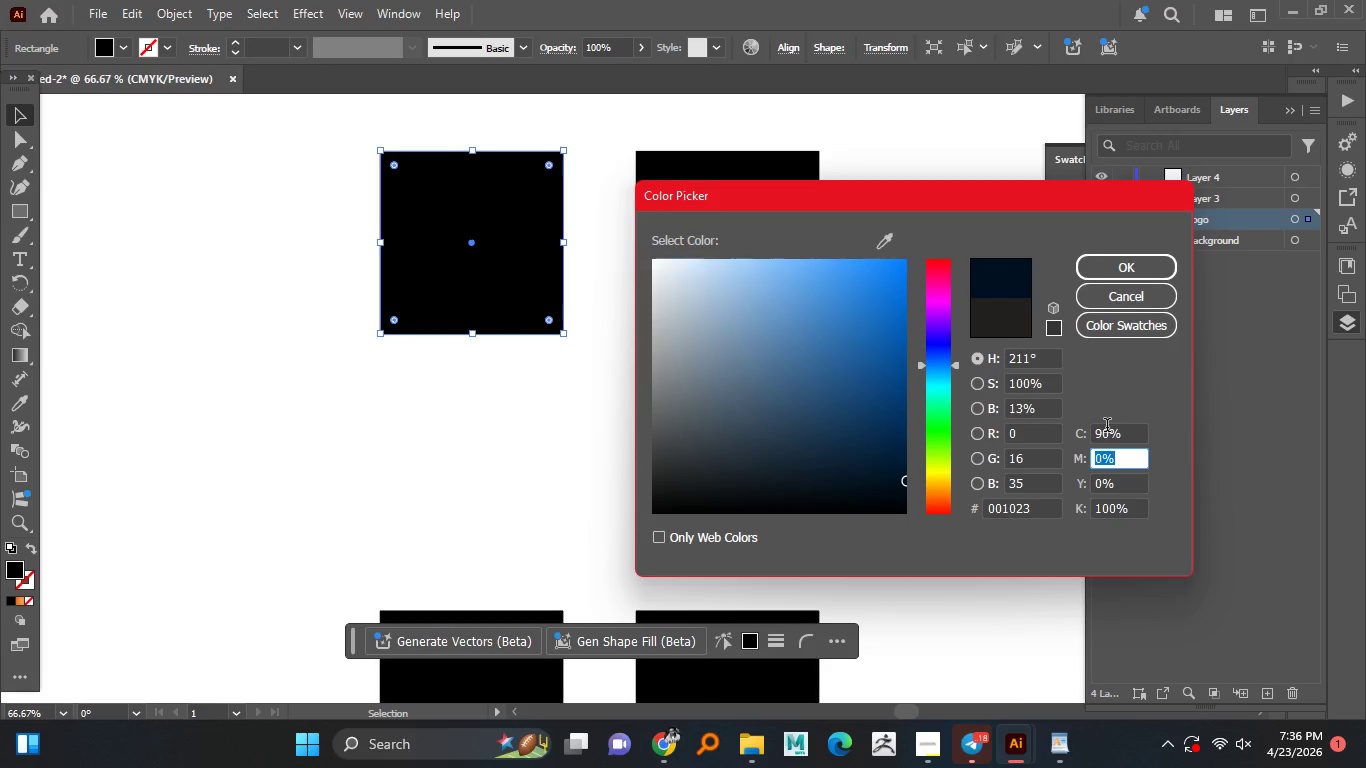 
key(Tab)
 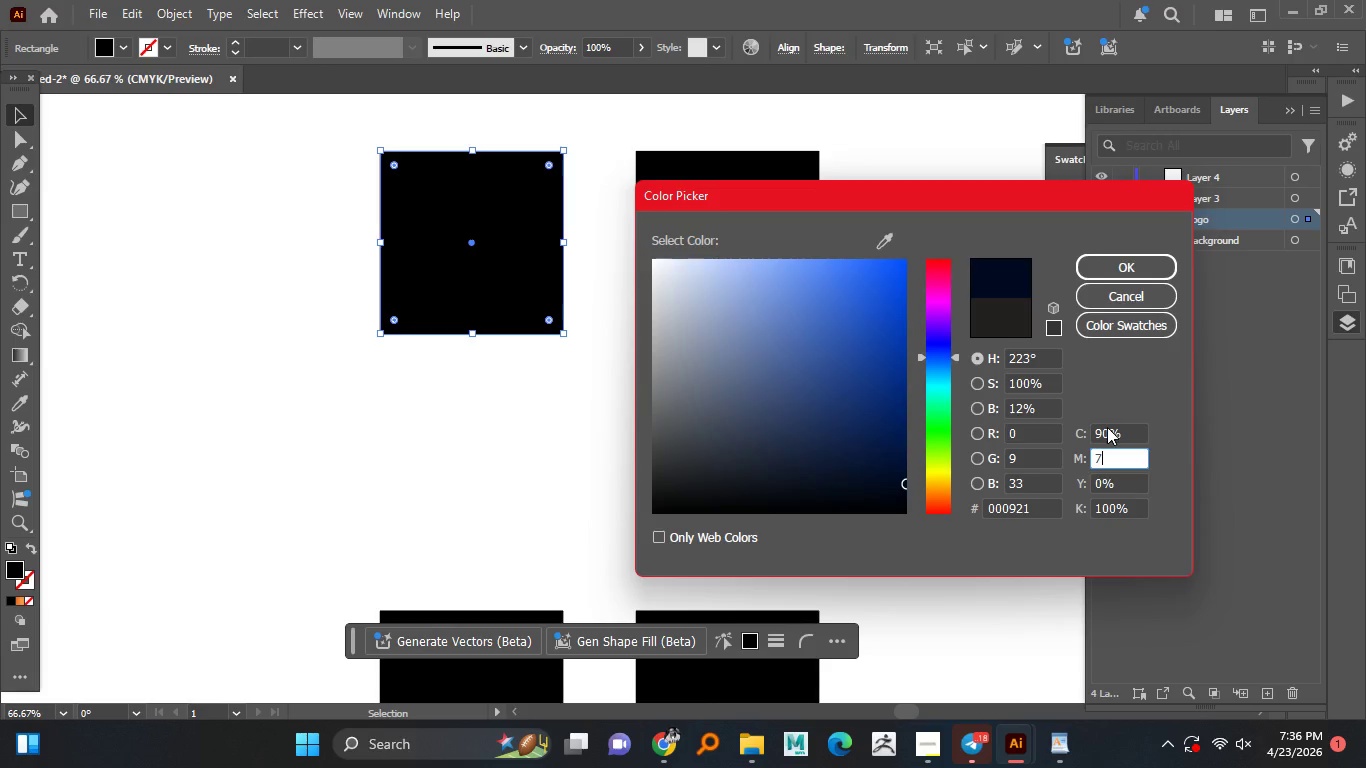 
key(Numpad7)
 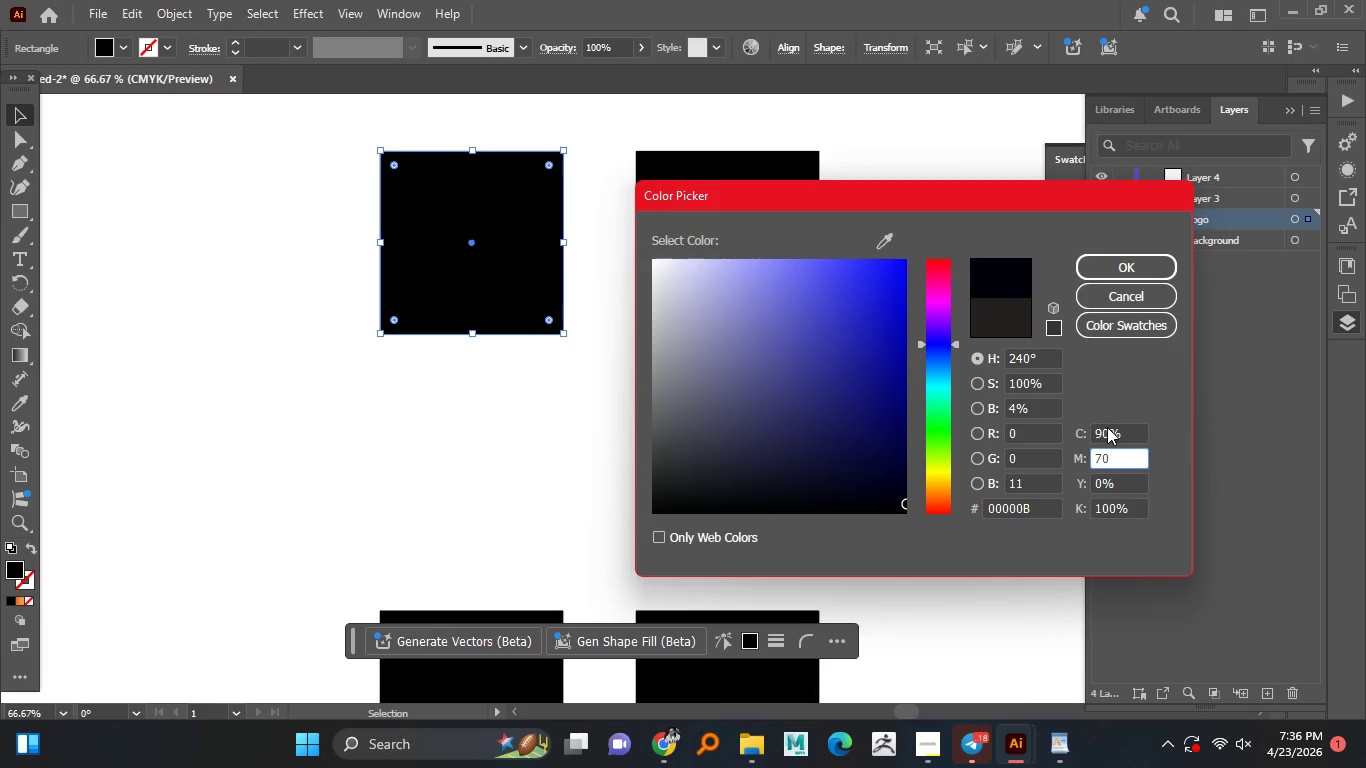 
key(Numpad0)
 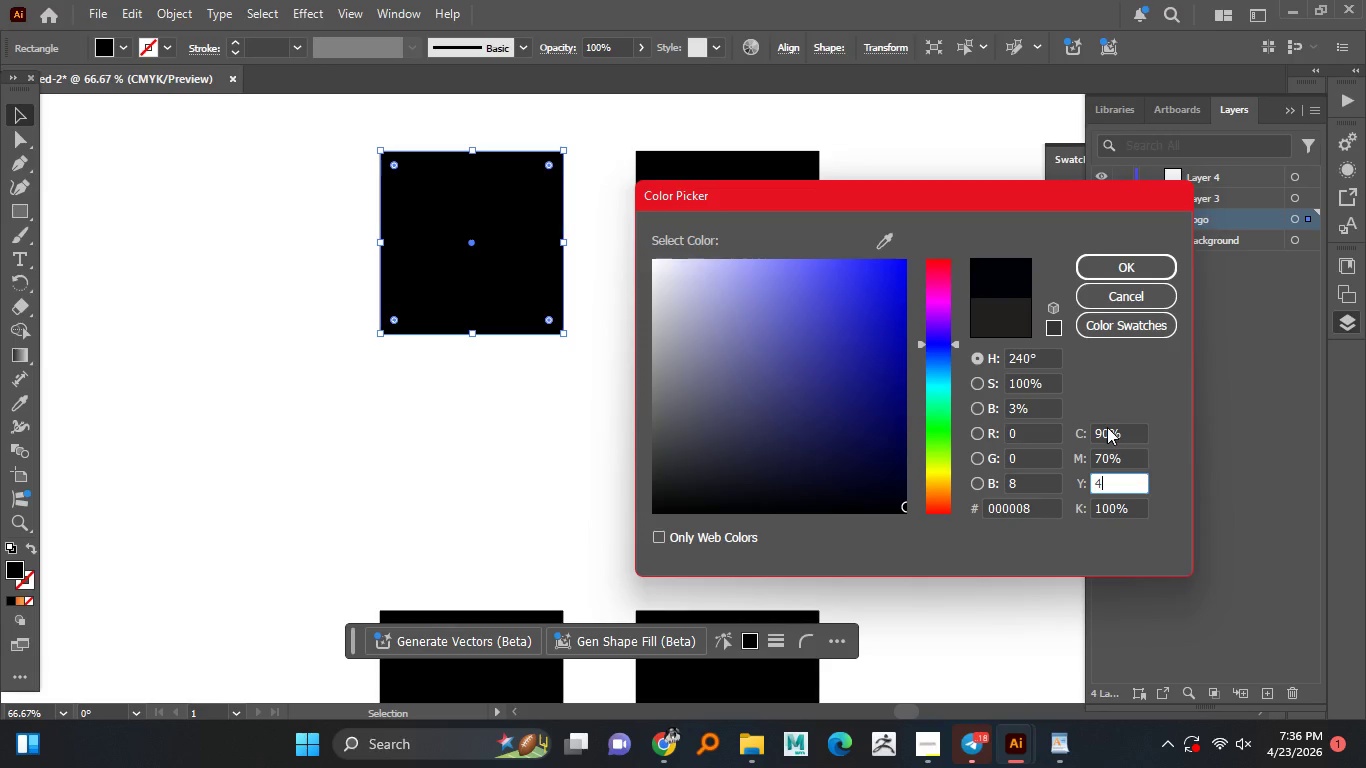 
key(Tab)
 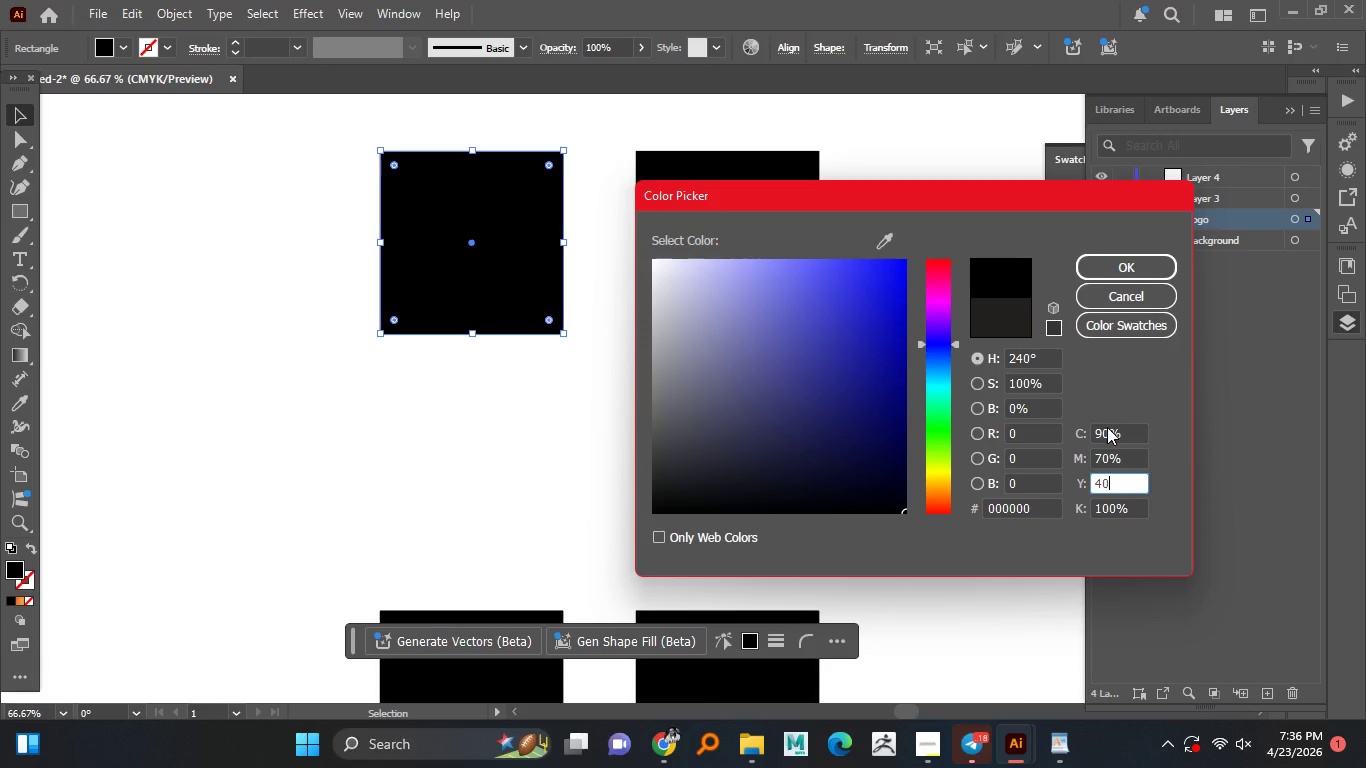 
key(Numpad4)
 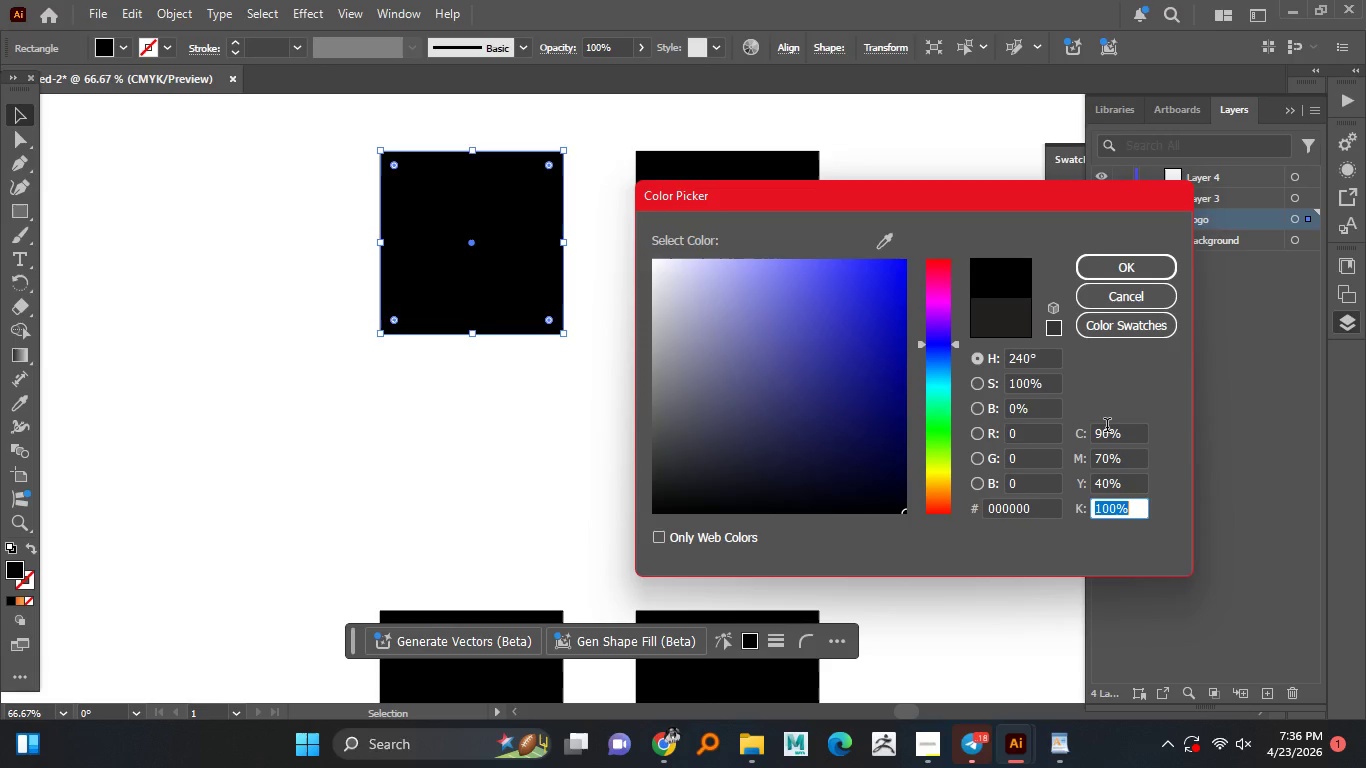 
key(Numpad0)
 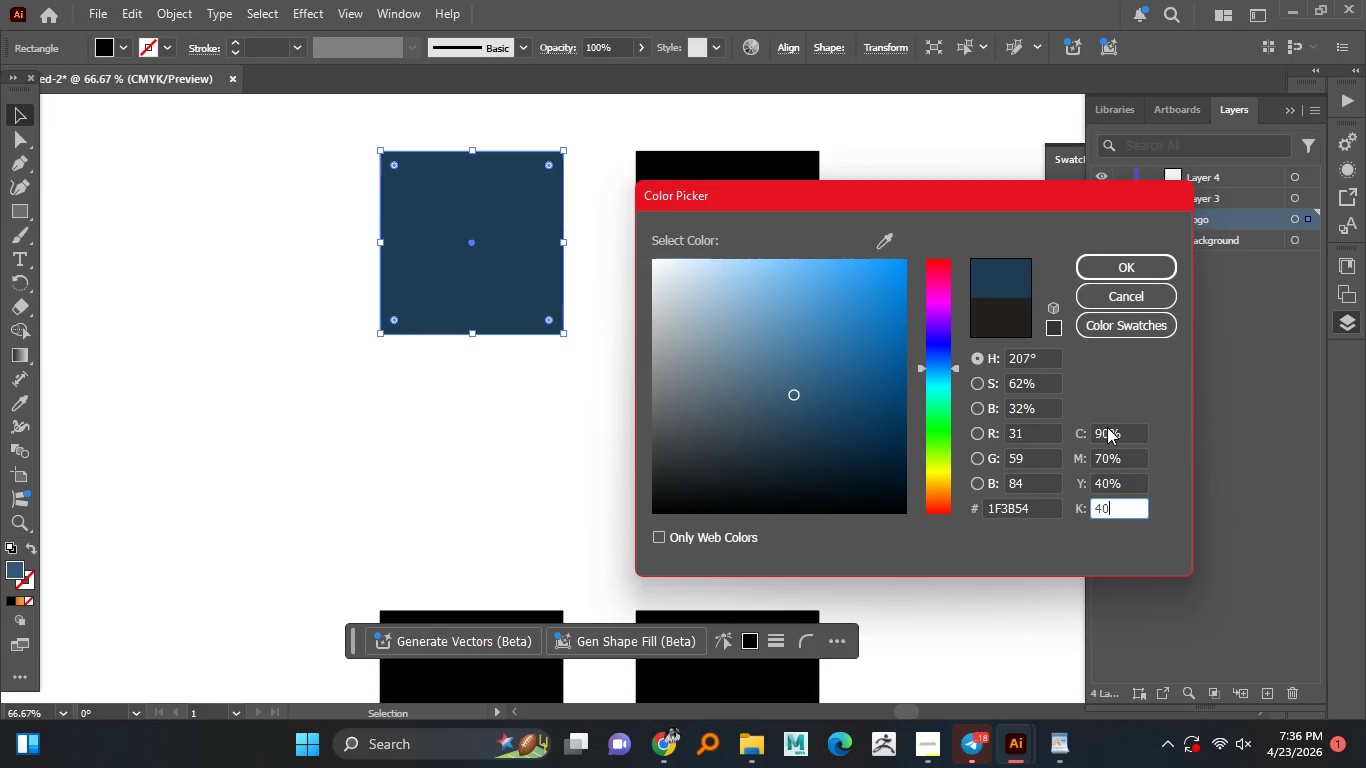 
key(Tab)
 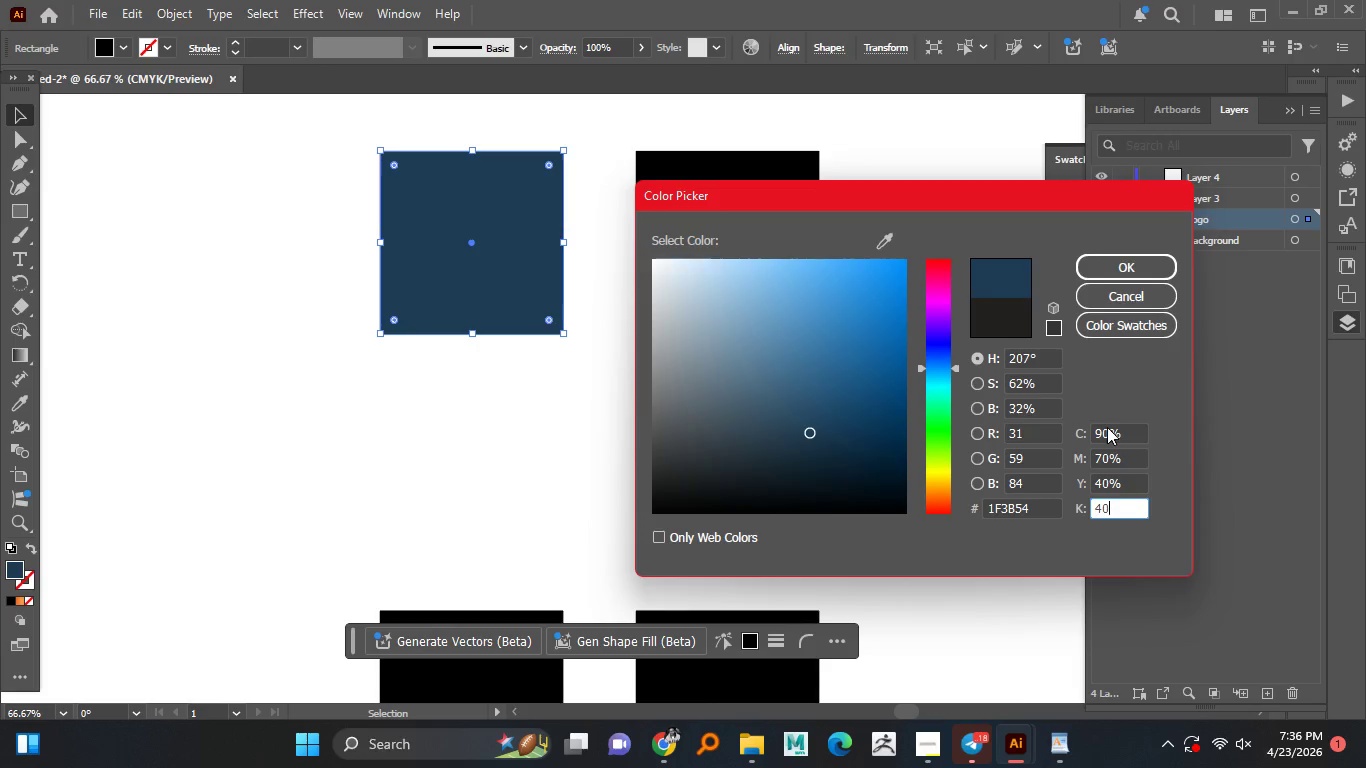 
key(Numpad4)
 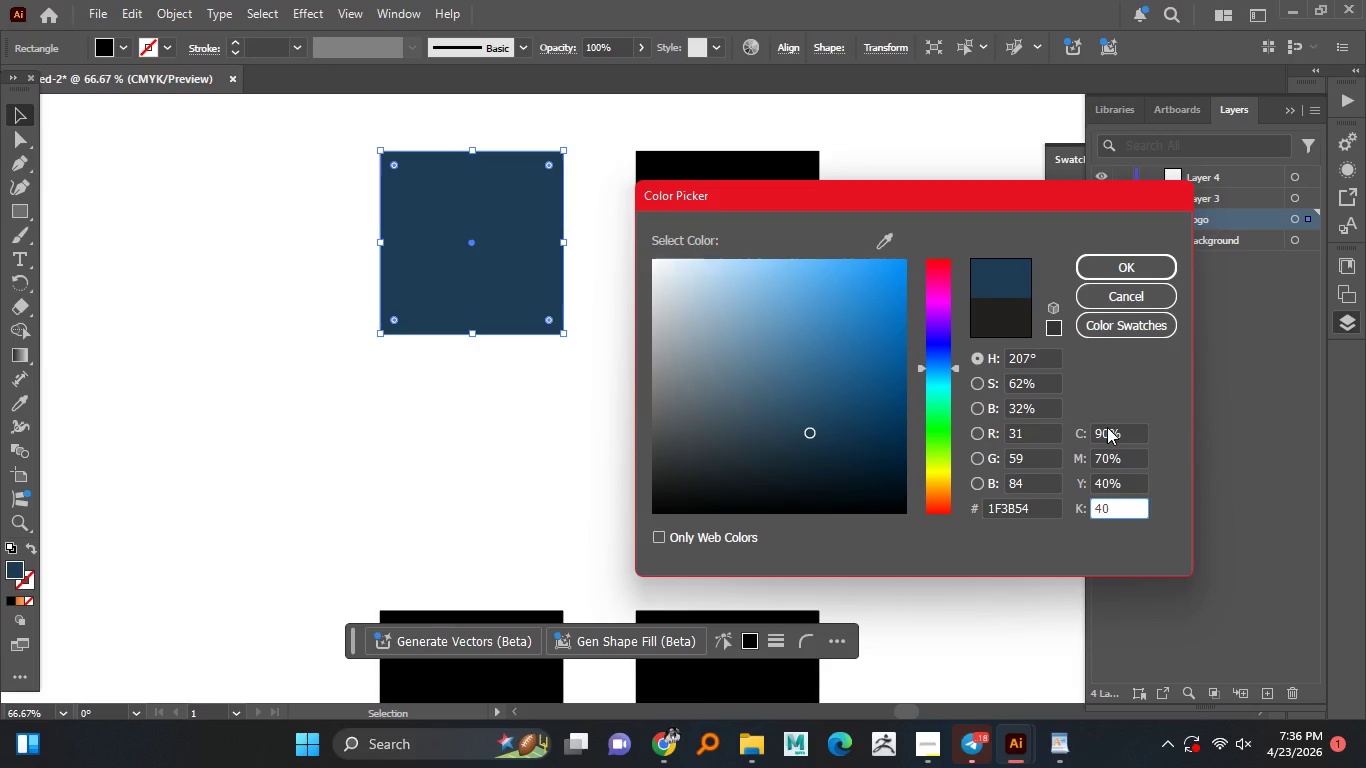 
key(Numpad0)
 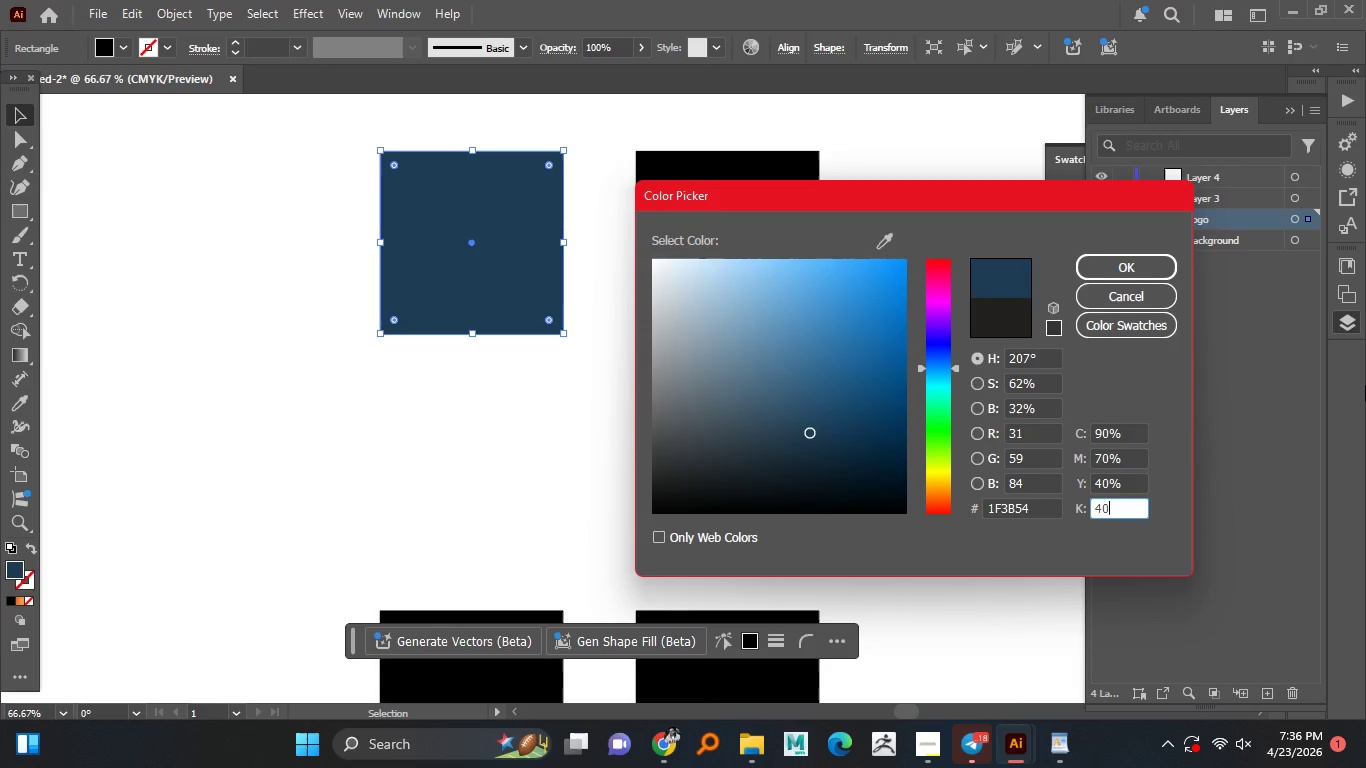 
wait(6.64)
 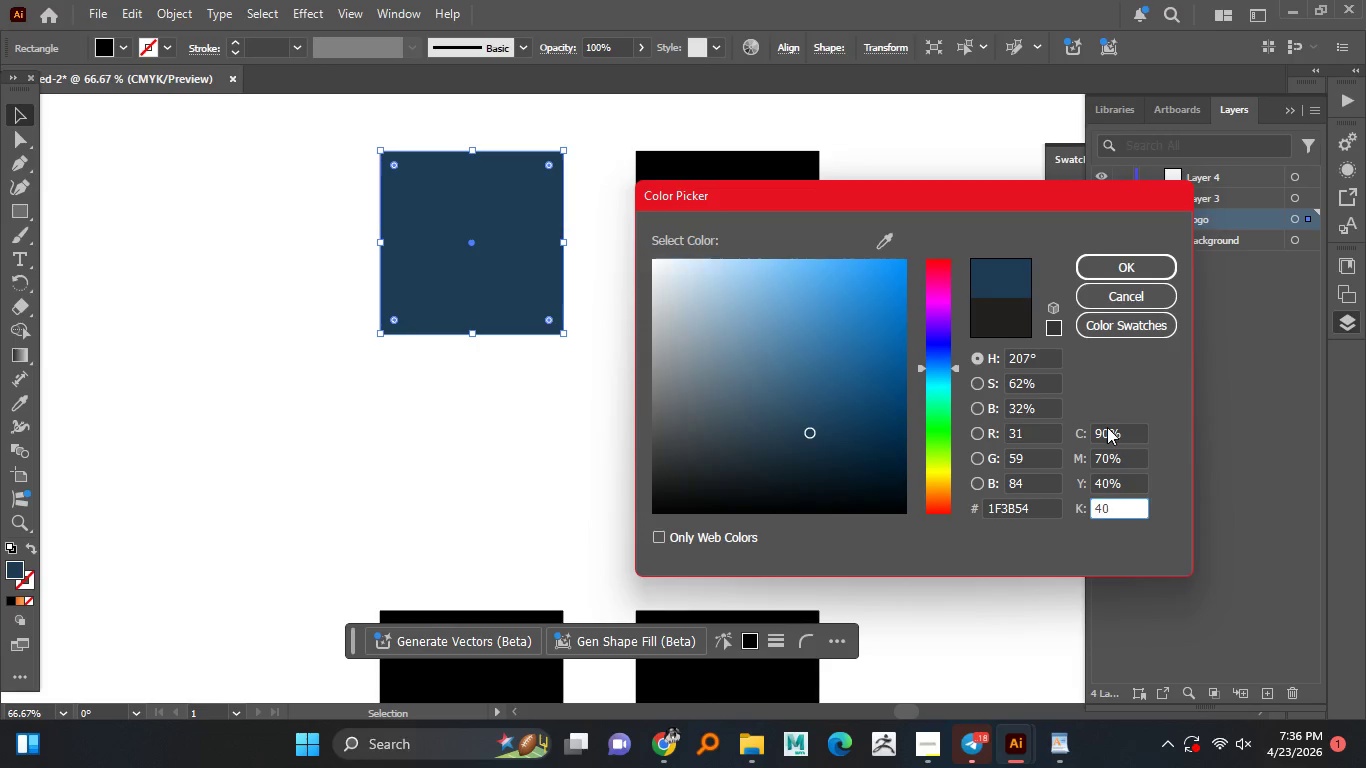 
left_click([1114, 411])
 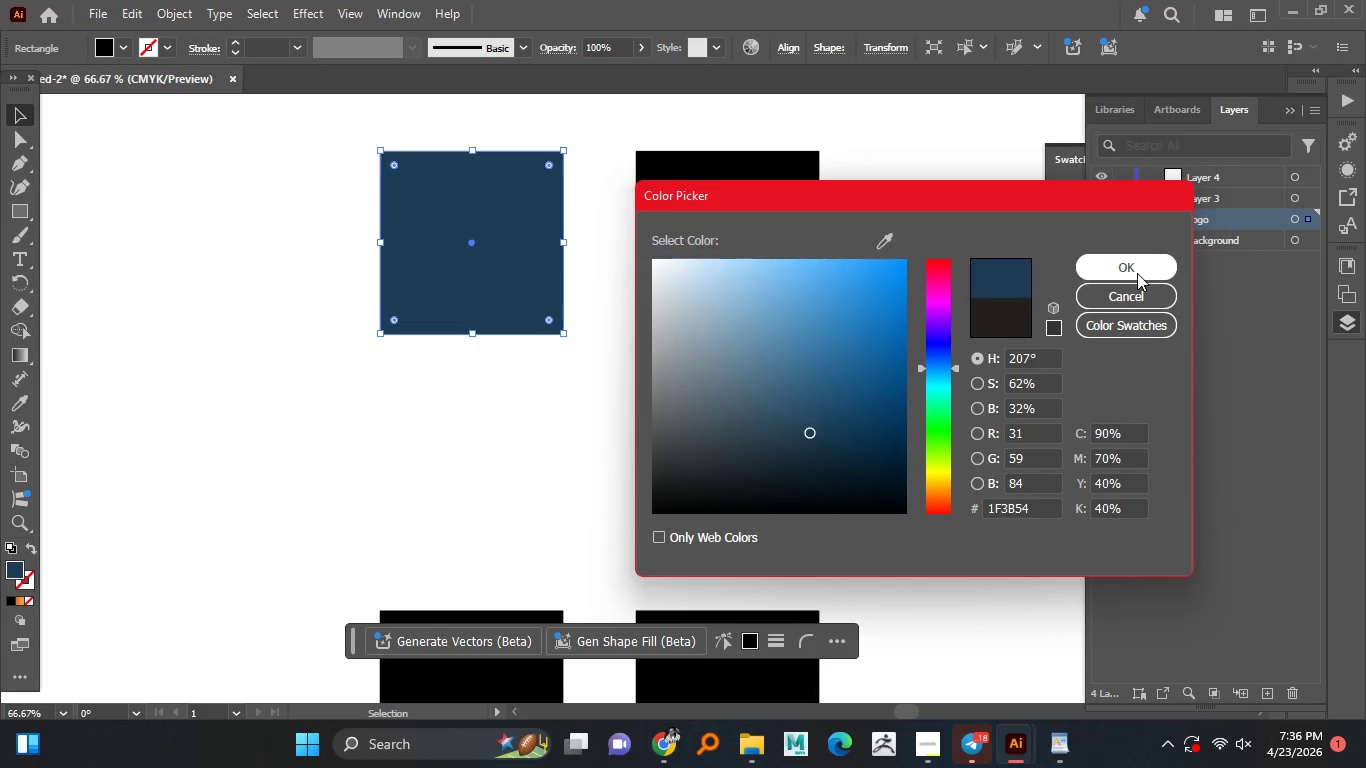 
wait(16.05)
 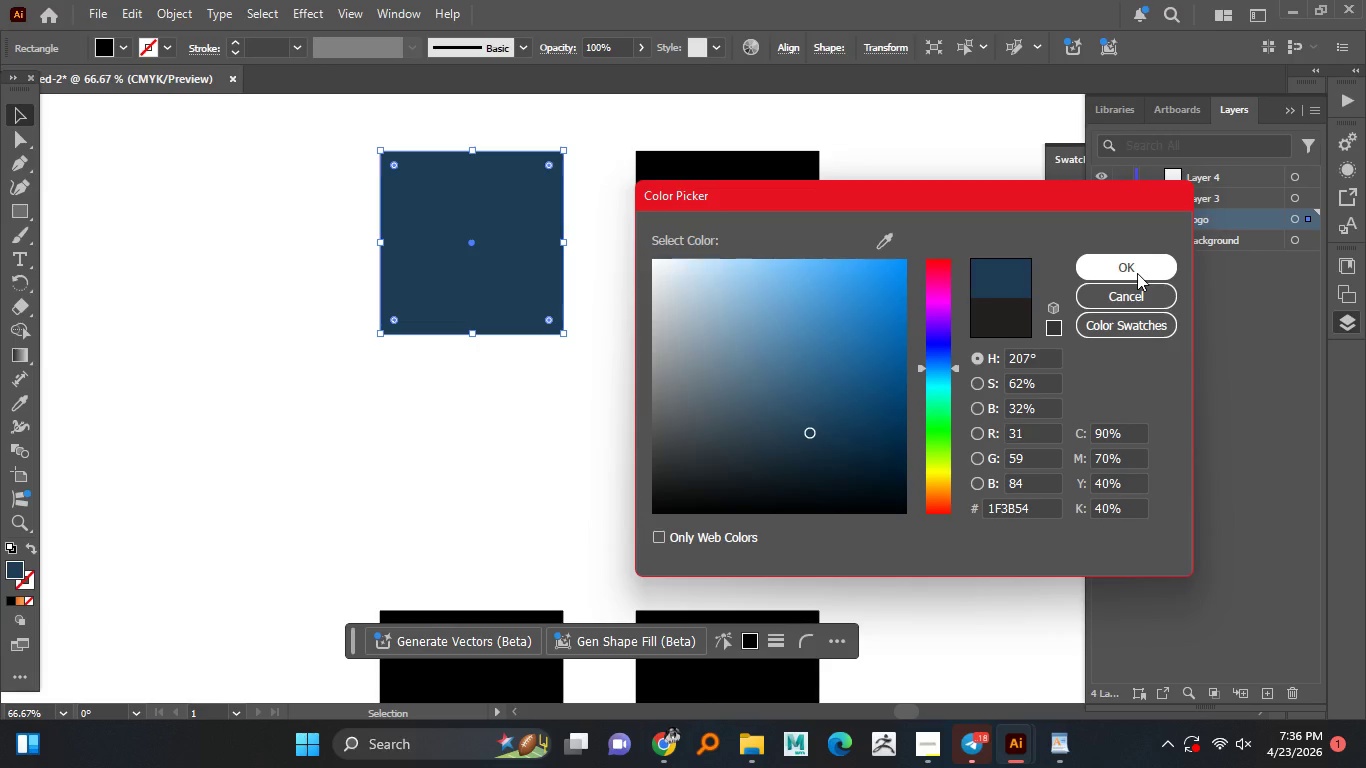 
left_click([1136, 273])
 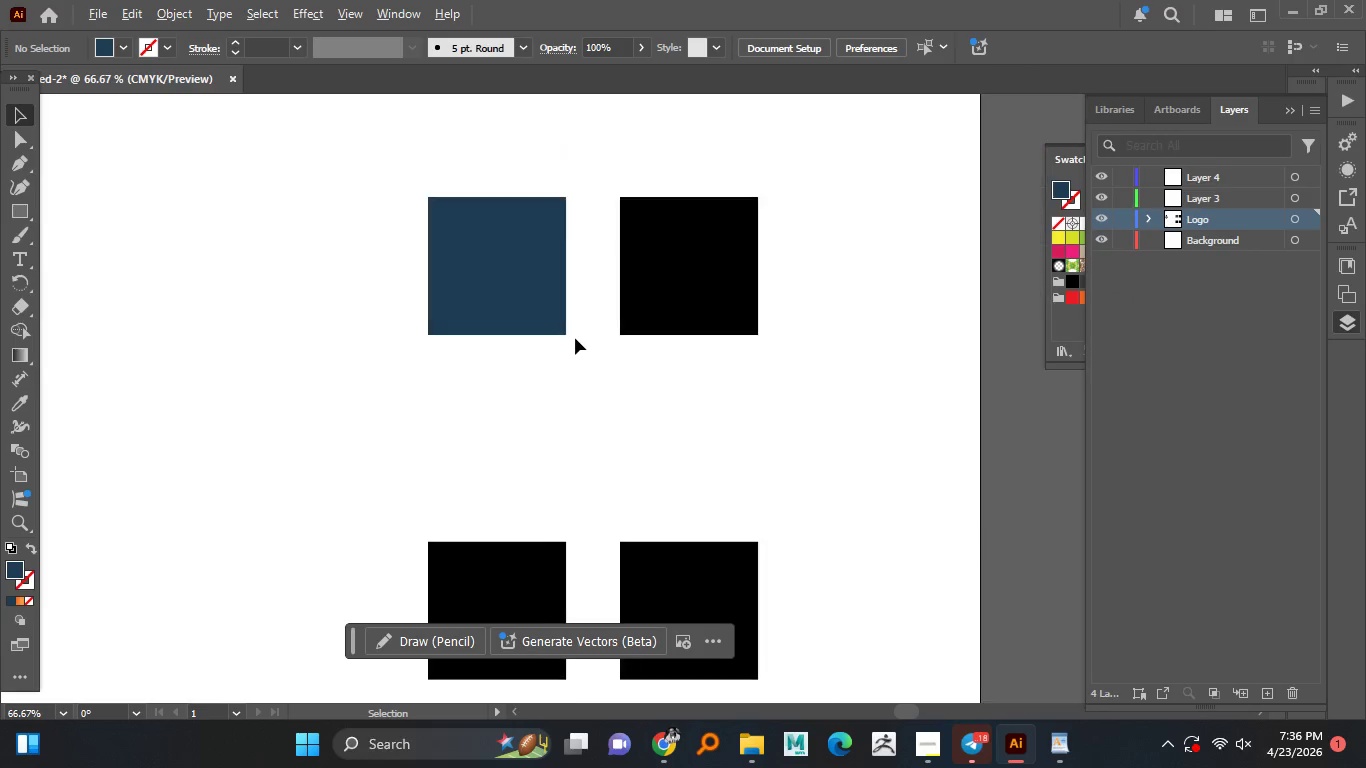 
left_click([593, 365])
 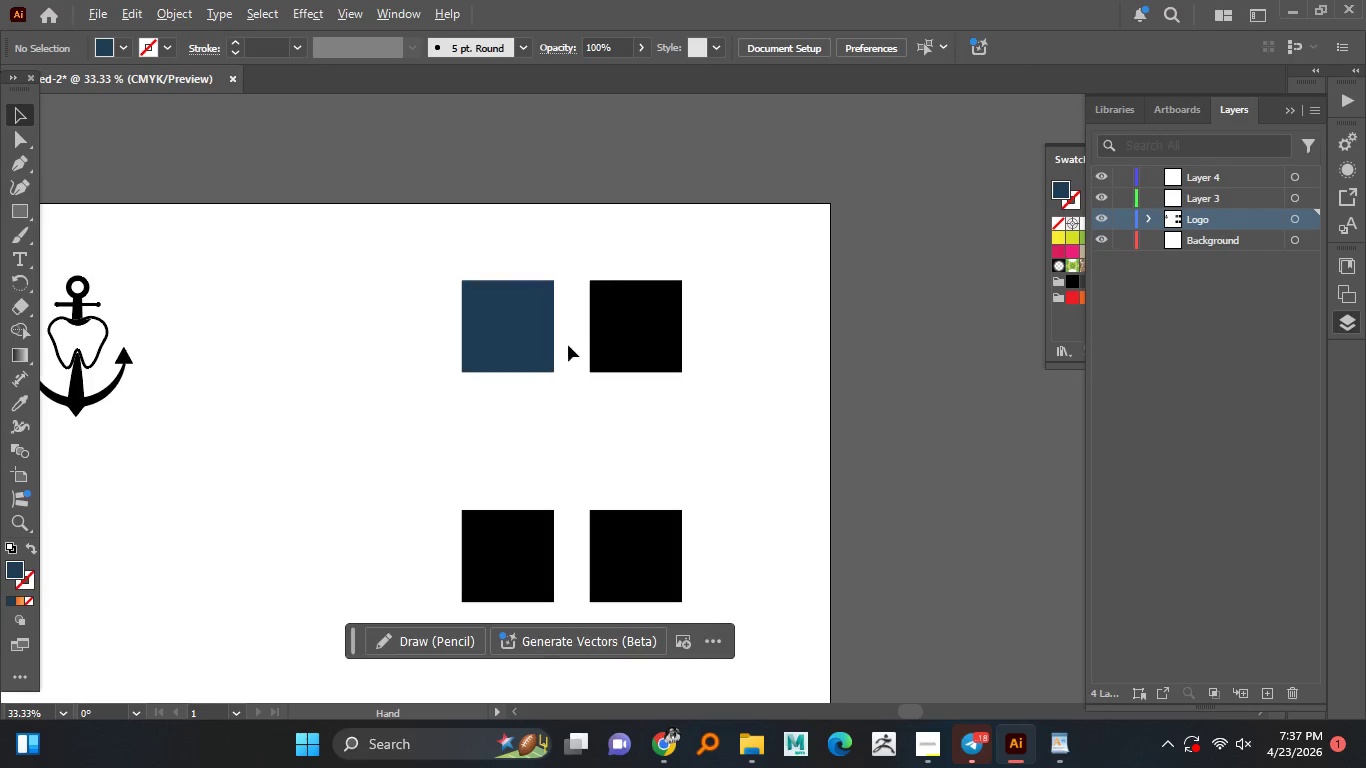 
hold_key(key=AltLeft, duration=1.5)
scroll: coordinate [575, 338], scroll_direction: down, amount: 1.0
 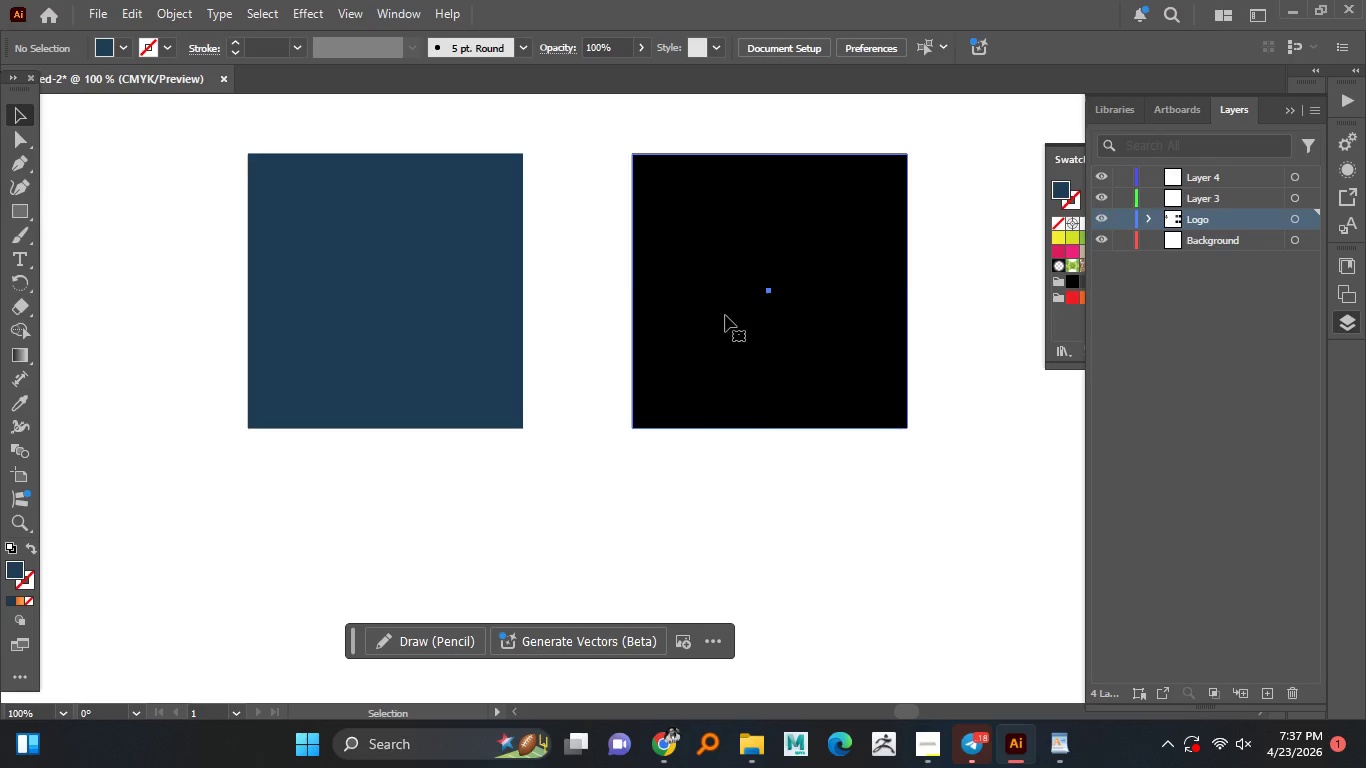 
key(Alt+AltLeft)
 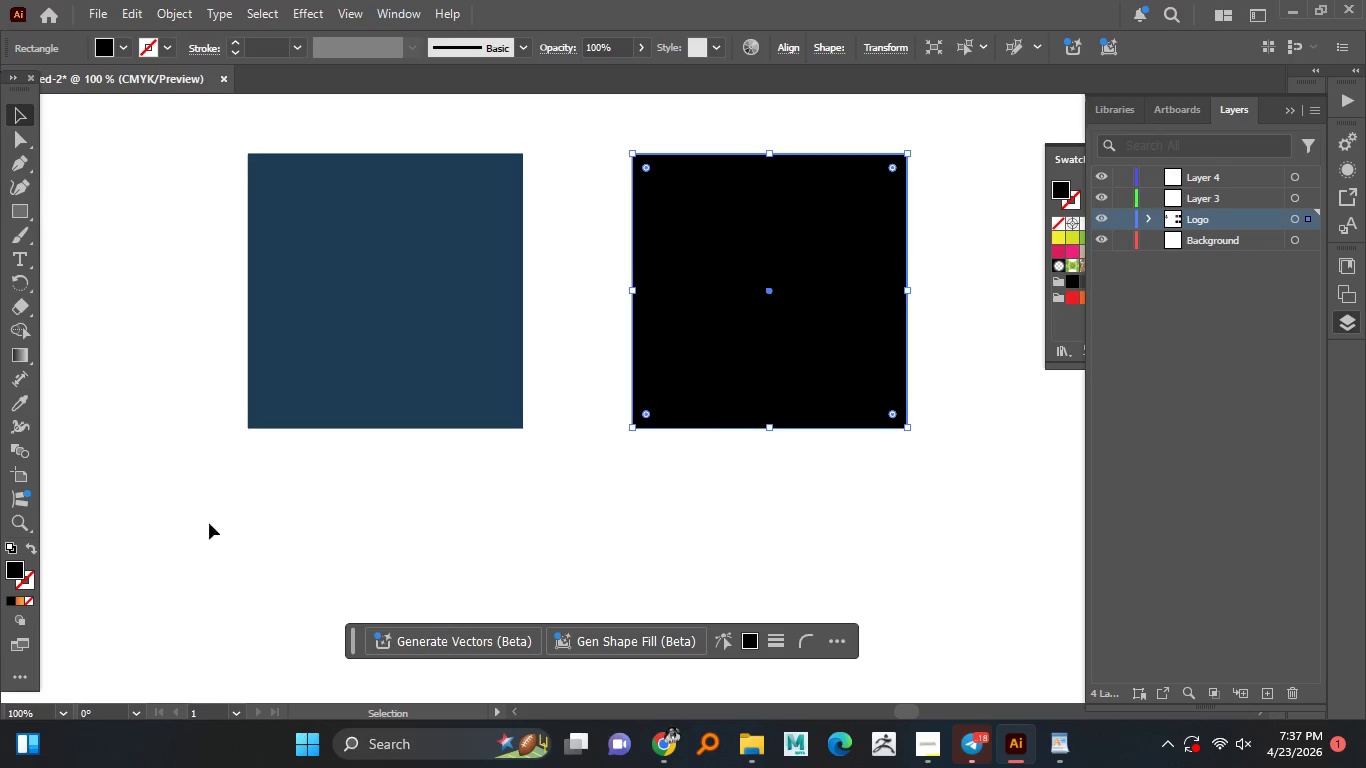 
key(Alt+AltLeft)
 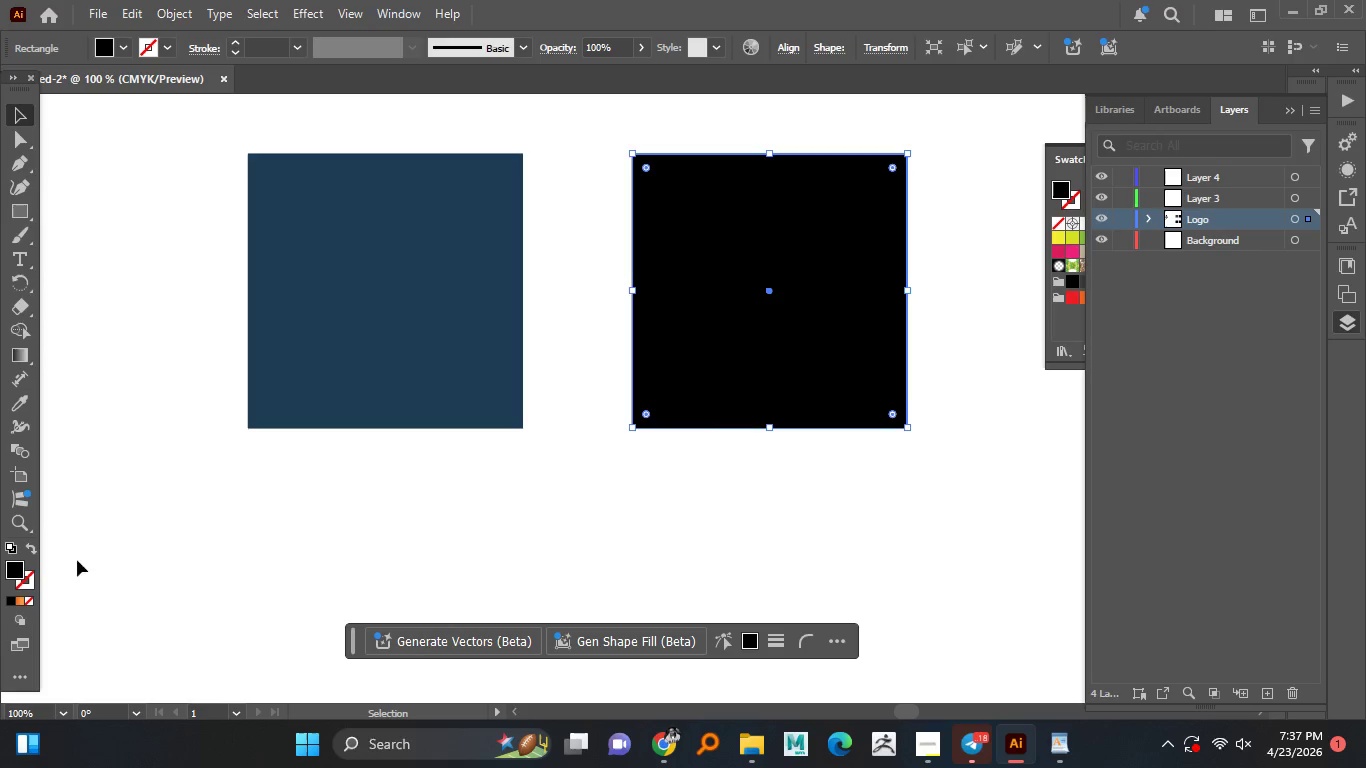 
scroll: coordinate [569, 344], scroll_direction: up, amount: 2.0
 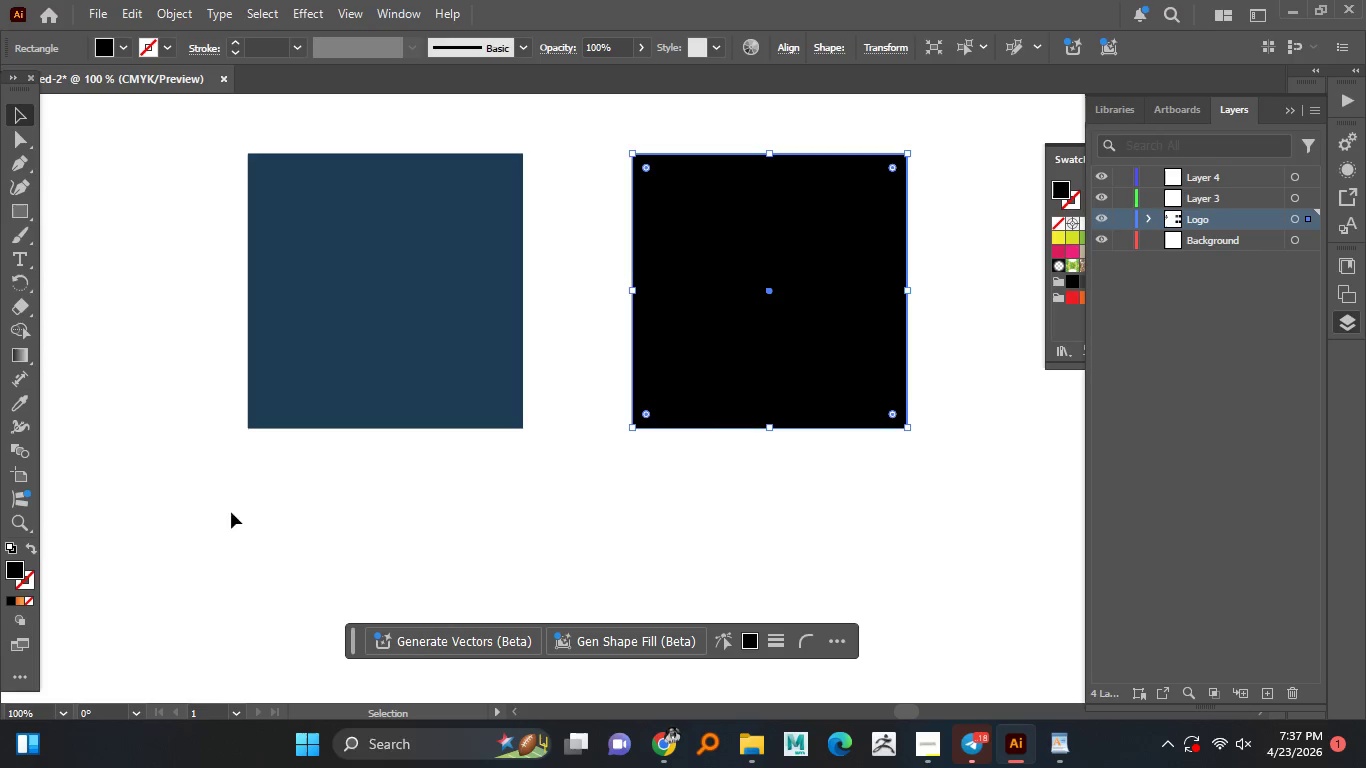 
left_click([725, 315])
 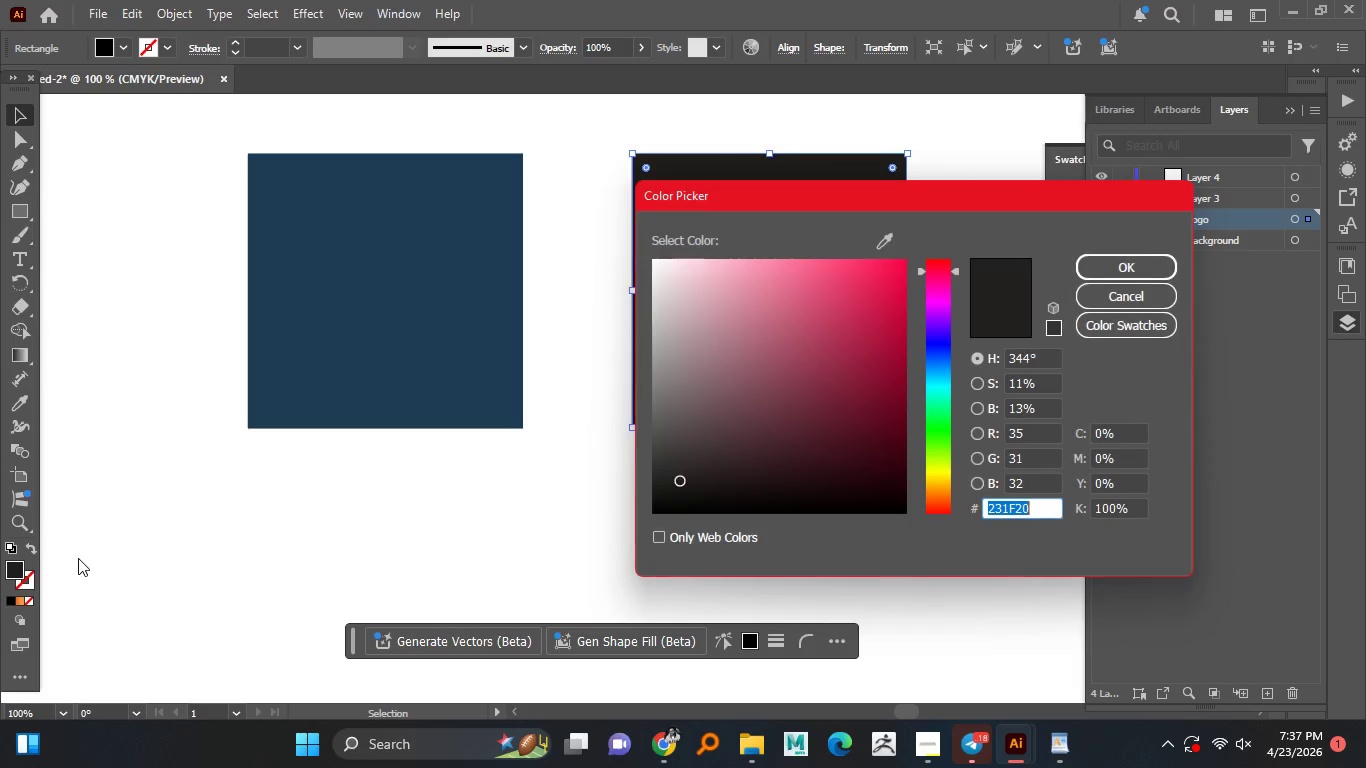 
double_click([17, 573])
 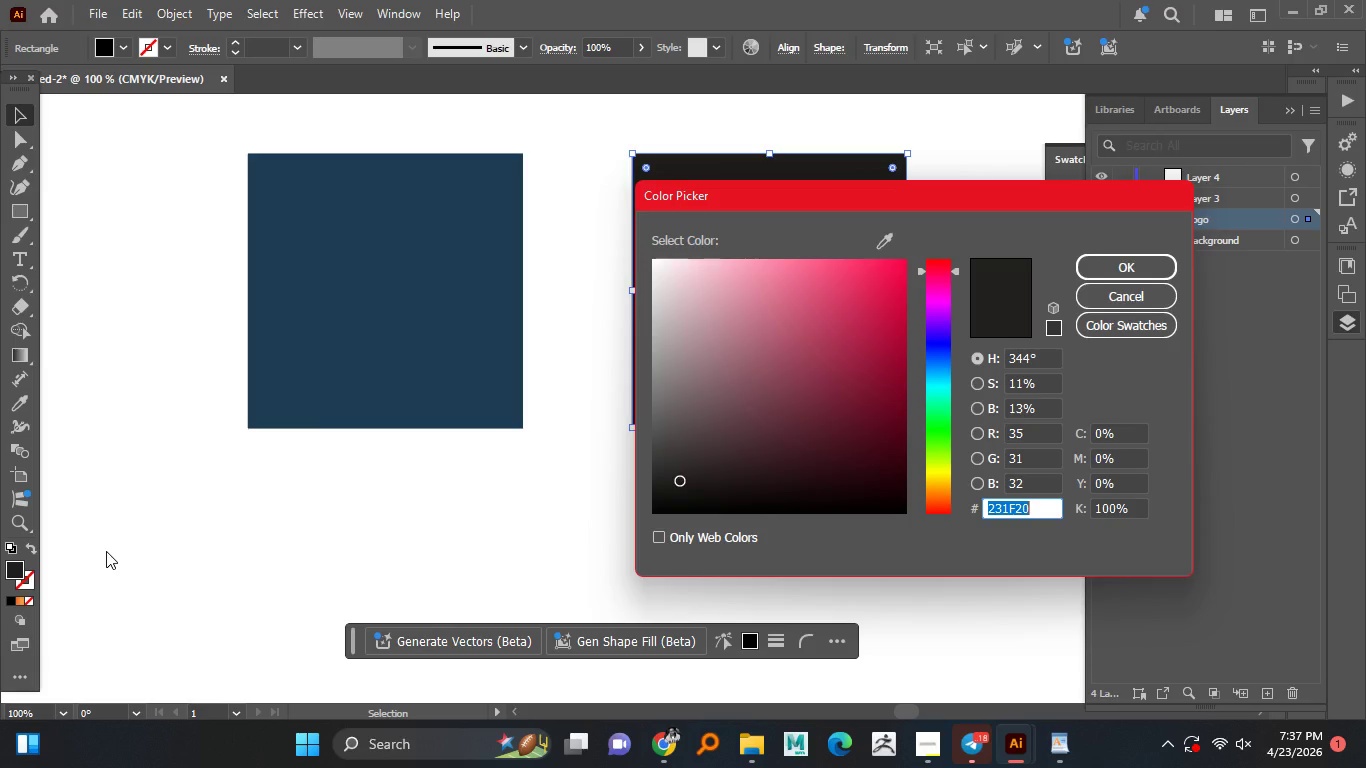 
type(BED7CB)
 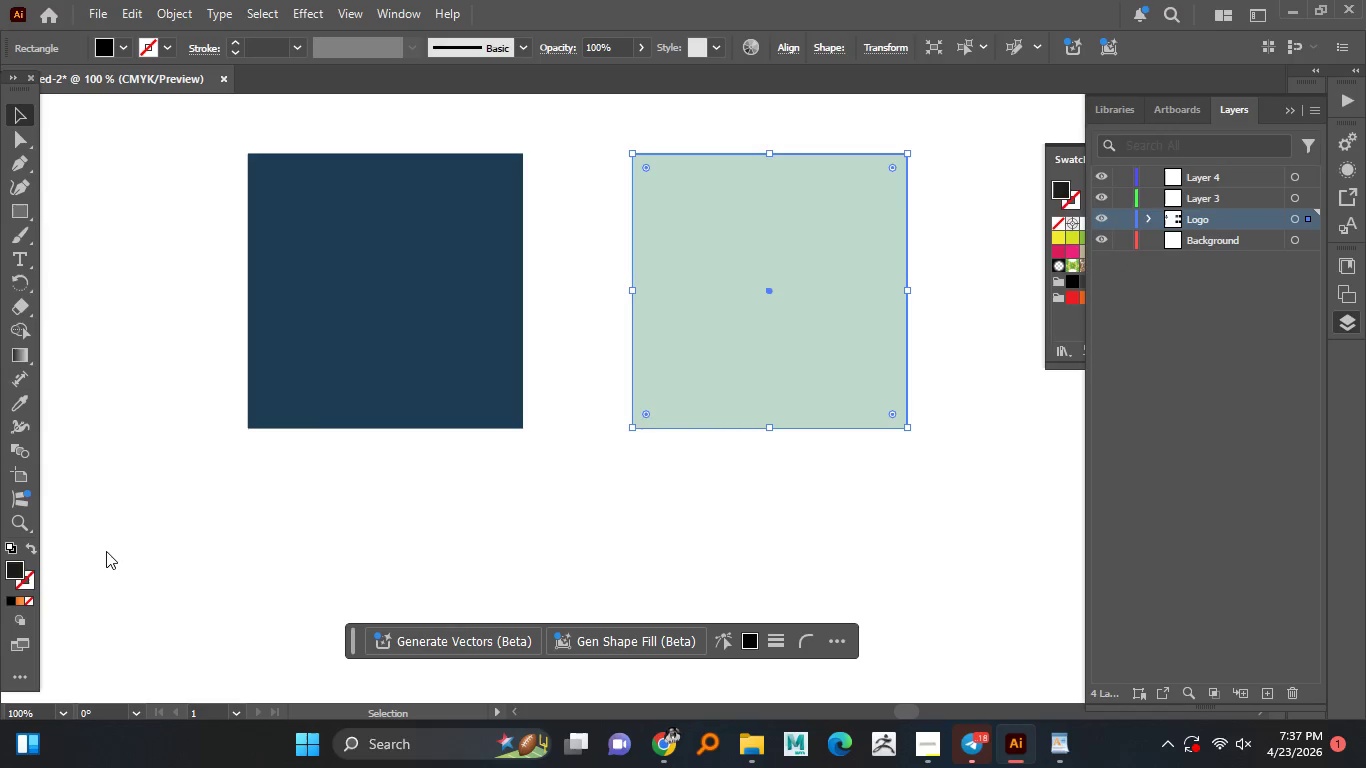 
key(Enter)
 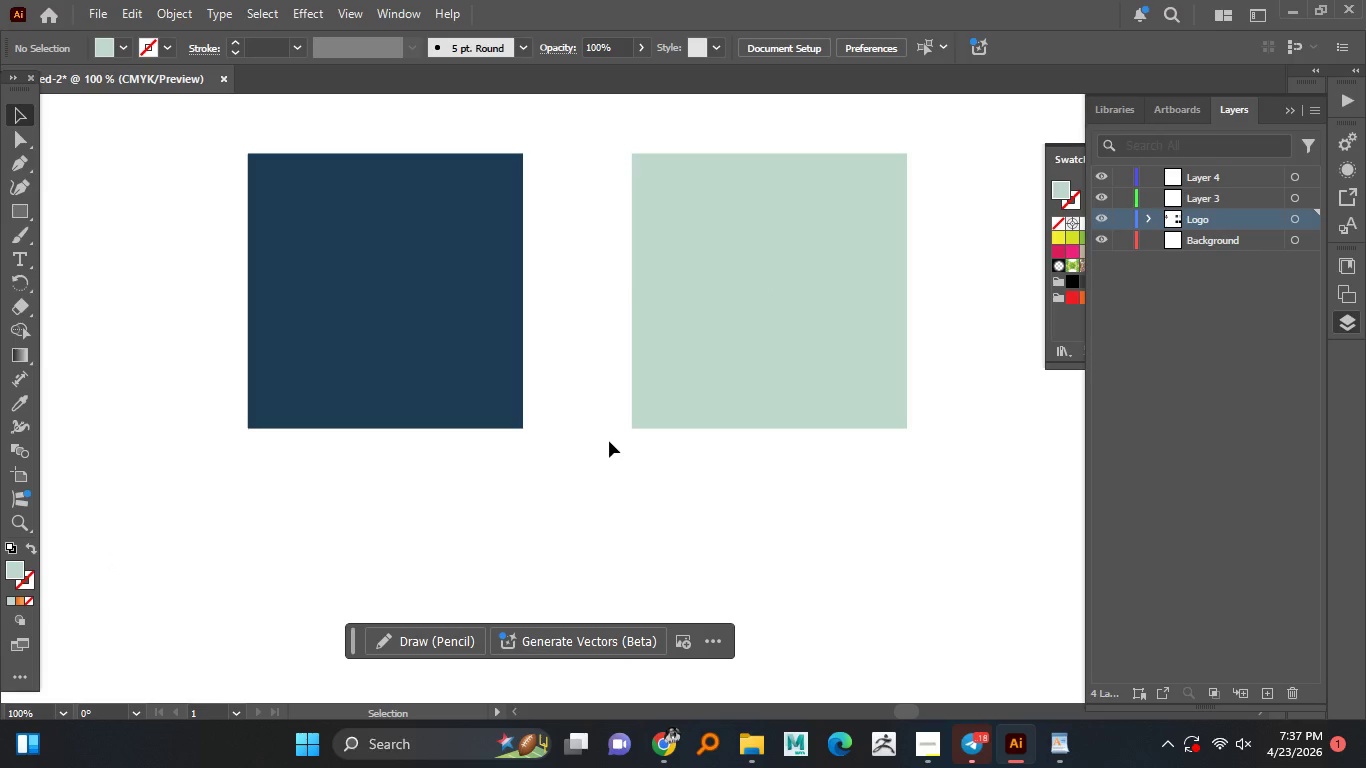 
left_click([608, 441])
 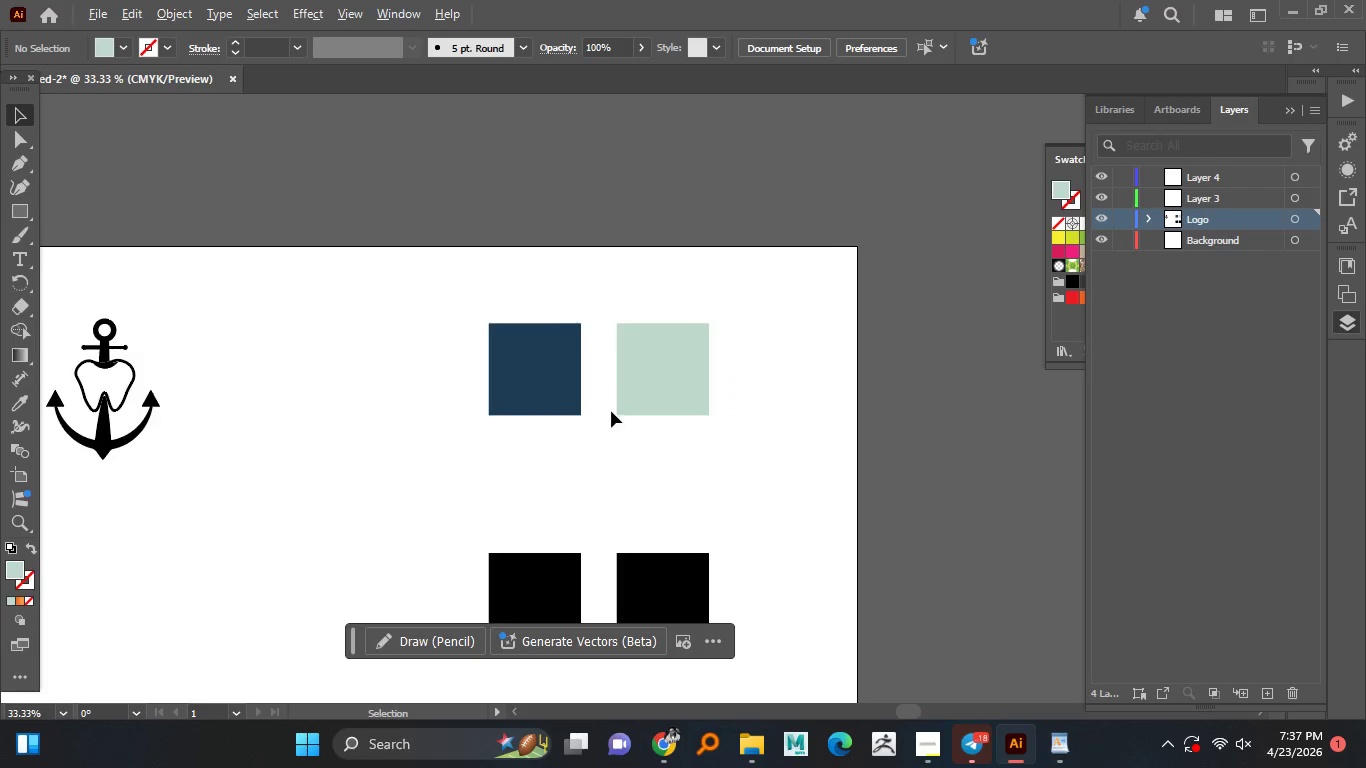 
hold_key(key=AltLeft, duration=1.52)
scroll: coordinate [610, 409], scroll_direction: down, amount: 2.0
 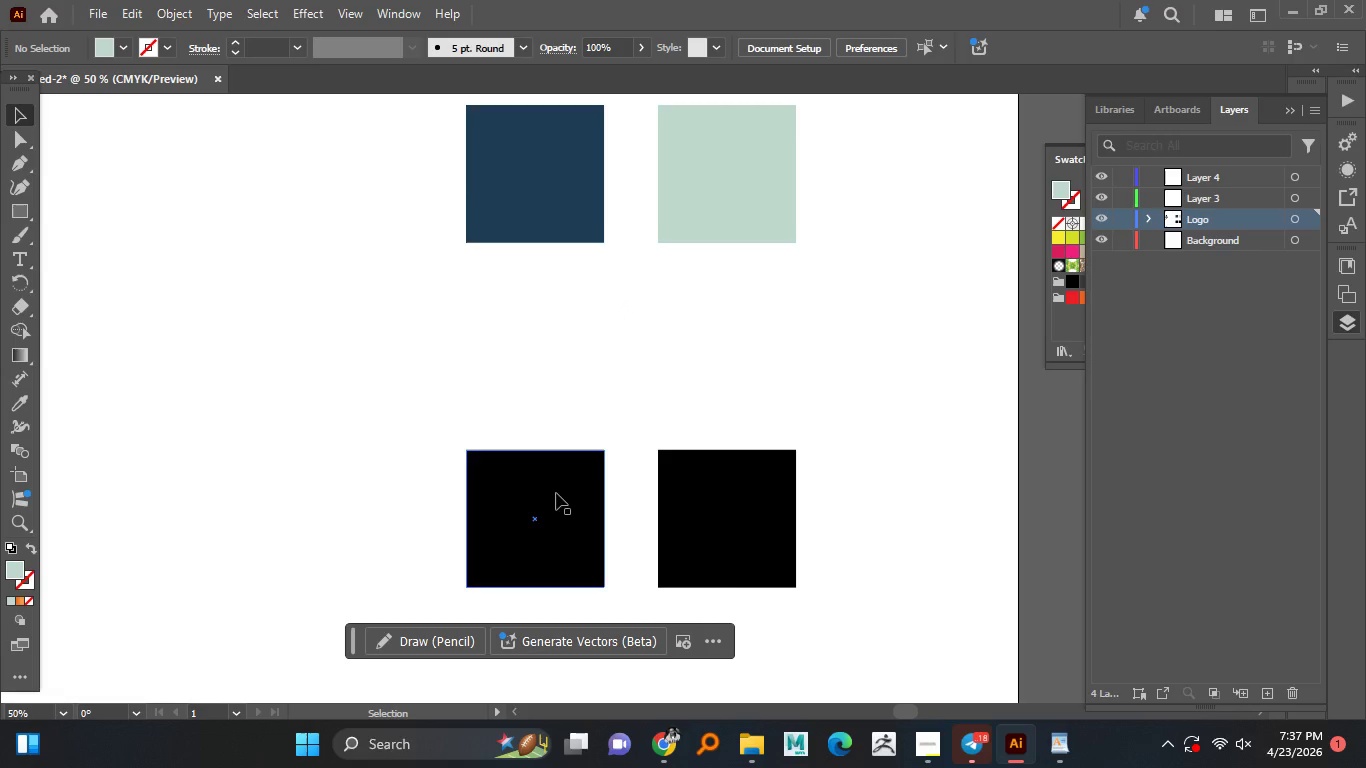 
hold_key(key=AltLeft, duration=0.33)
 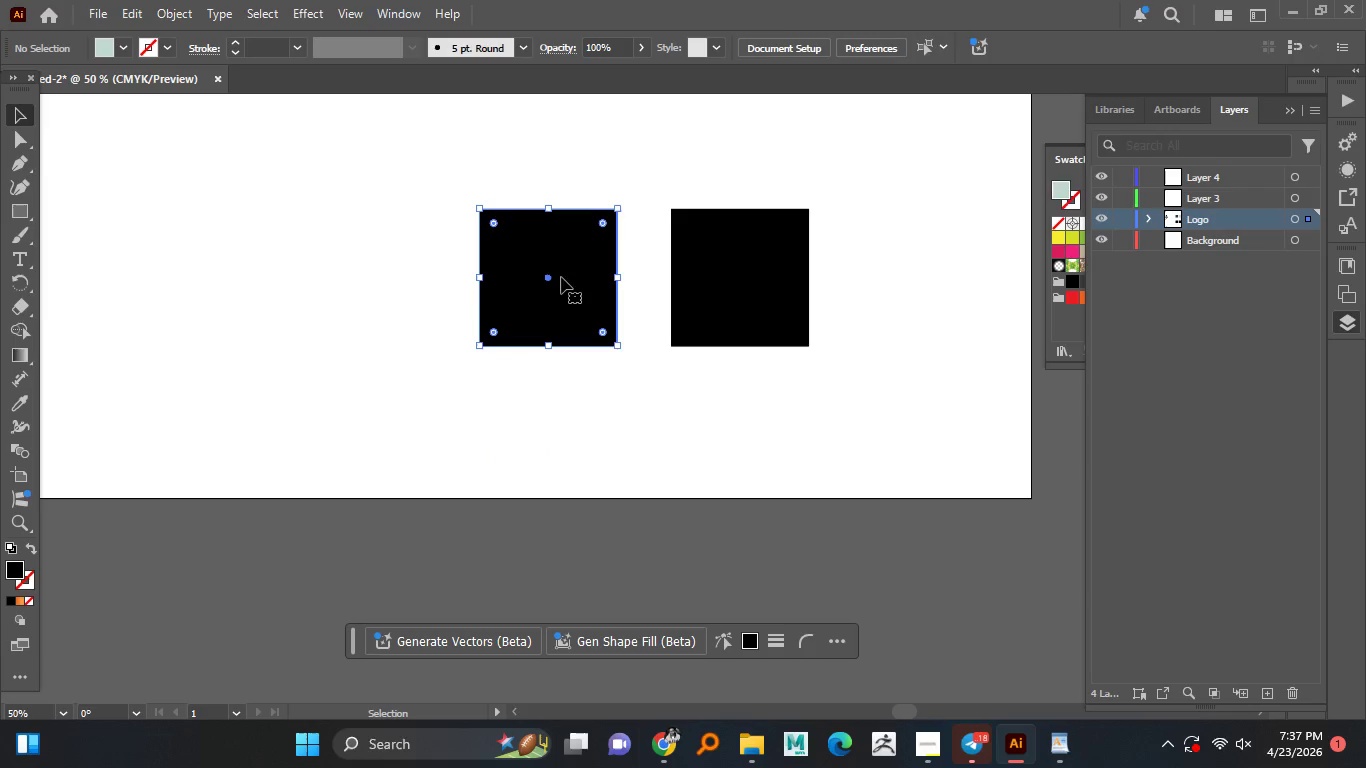 
scroll: coordinate [623, 356], scroll_direction: none, amount: 0.0
 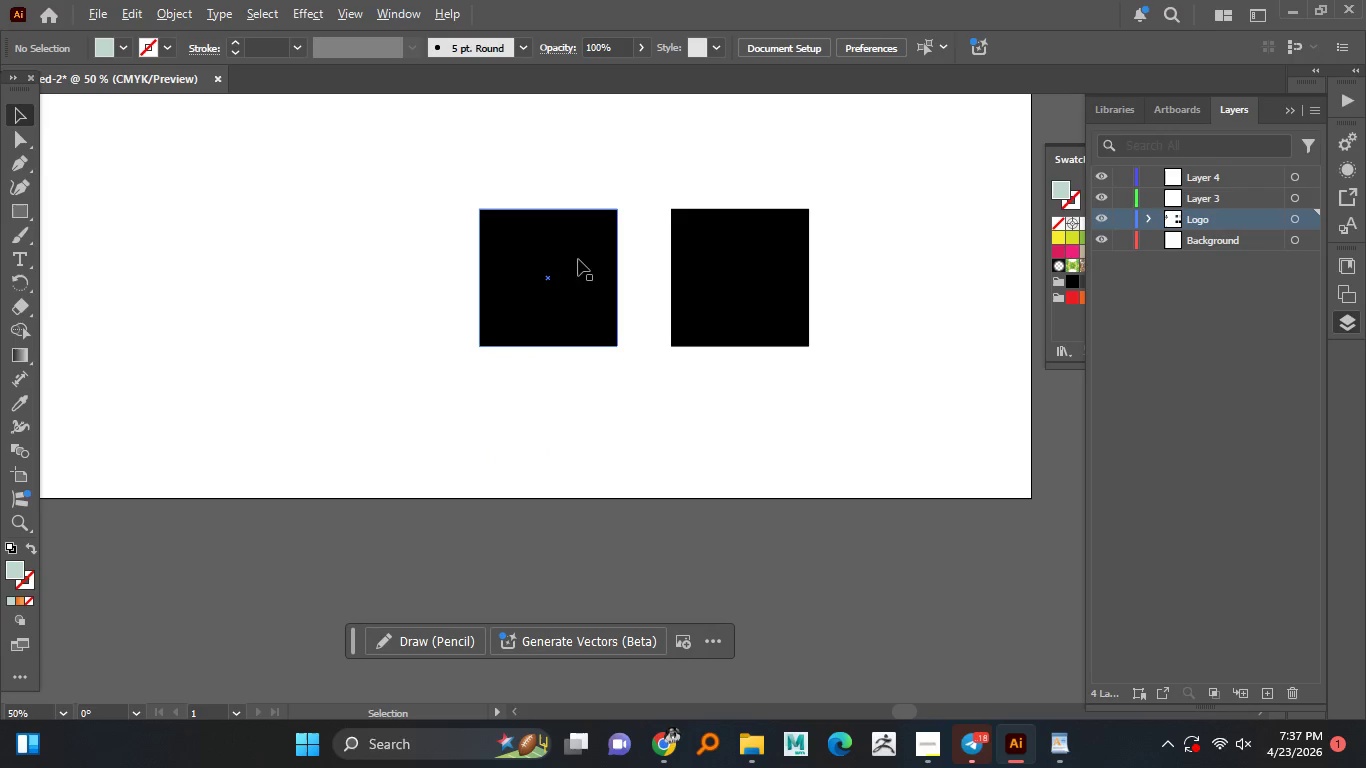 
hold_key(key=AltLeft, duration=0.52)
 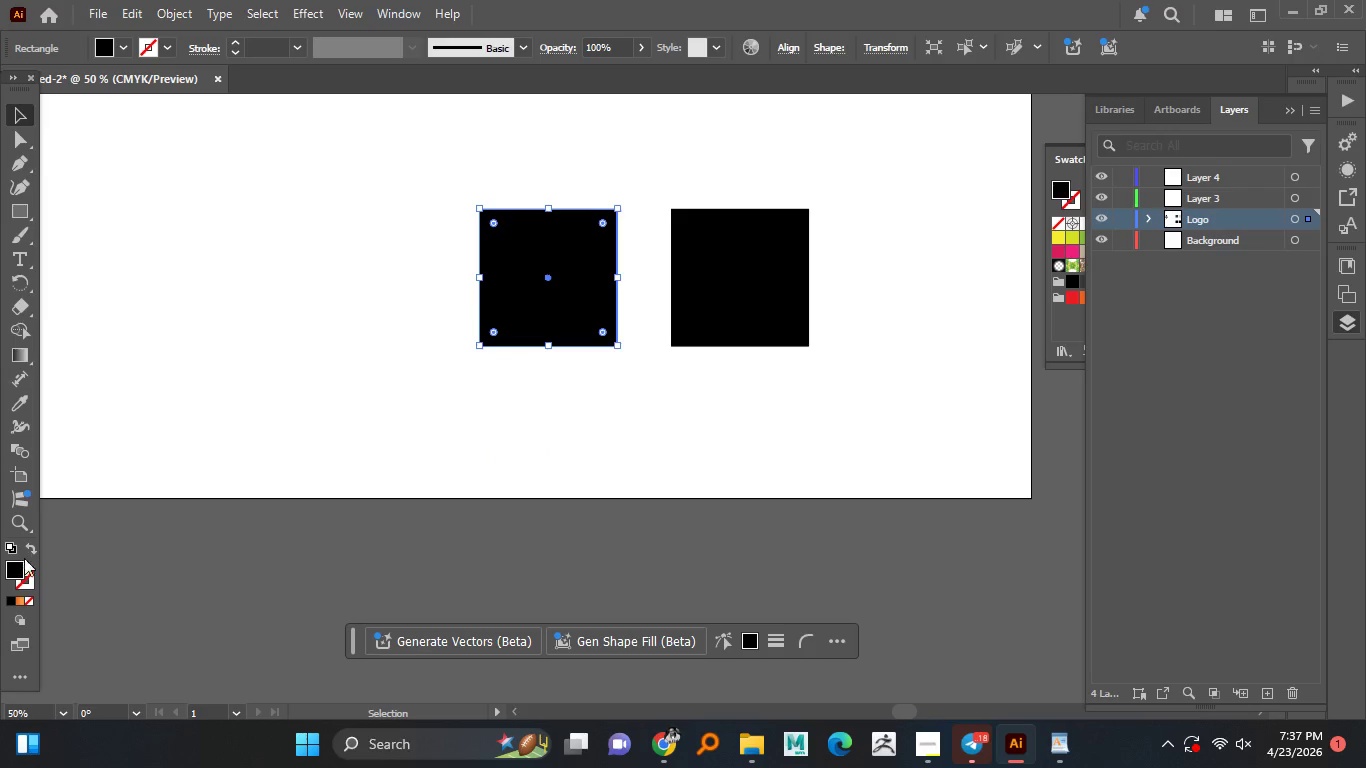 
left_click([569, 264])
 